 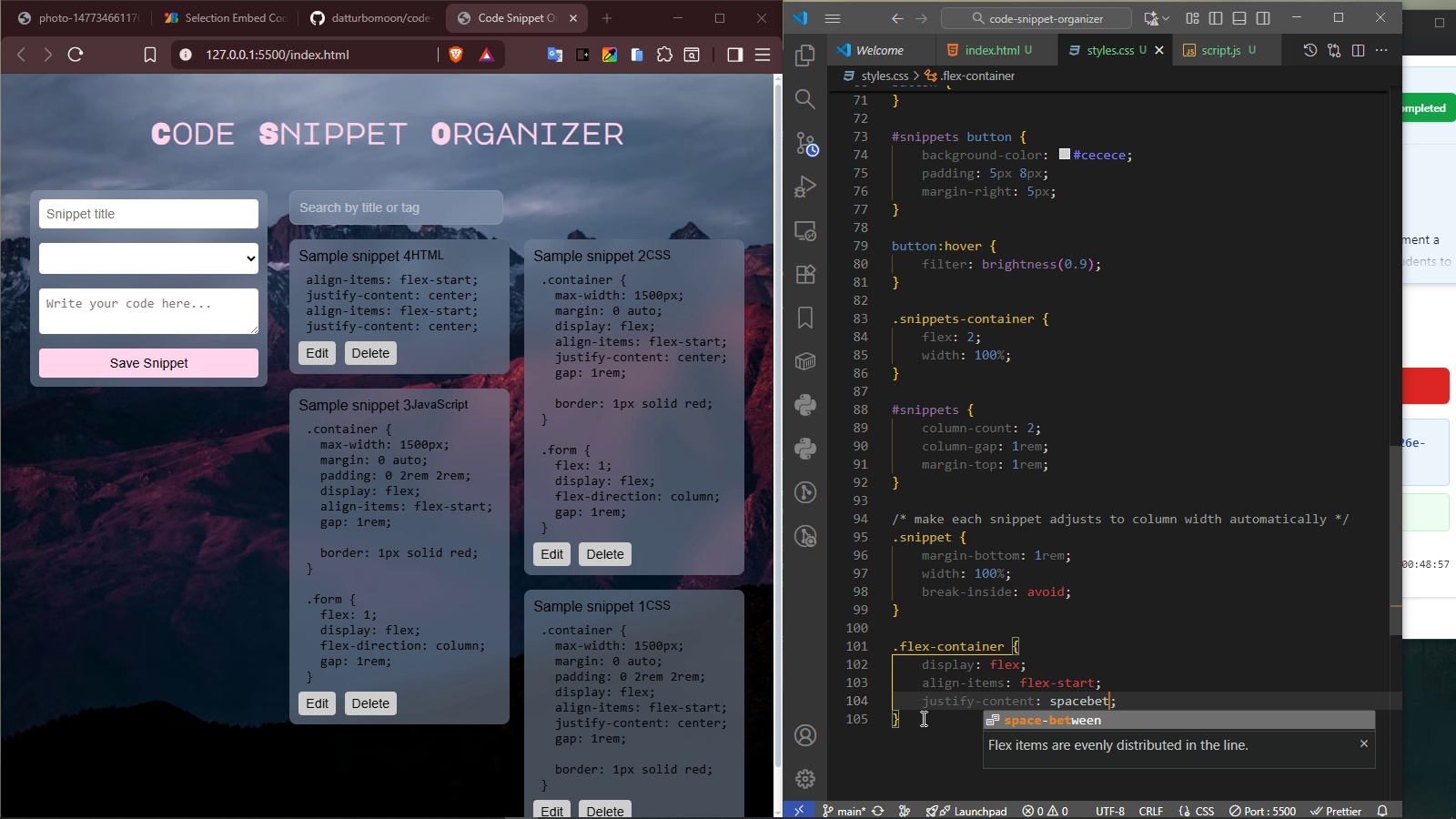 
key(Enter)
 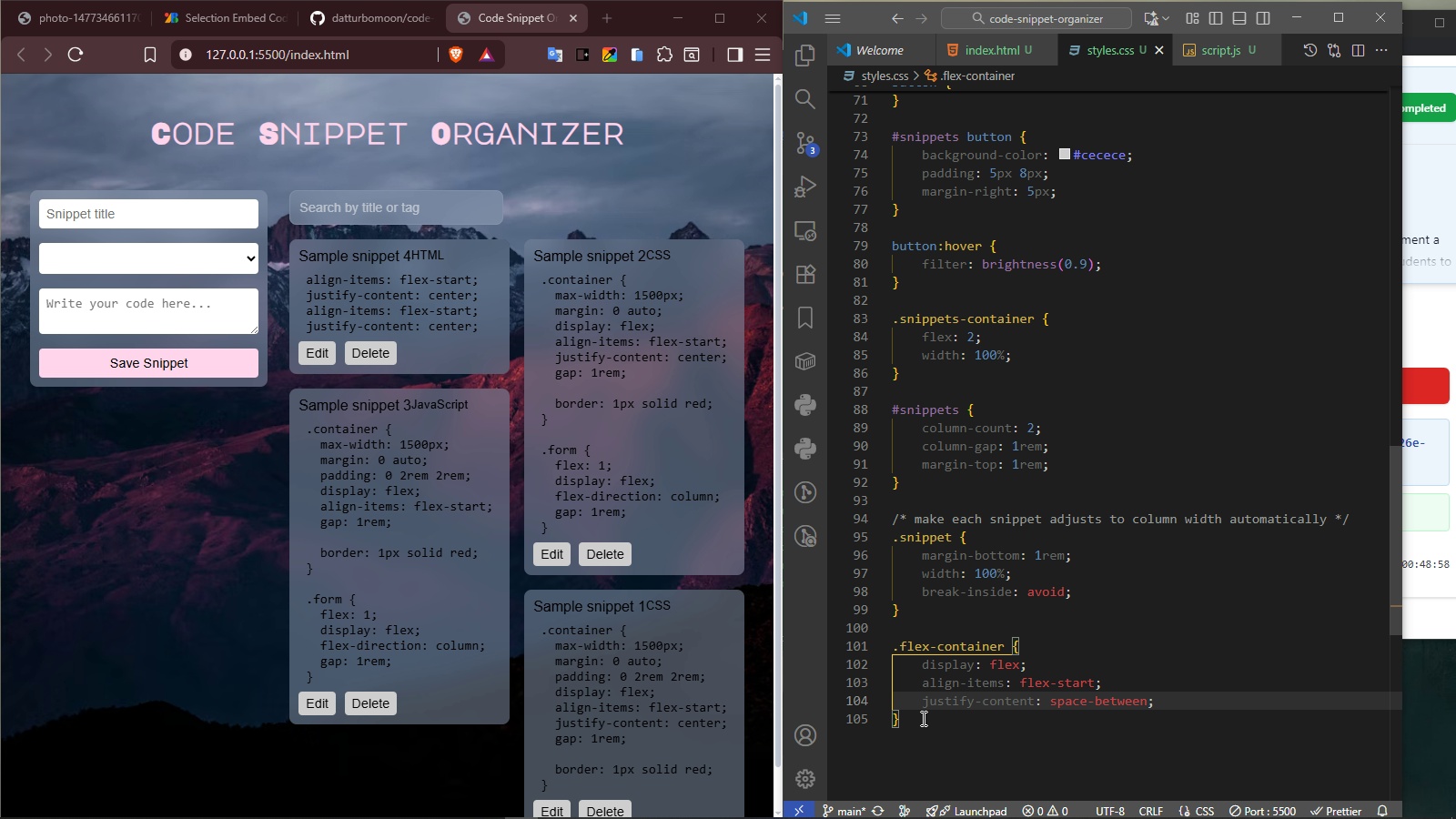 
key(ArrowRight)
 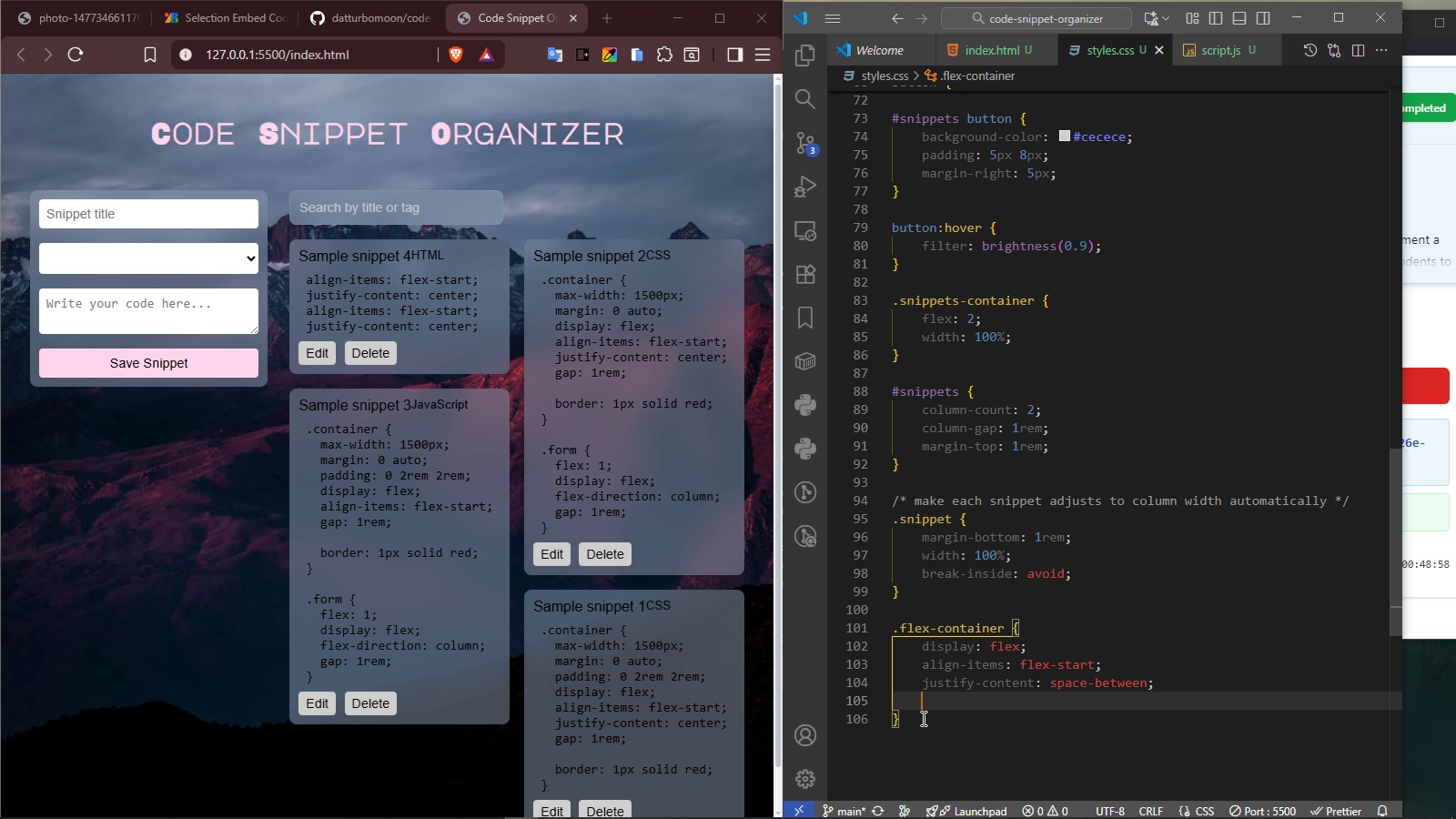 
key(Enter)
 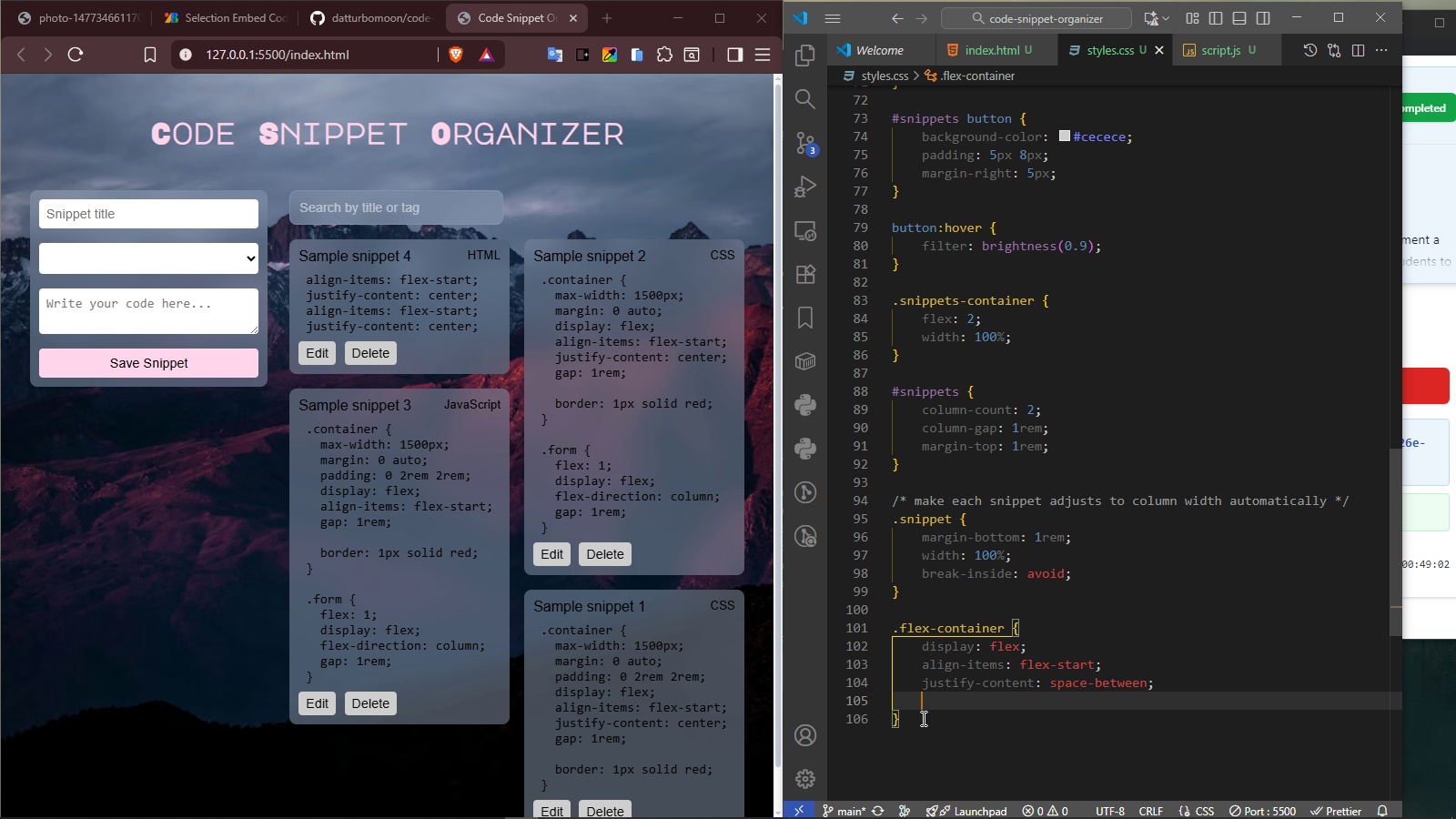 
type(color)
 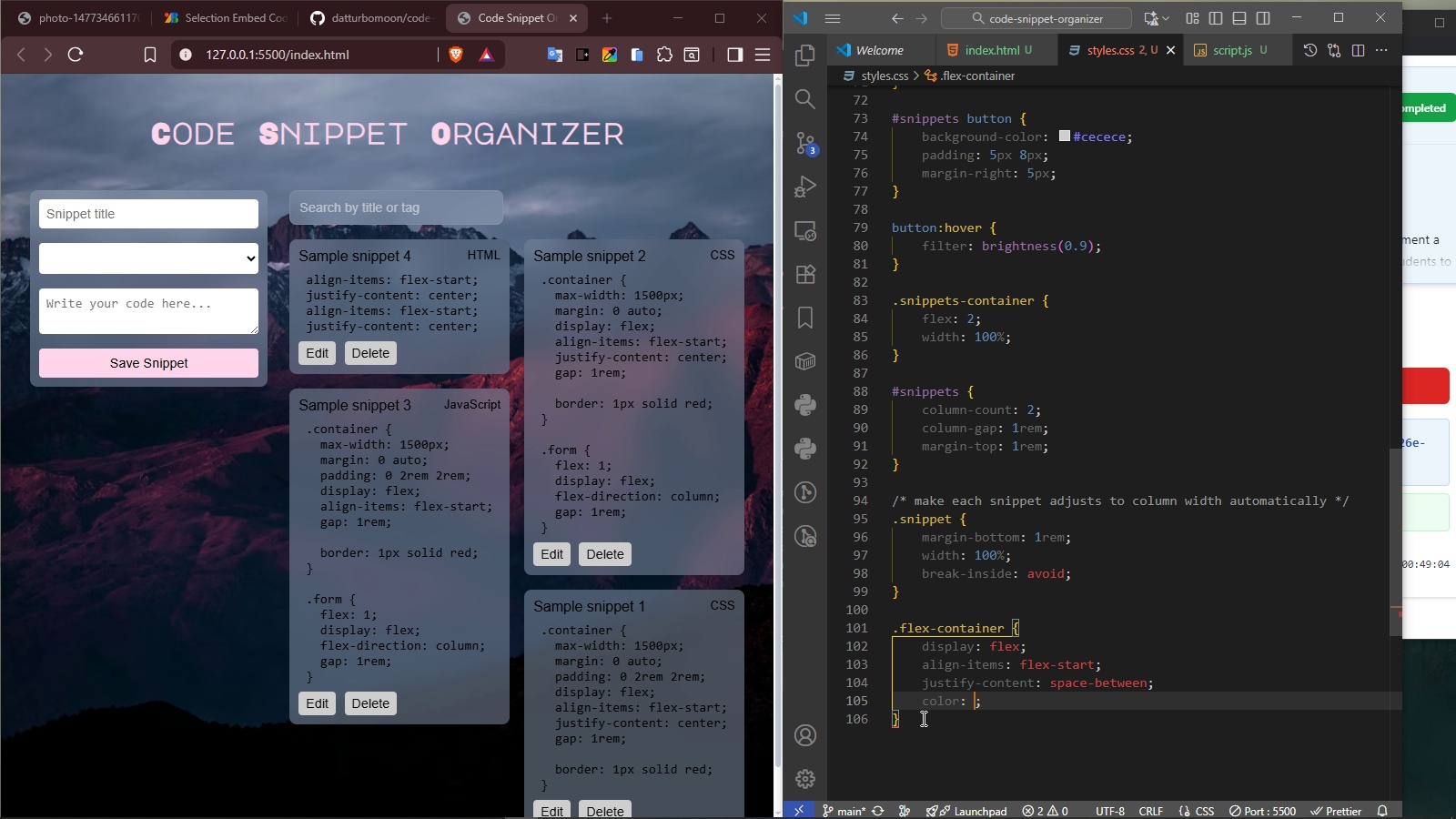 
key(Enter)
 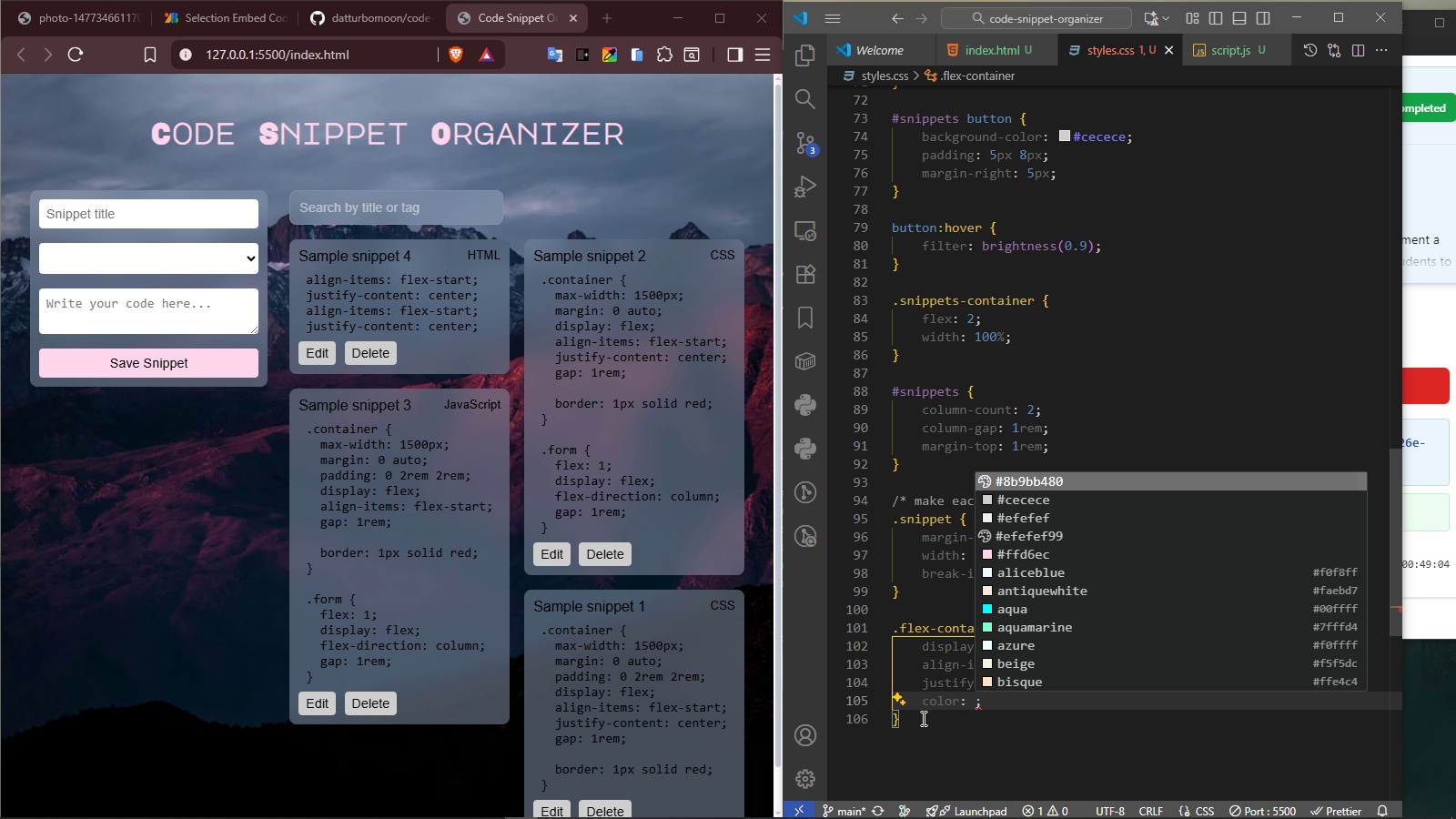 
type(#efefef)
 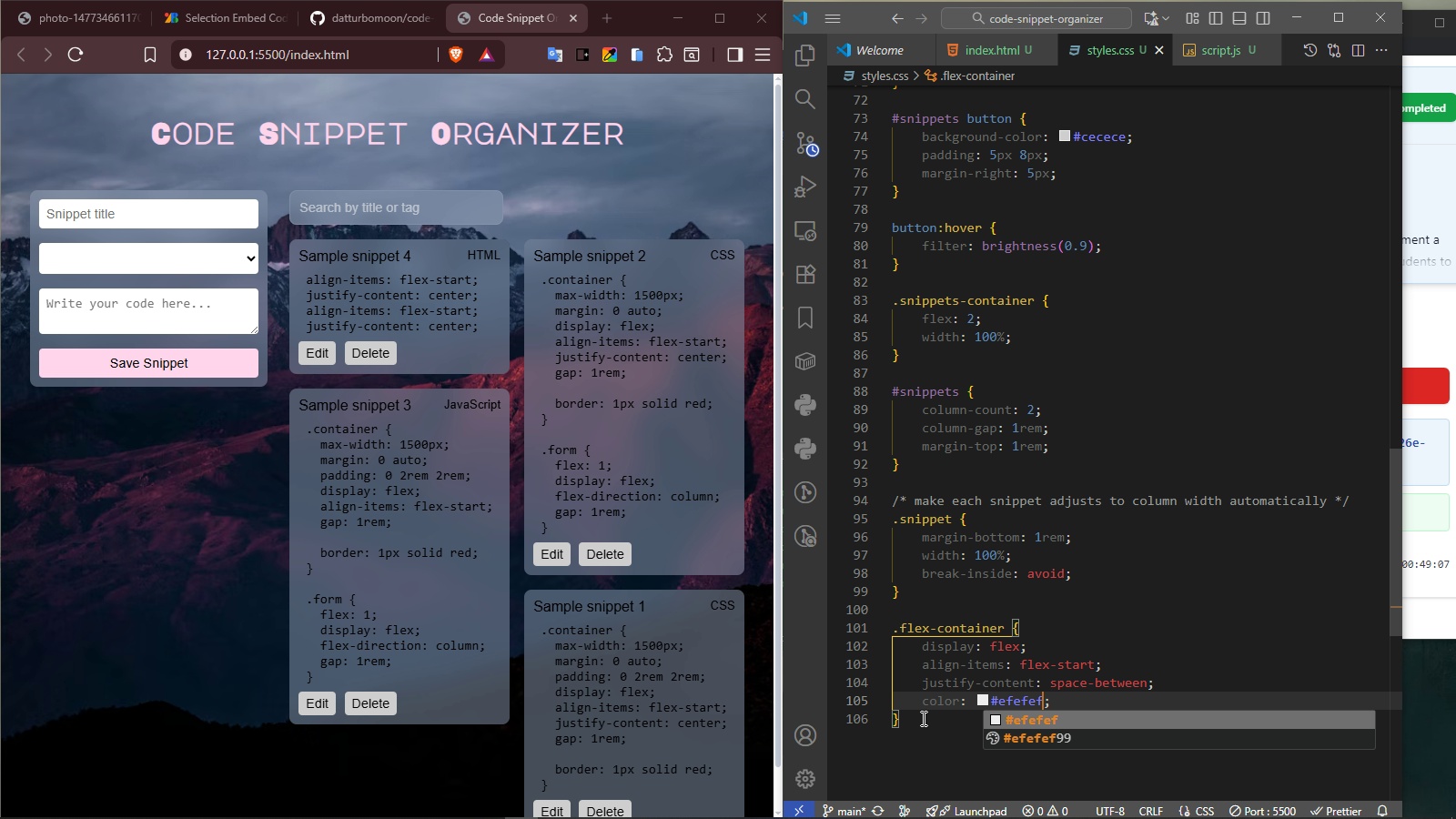 
key(ArrowRight)
 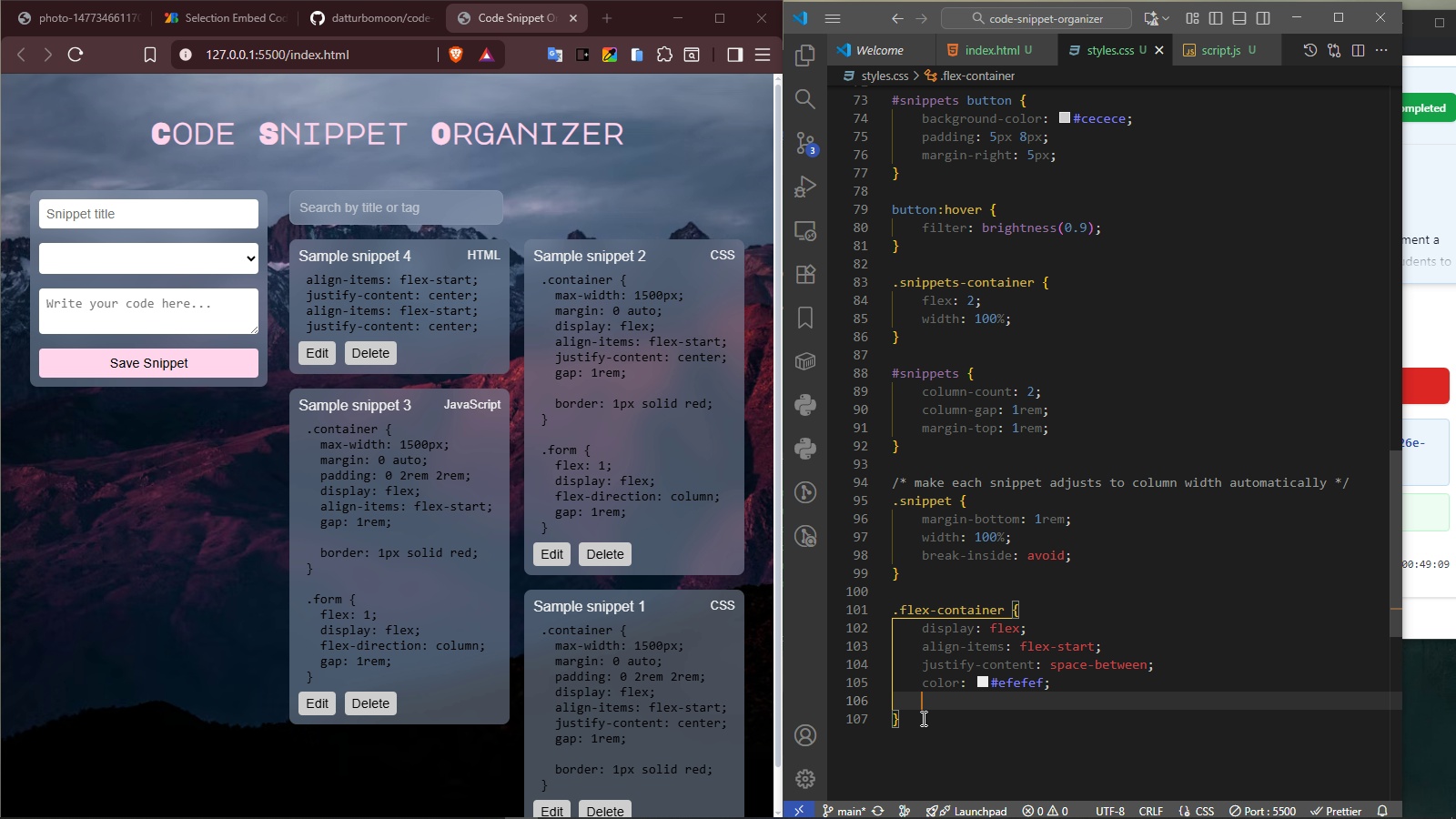 
key(Enter)
 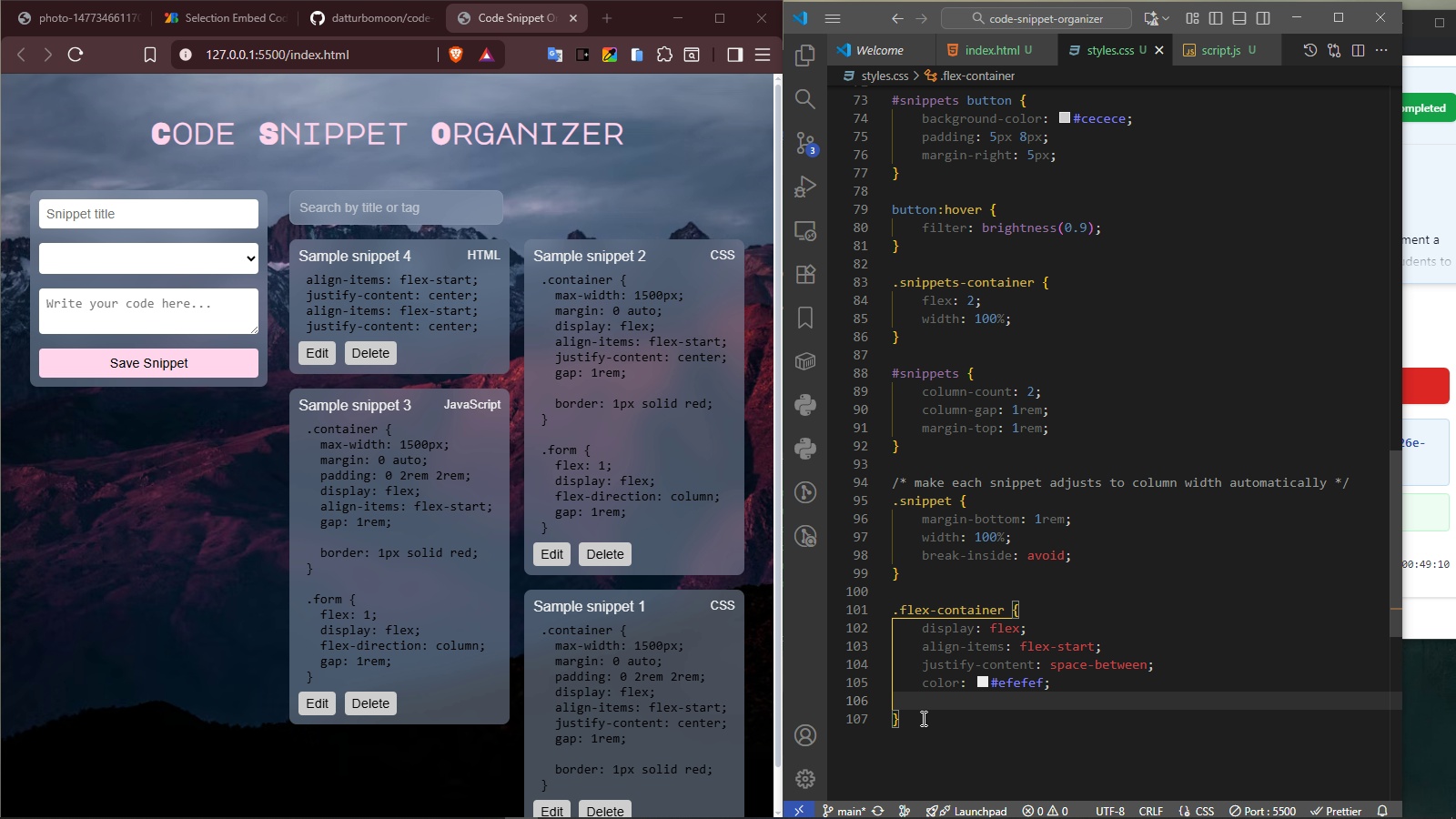 
type(fontsiz)
 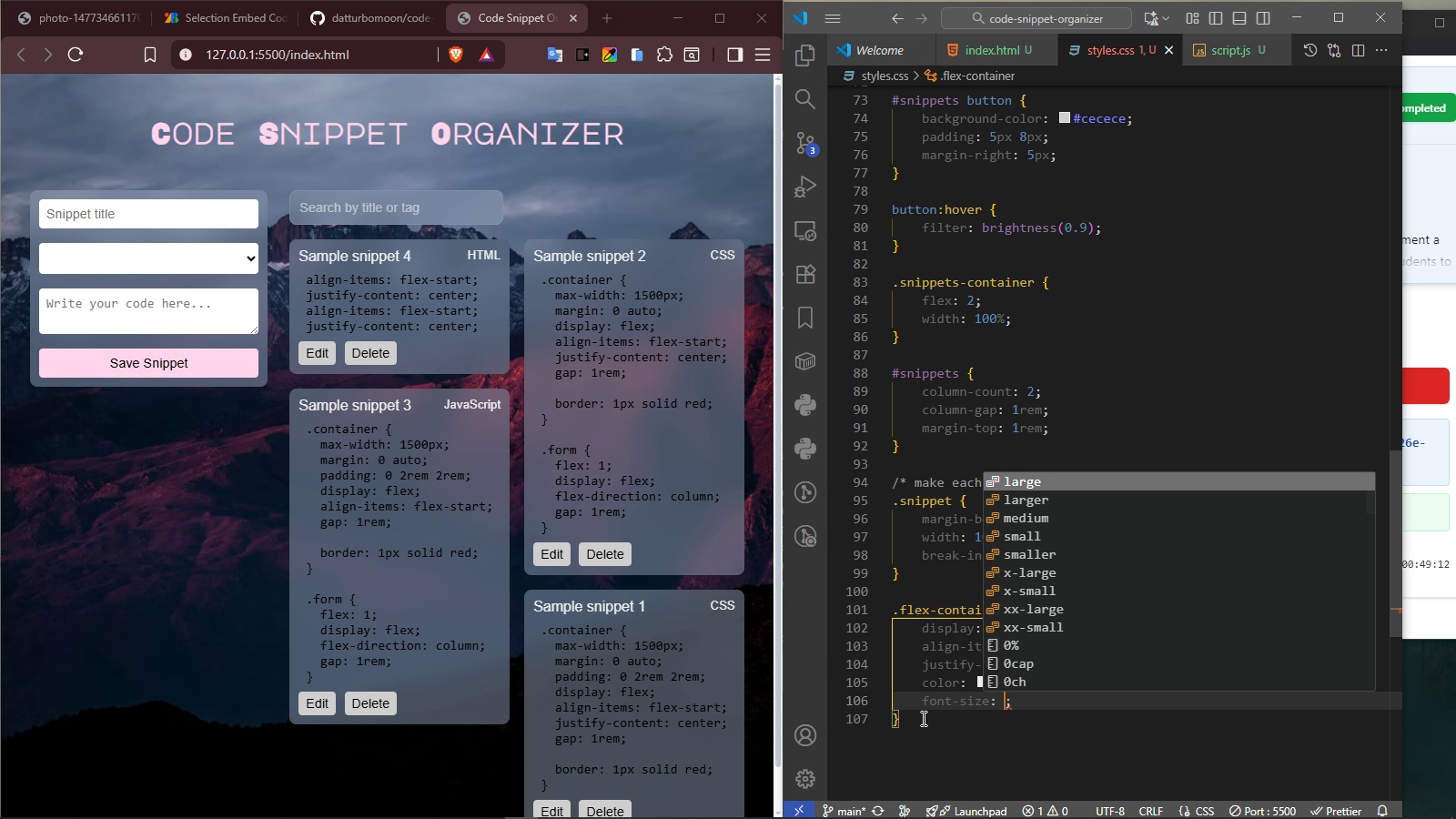 
key(Enter)
 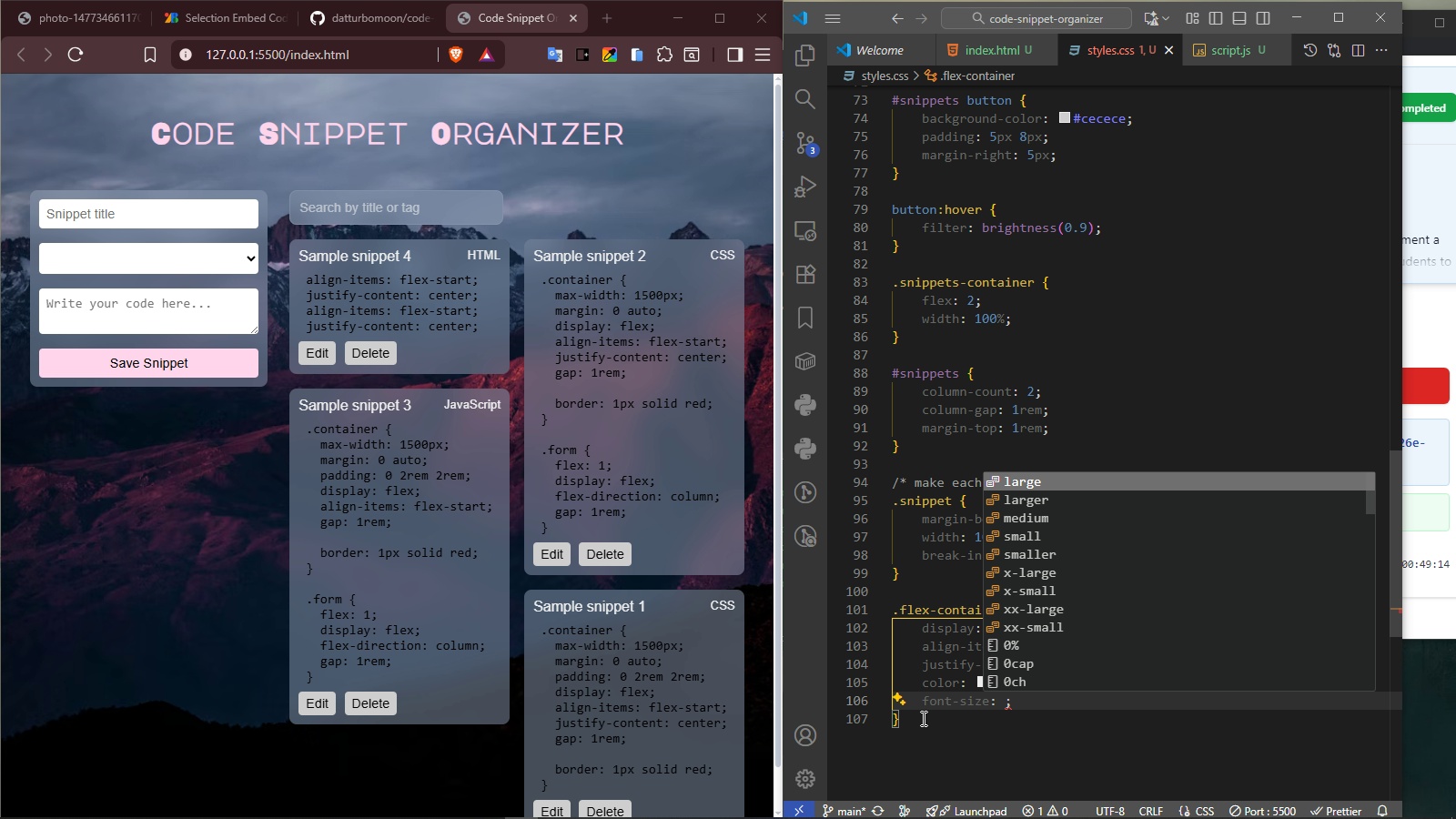 
type(.9rem)
 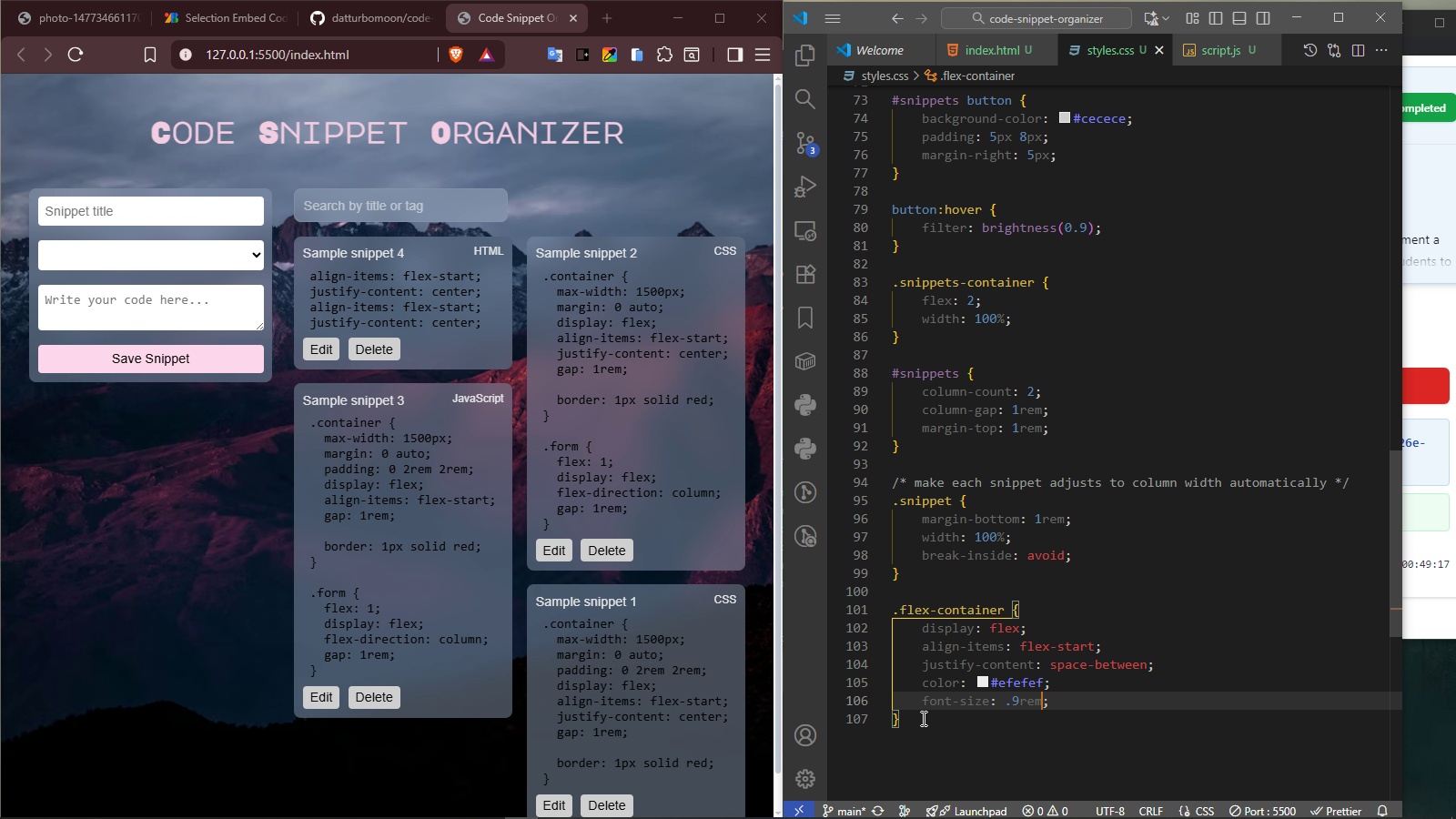 
key(ArrowDown)
 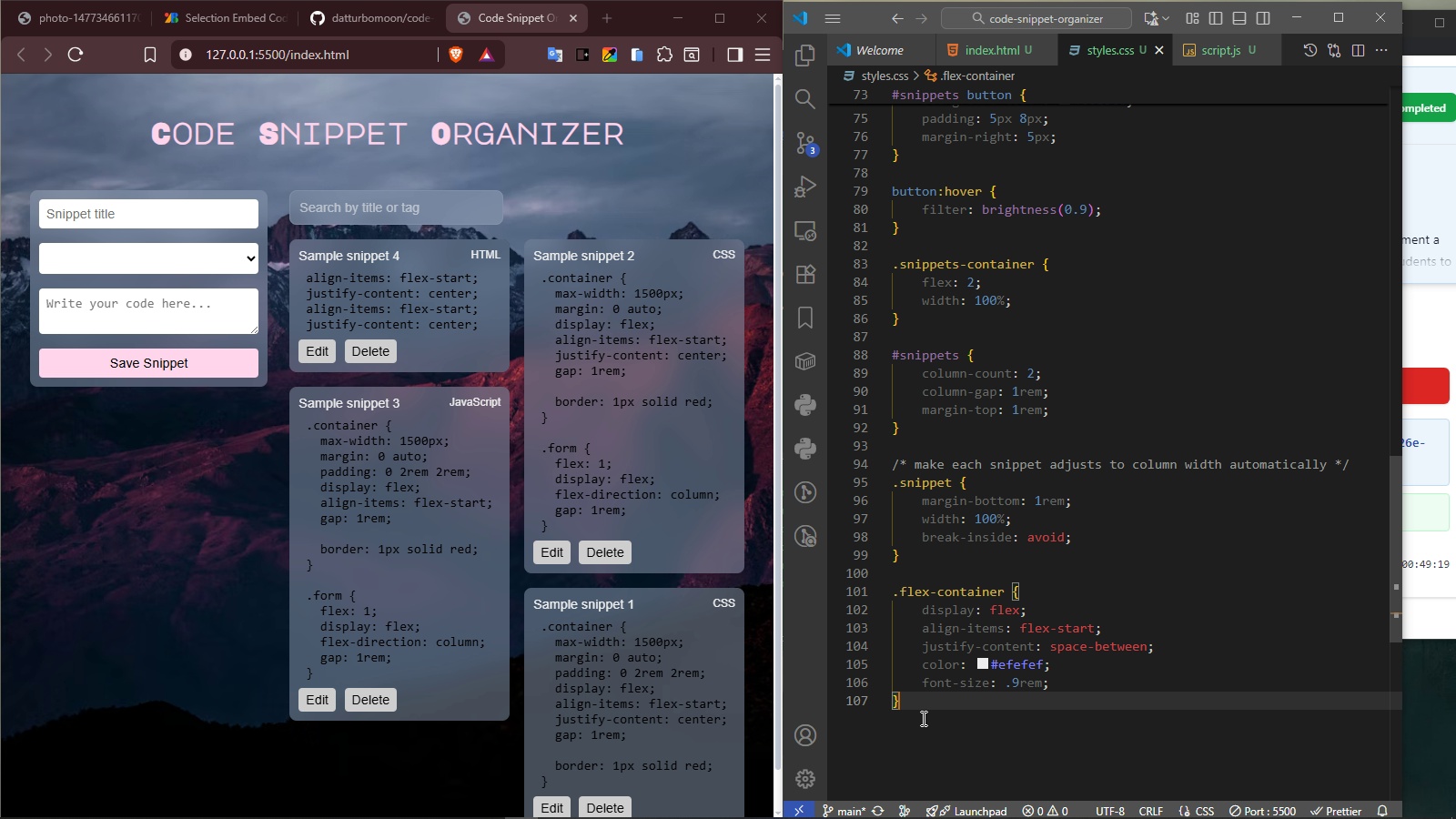 
key(Enter)
 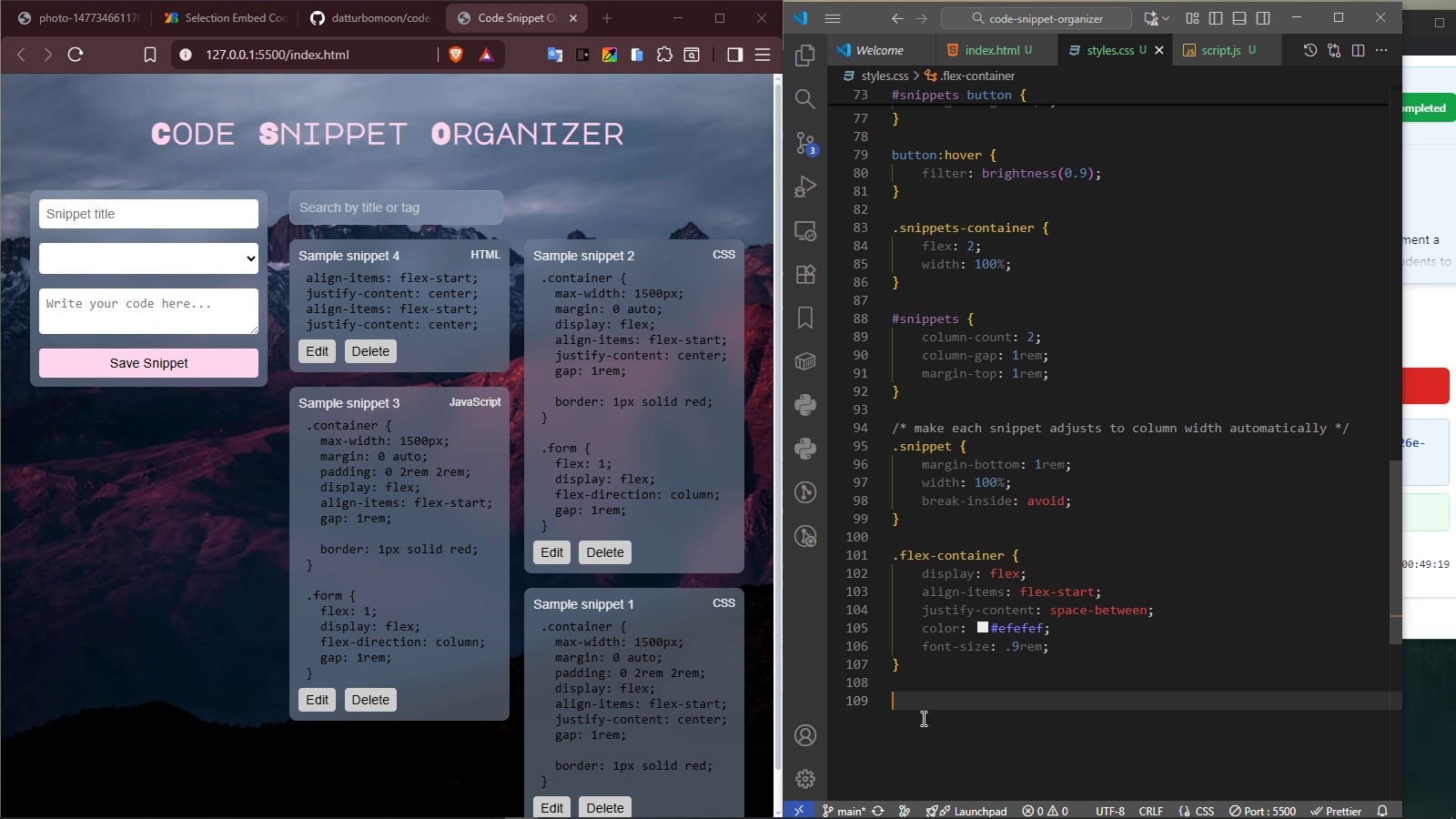 
key(Enter)
 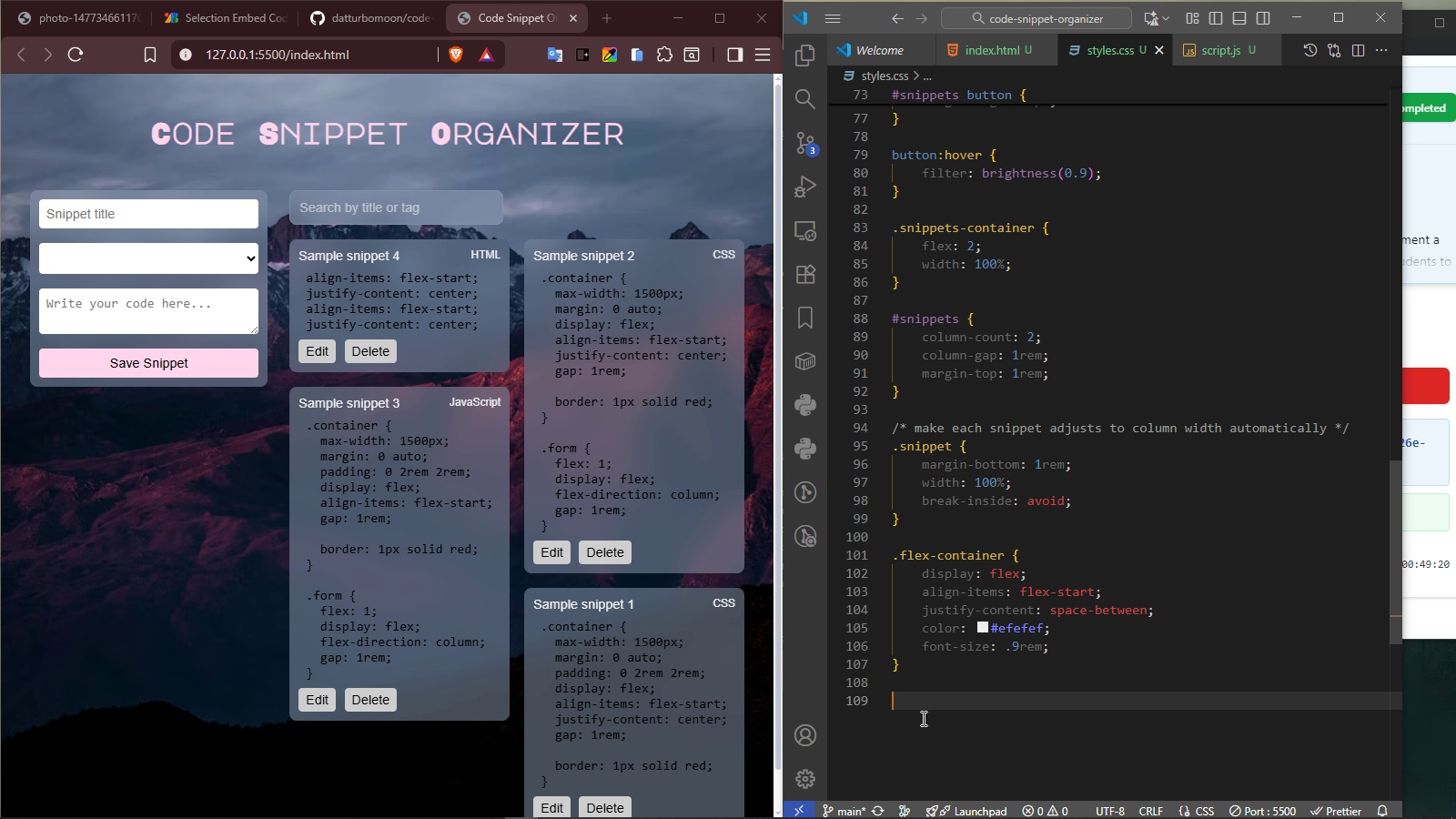 
type(textarea {)
 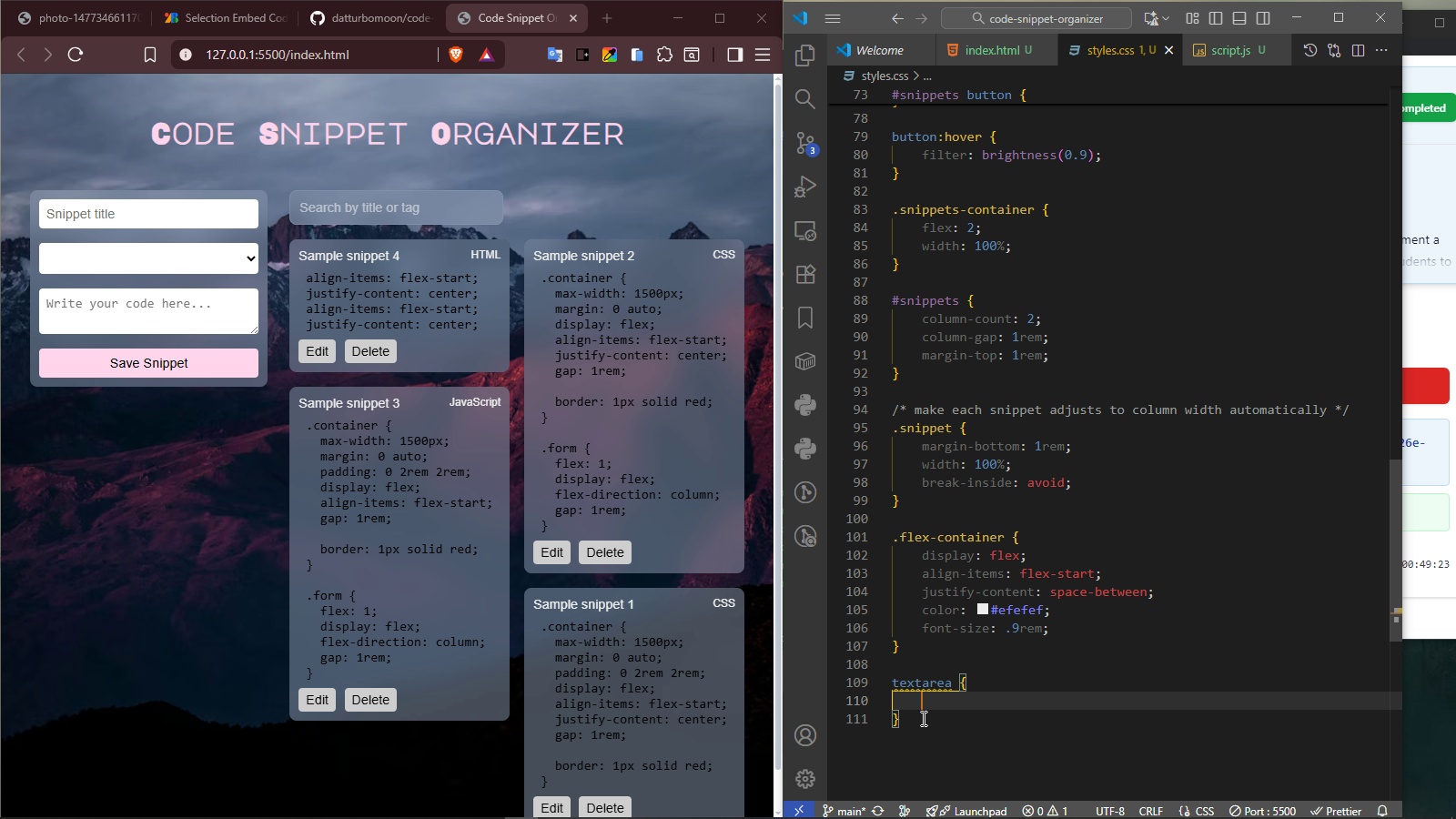 
key(Enter)
 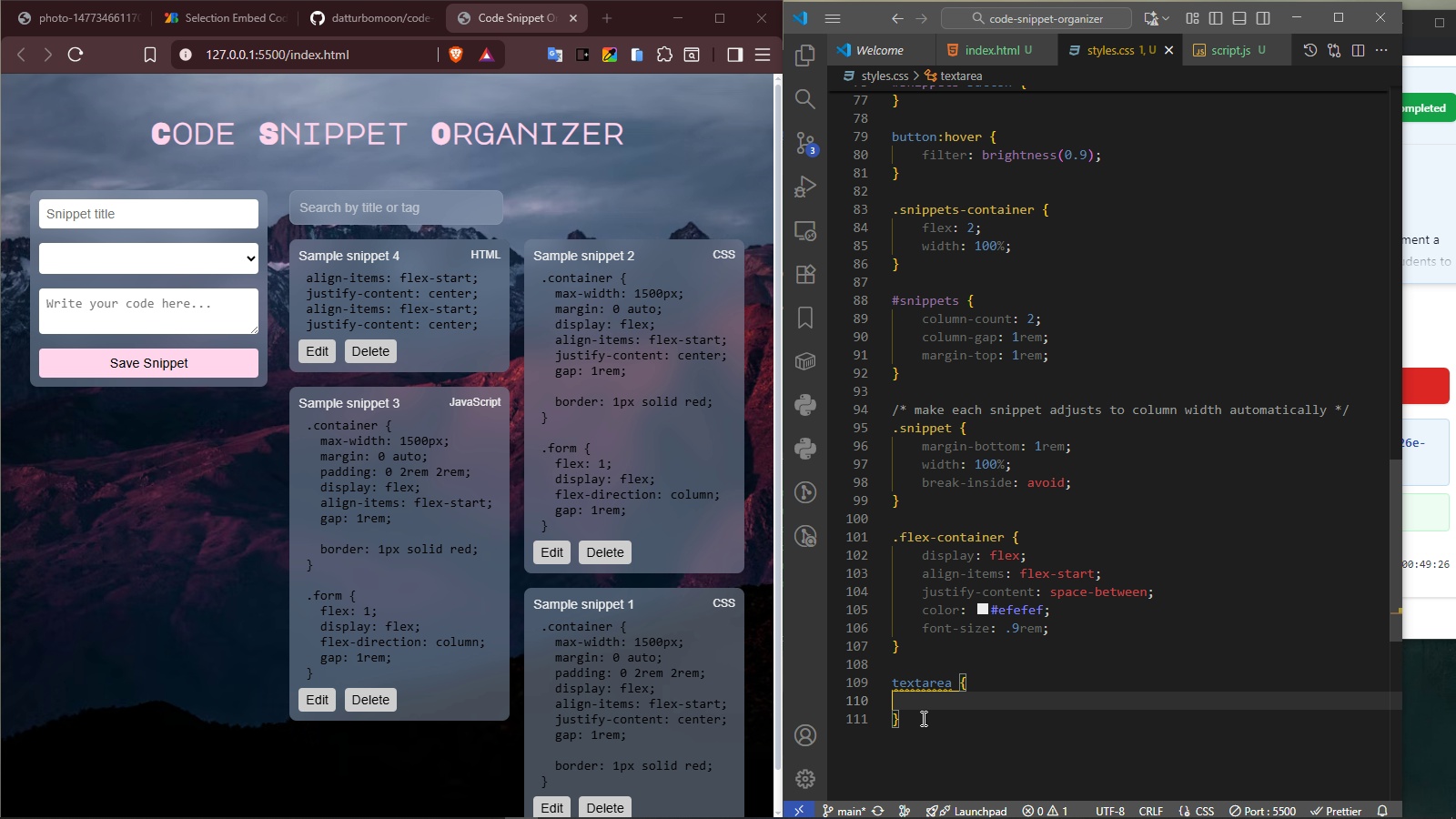 
type(resize)
 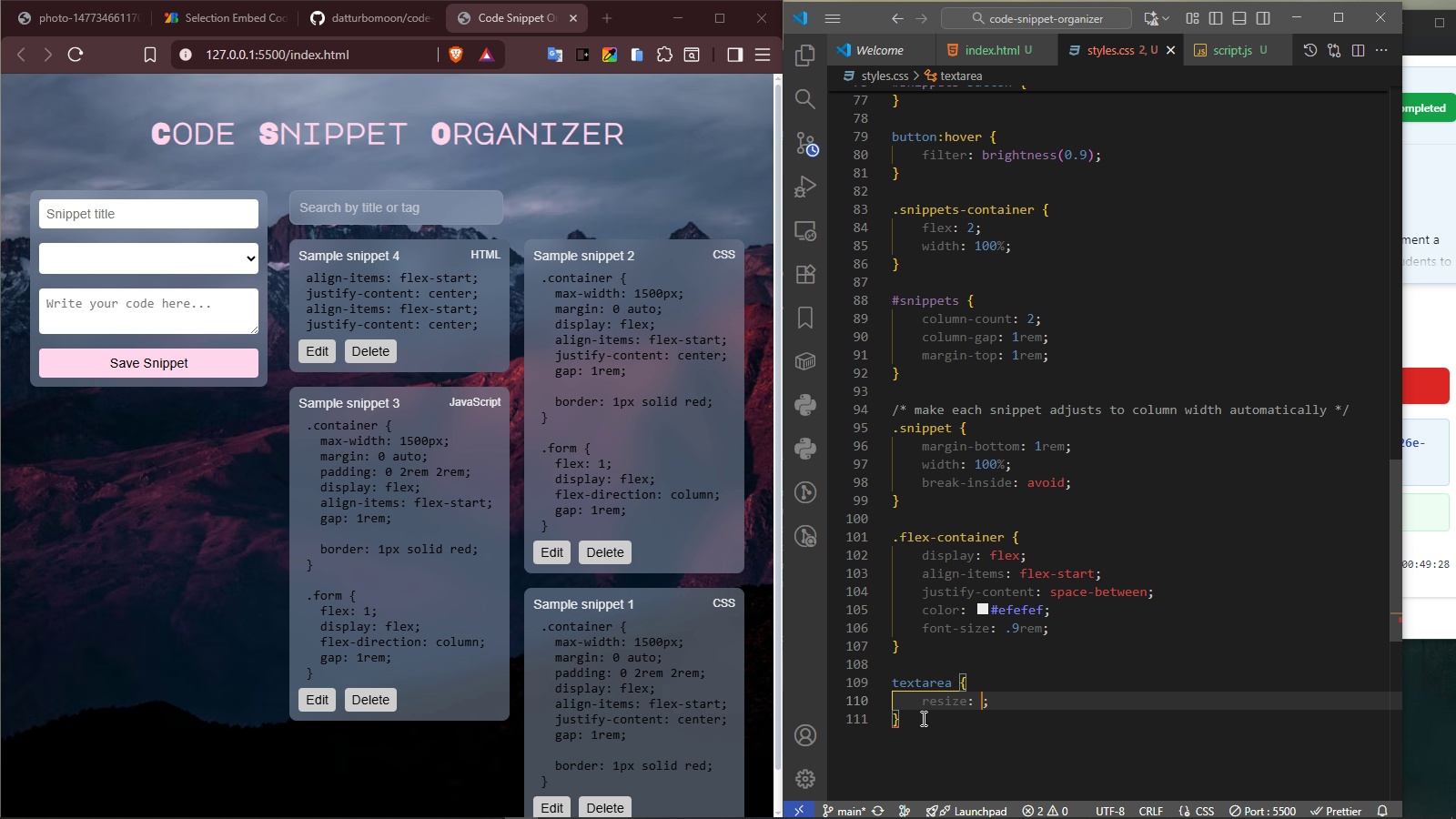 
key(Enter)
 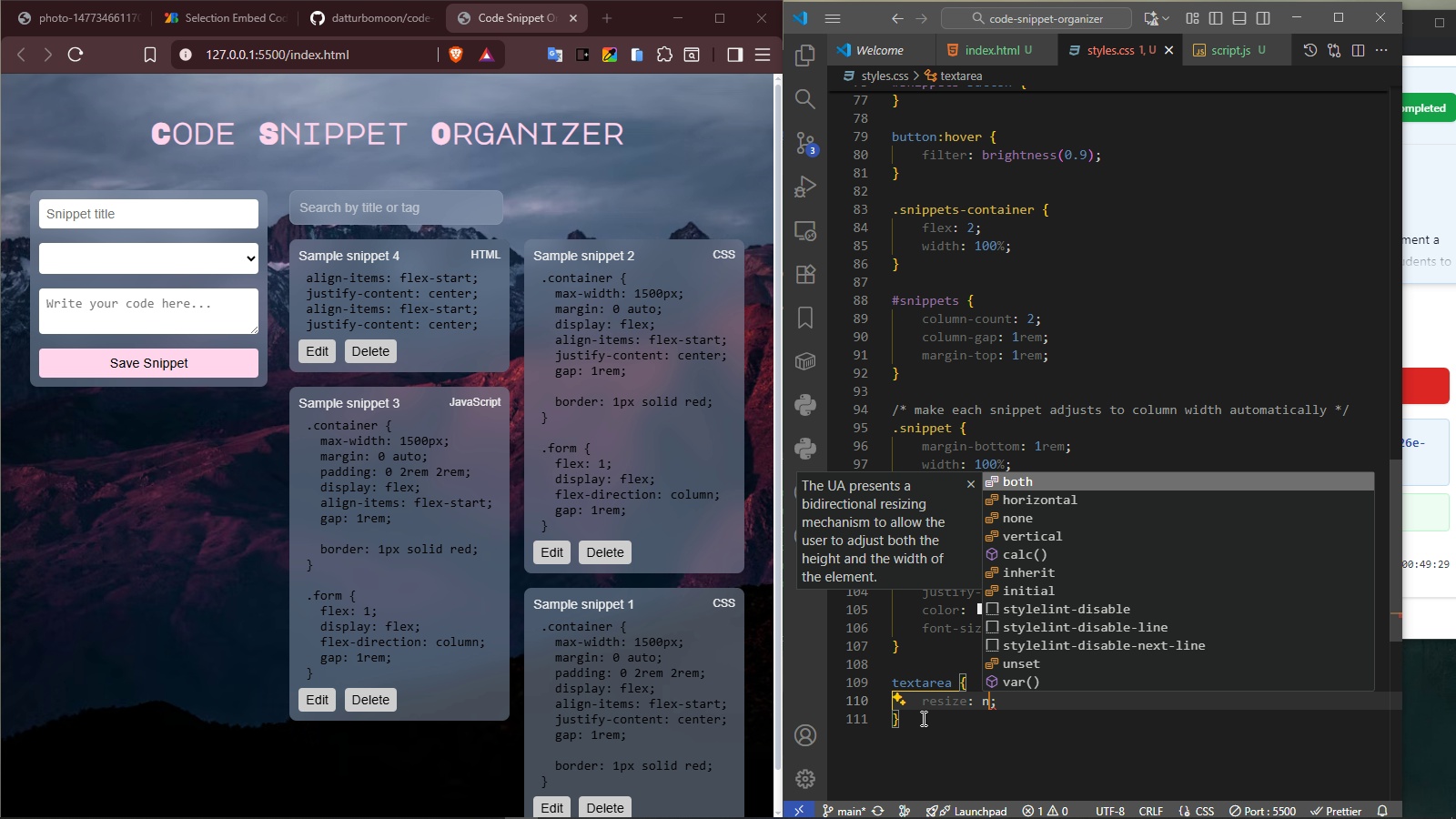 
type(none)
 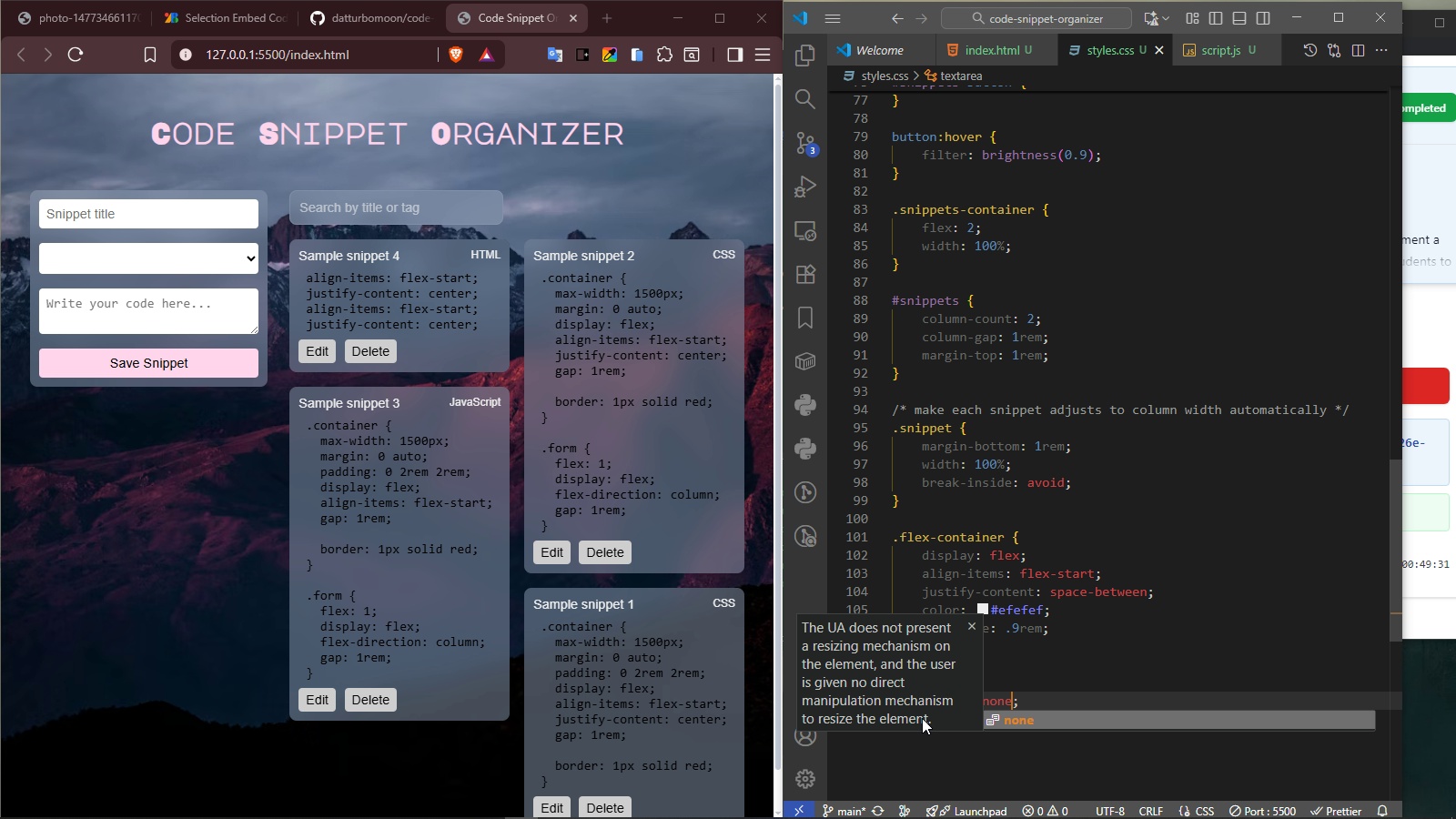 
key(Enter)
 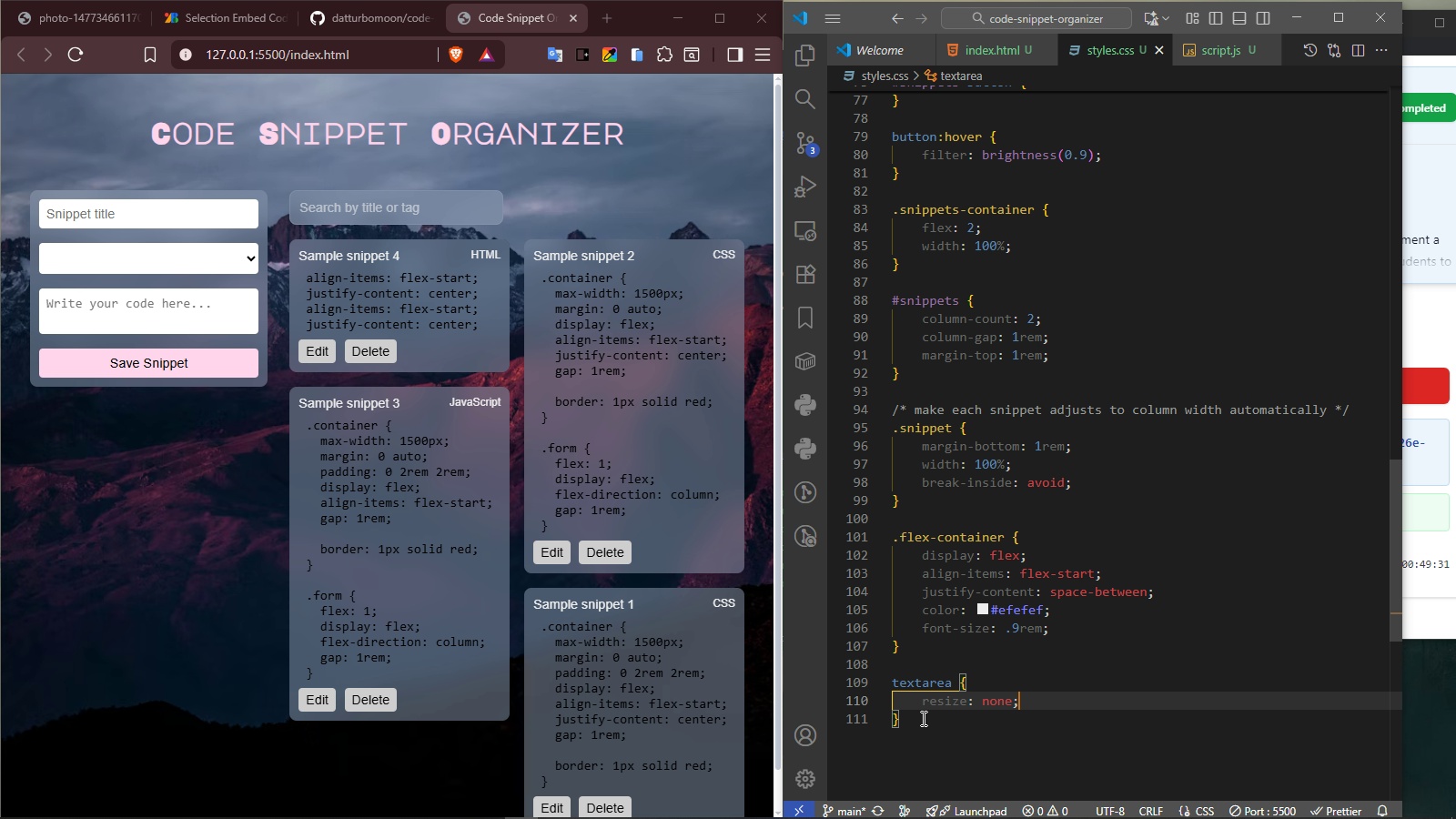 
hold_key(key=ArrowRight, duration=0.37)
 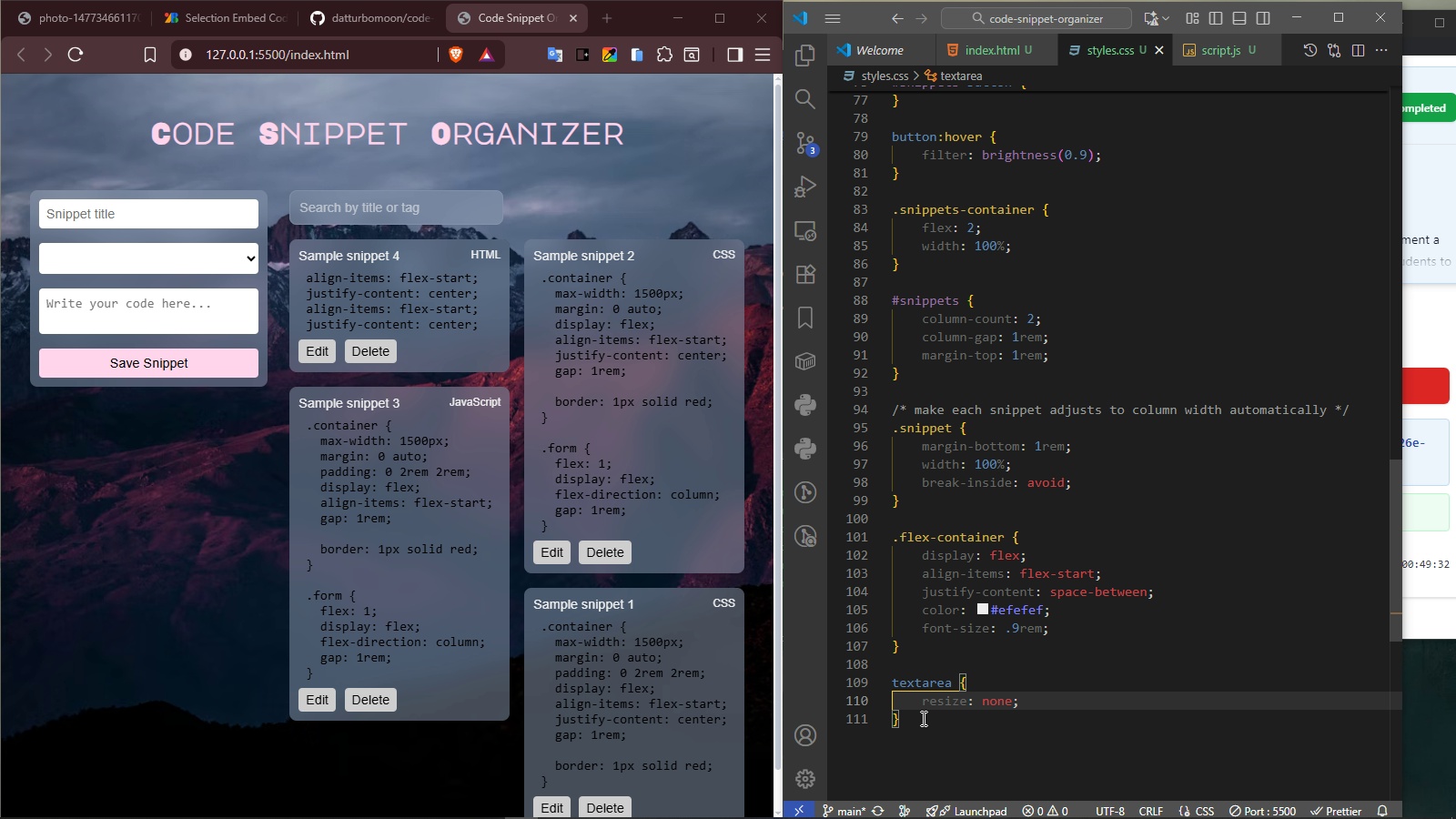 
key(ArrowDown)
 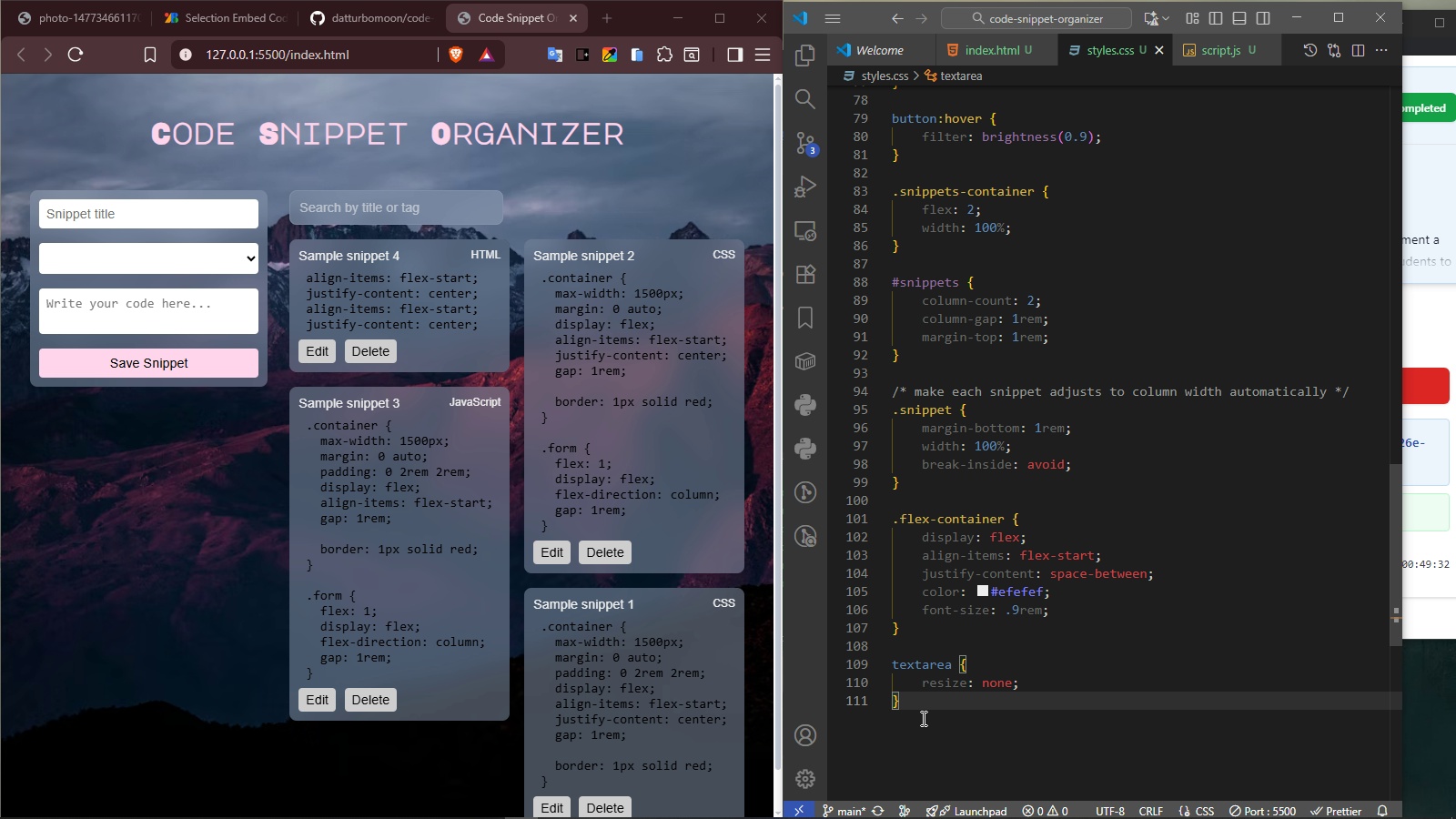 
key(Enter)
 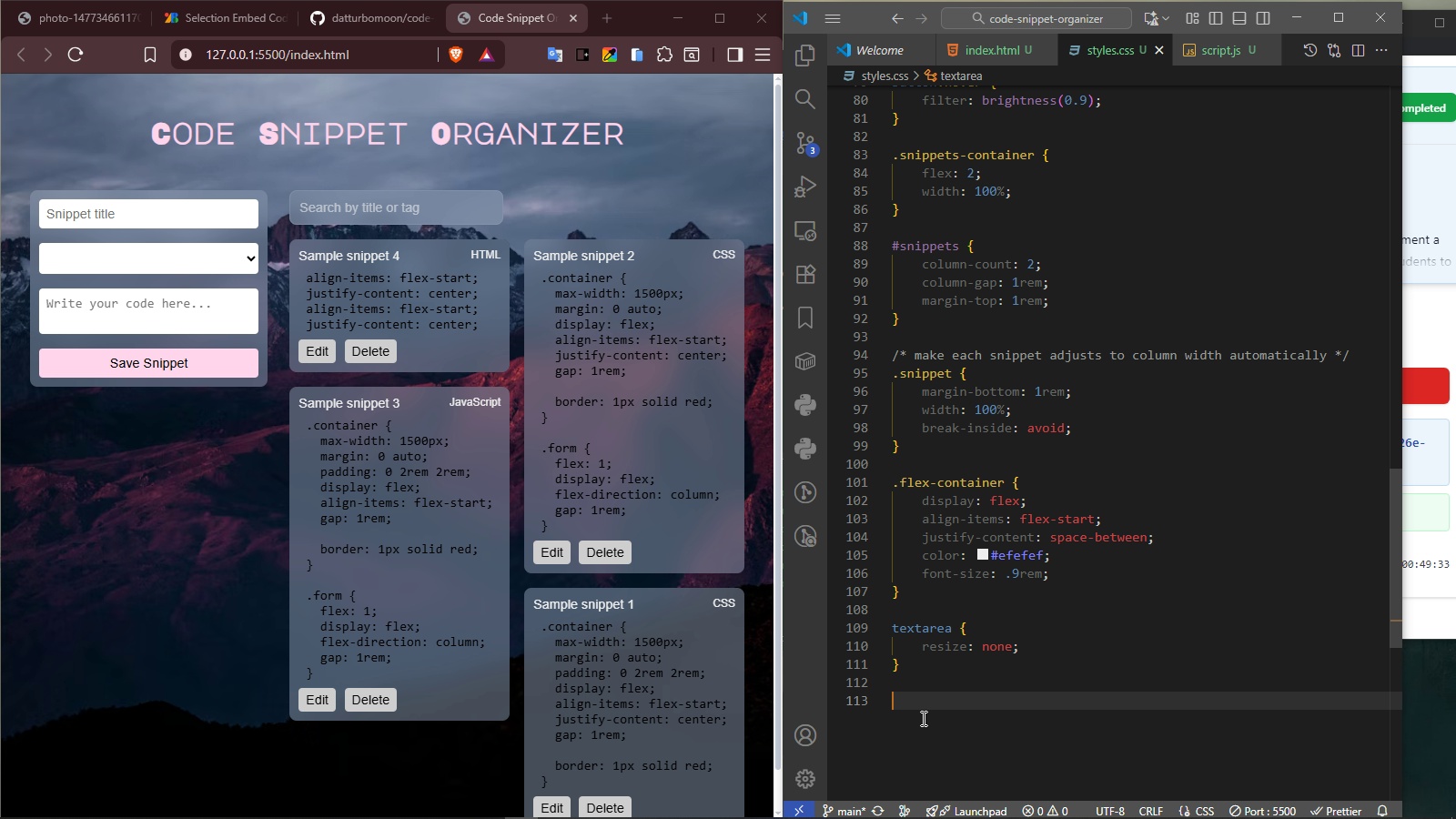 
key(Enter)
 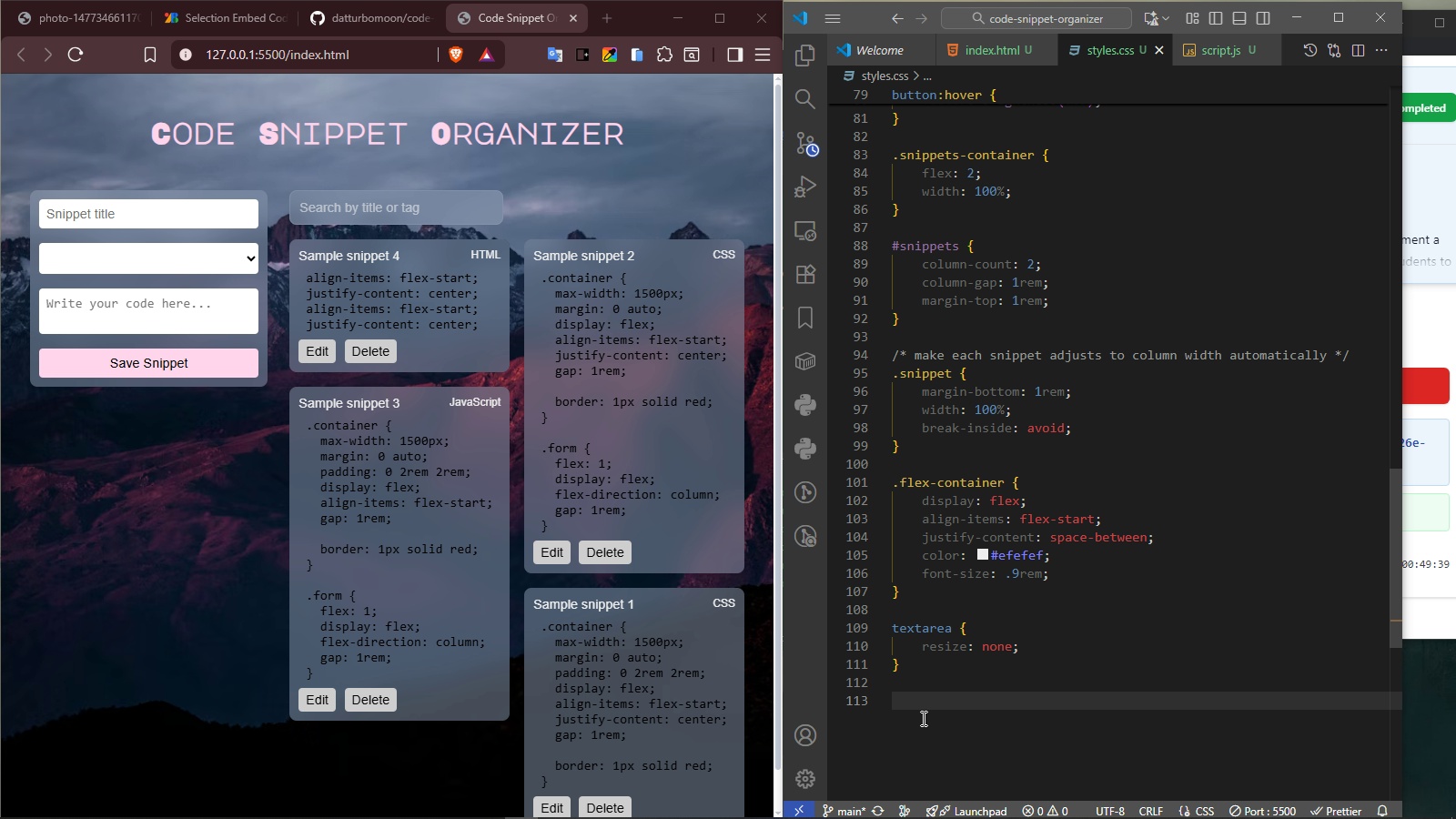 
wait(7.47)
 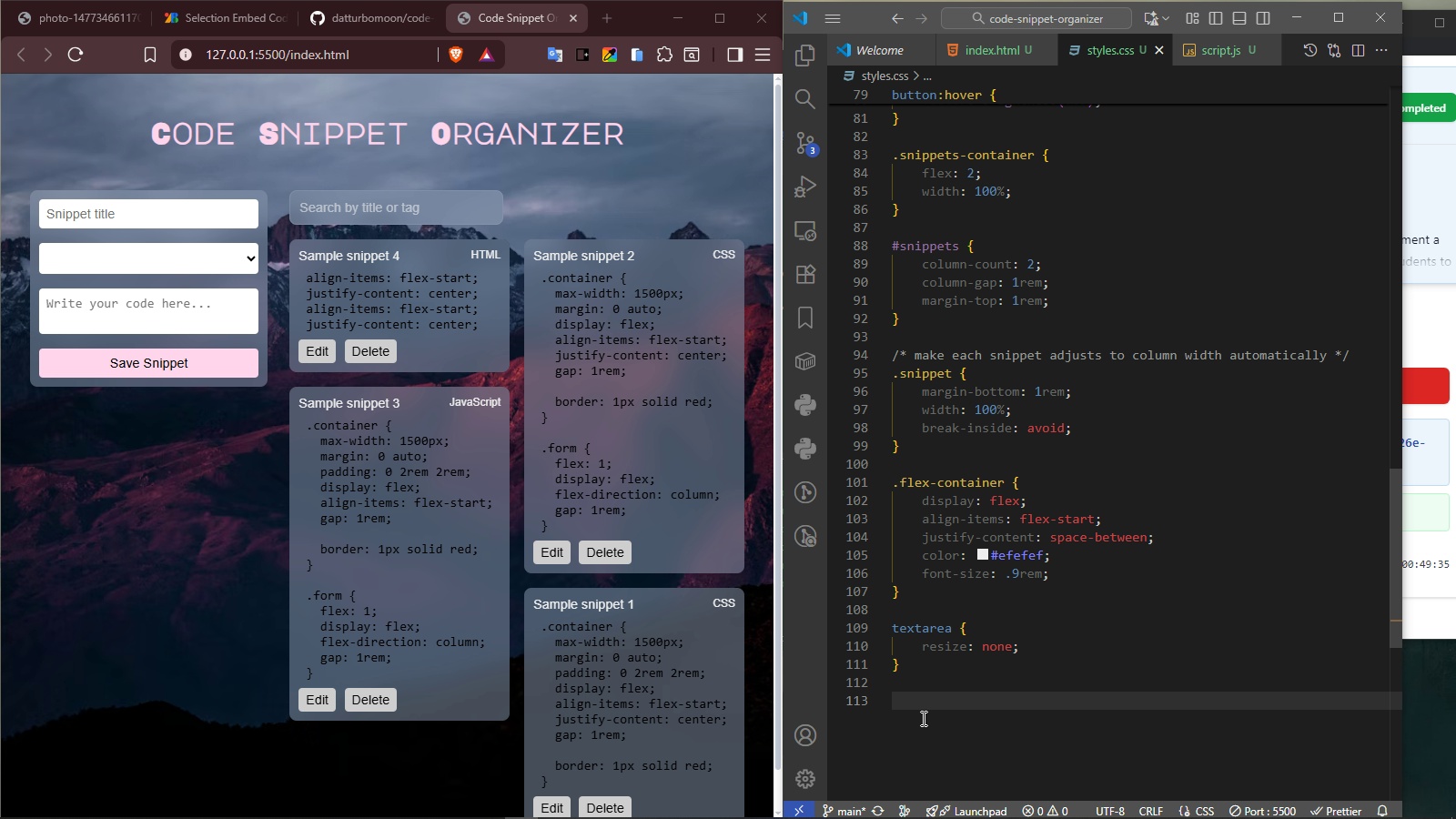 
left_click([1026, 644])
 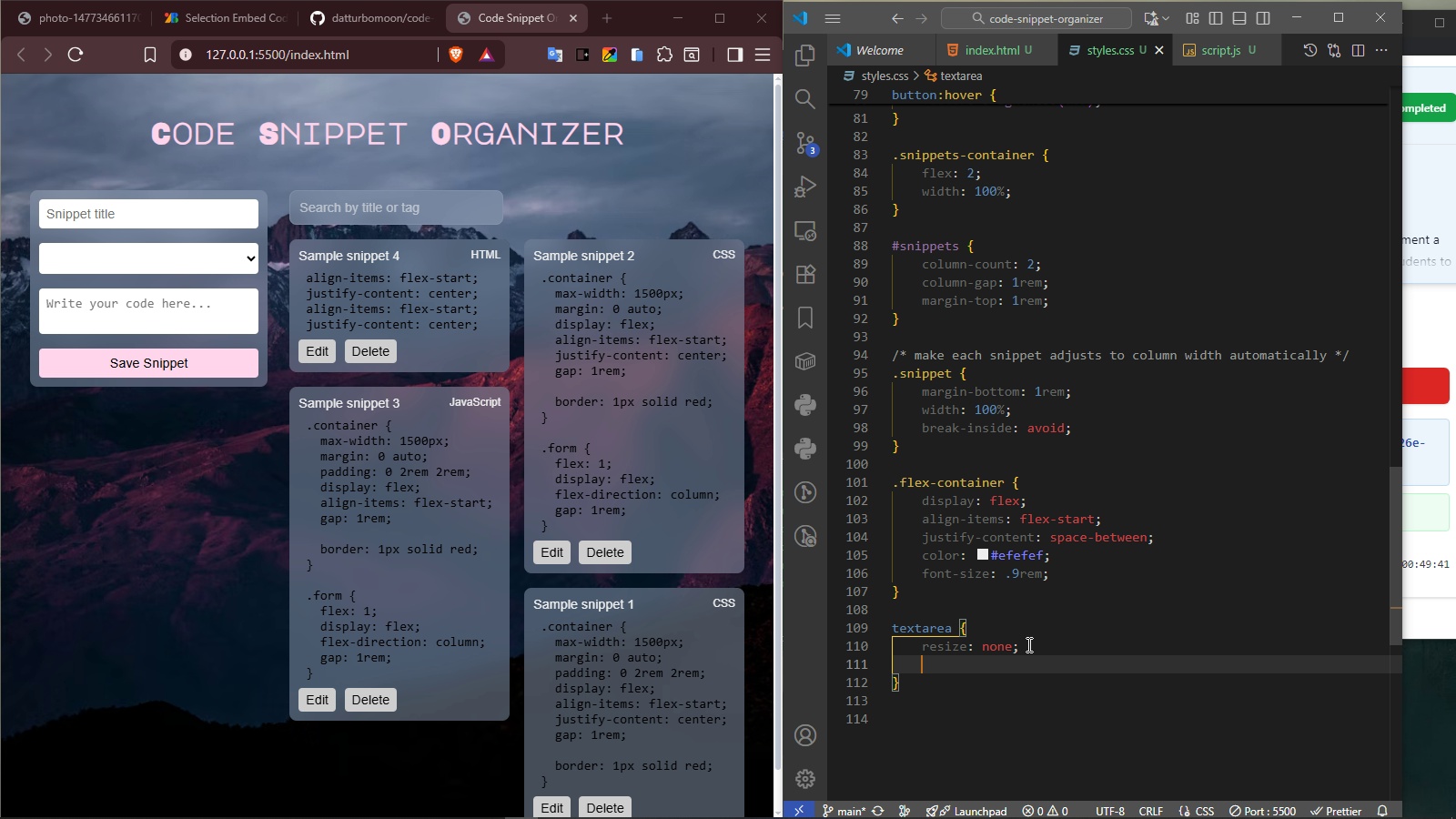 
key(Enter)
 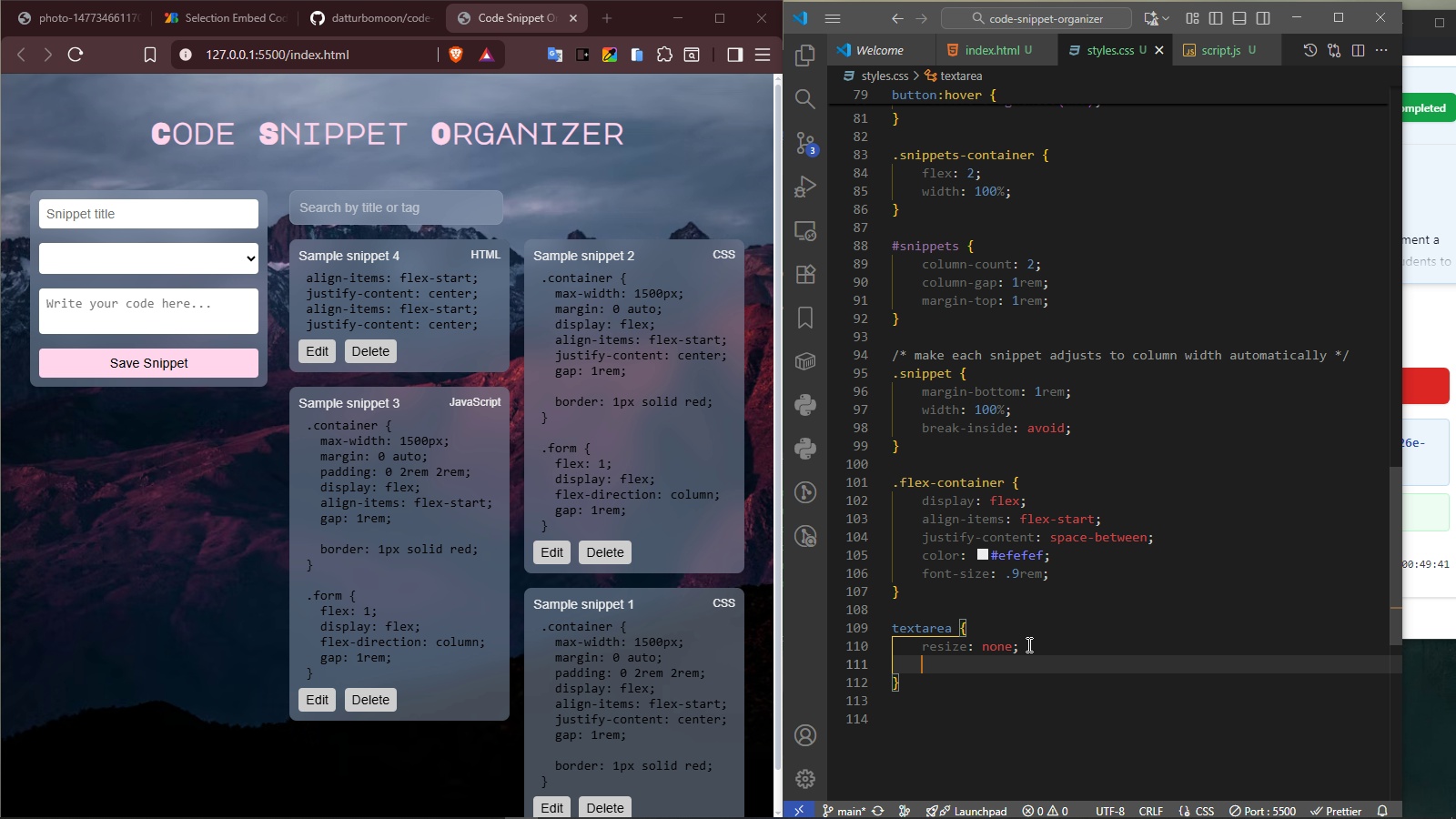 
type(height)
 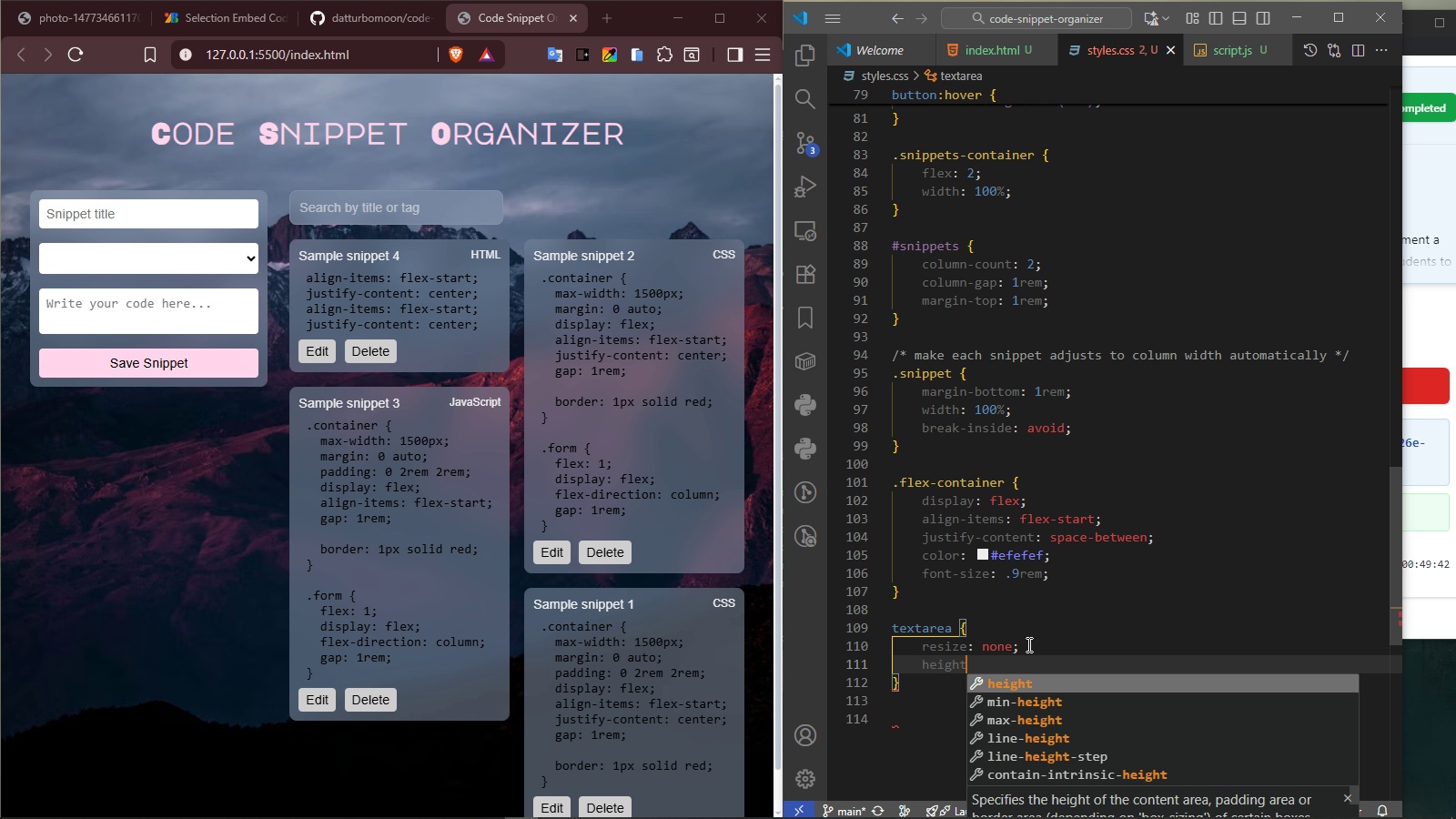 
key(Enter)
 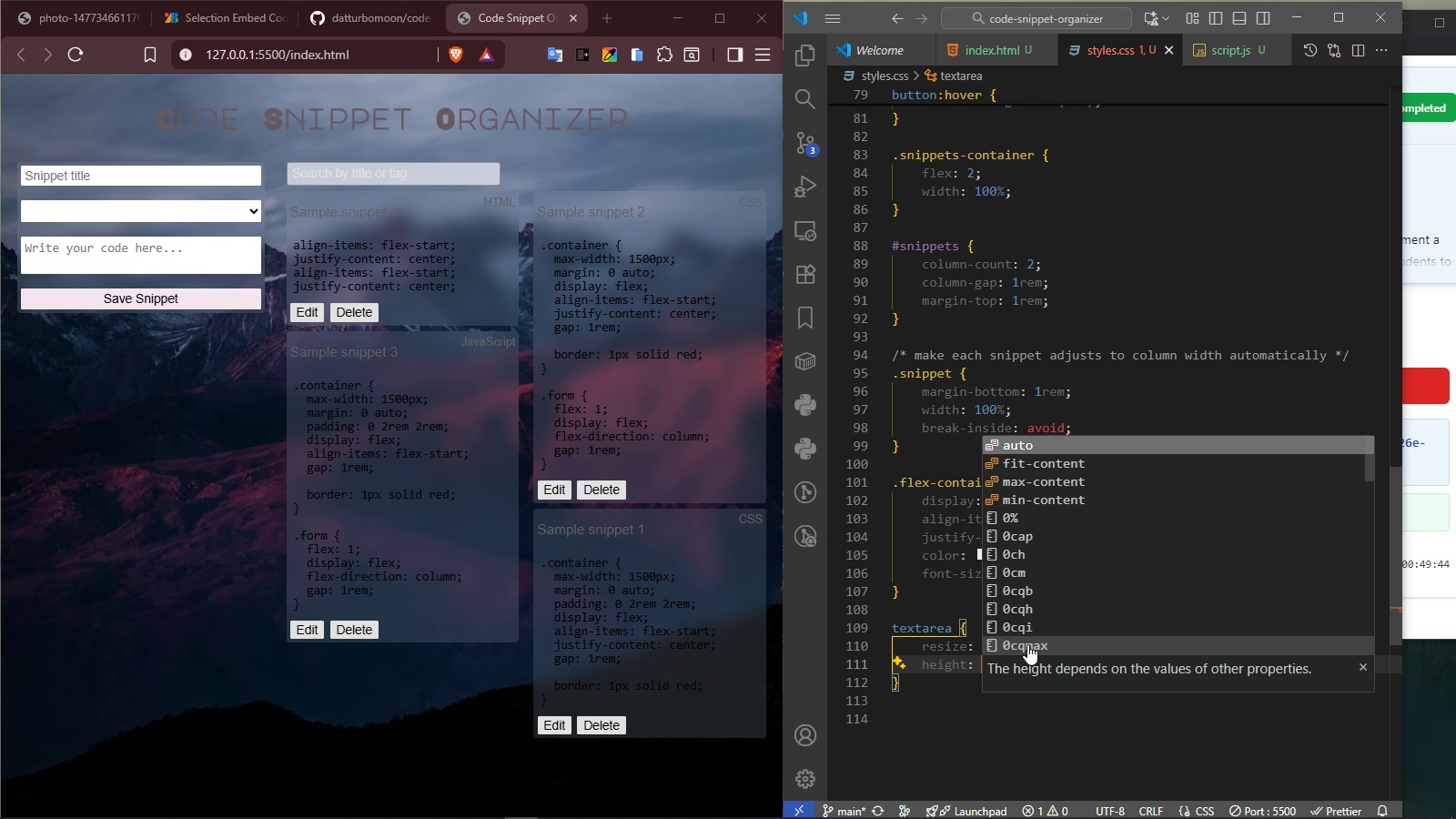 
type(200px)
 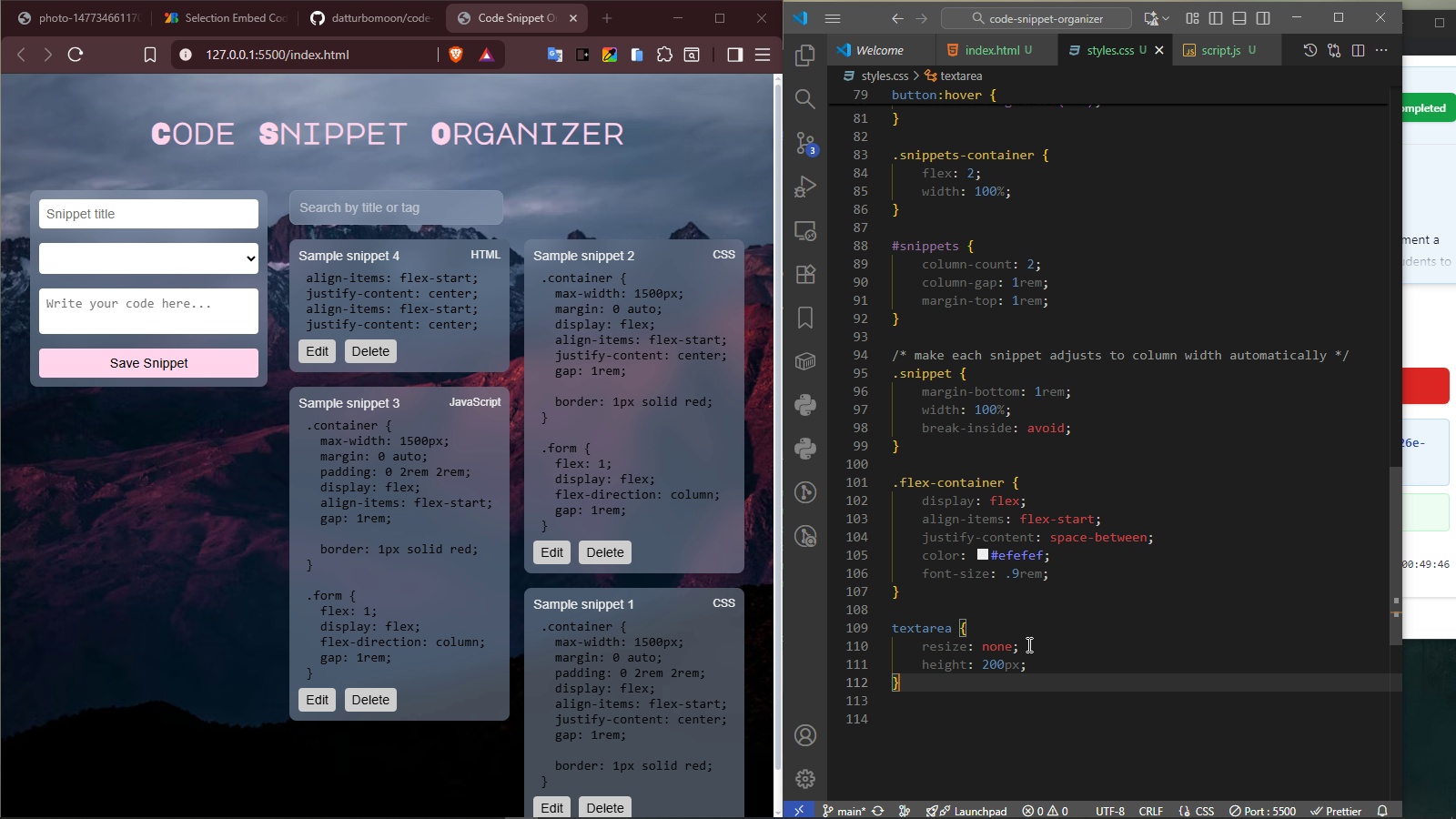 
key(ArrowDown)
 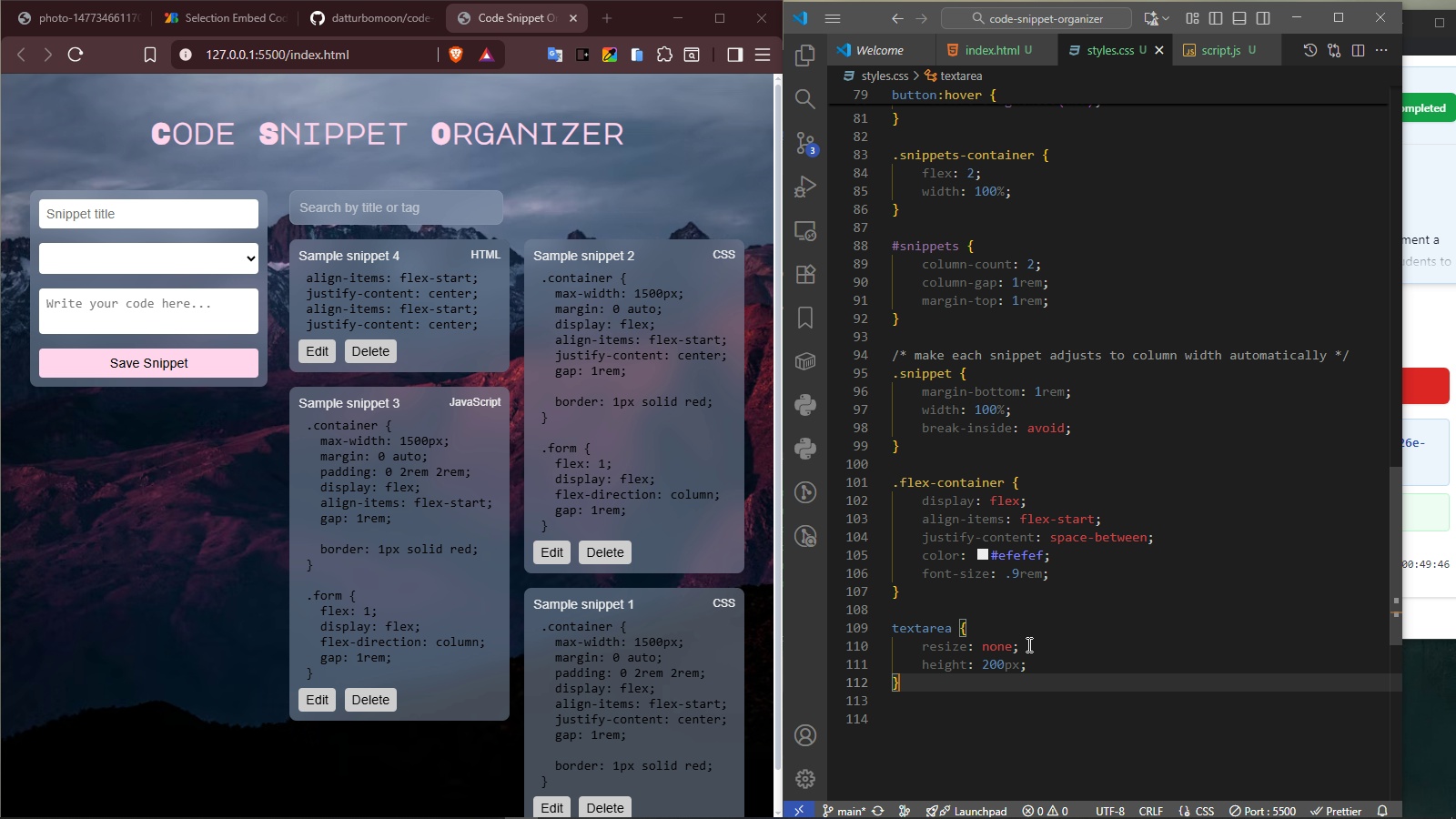 
key(ArrowDown)
 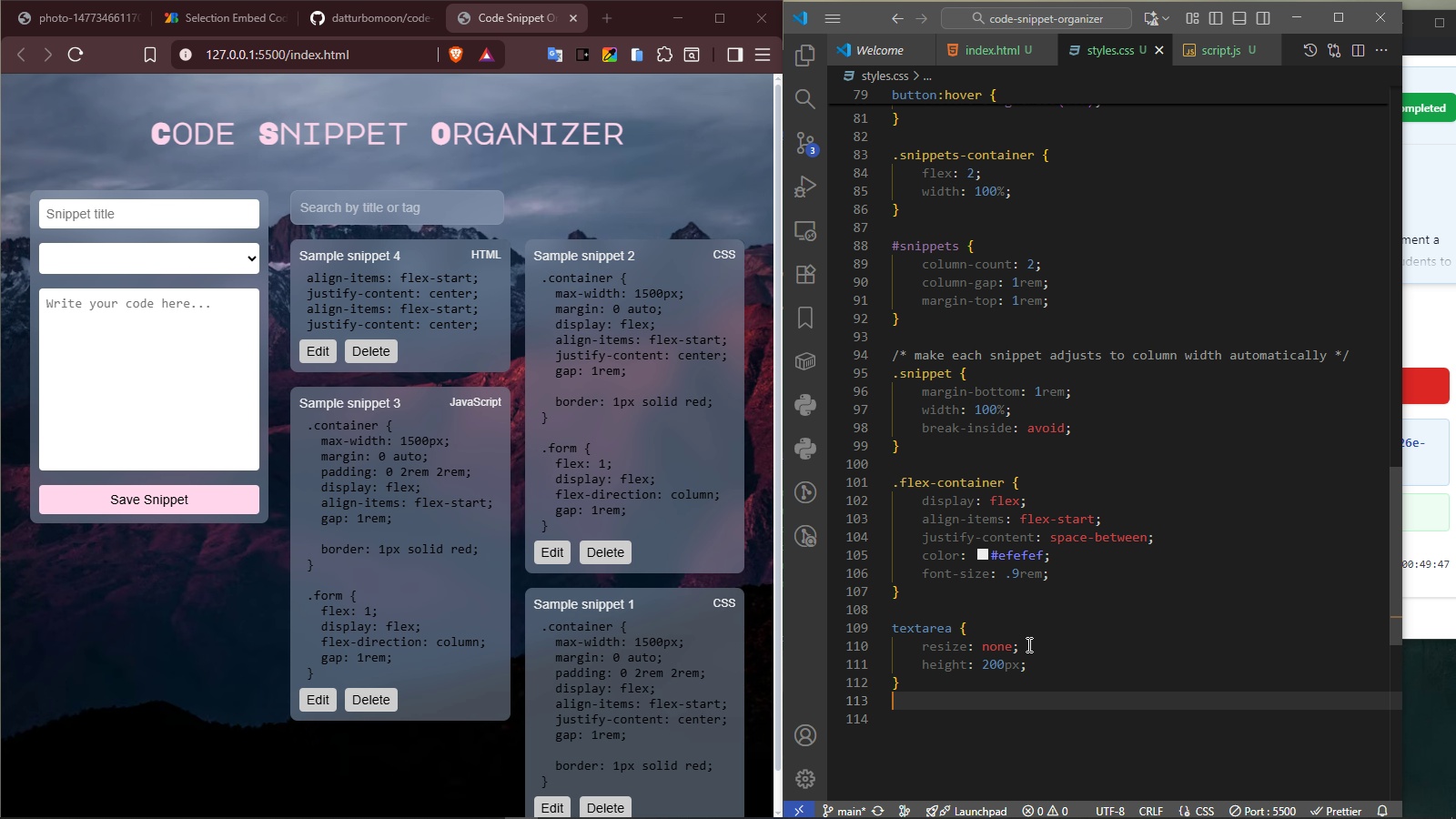 
key(ArrowDown)
 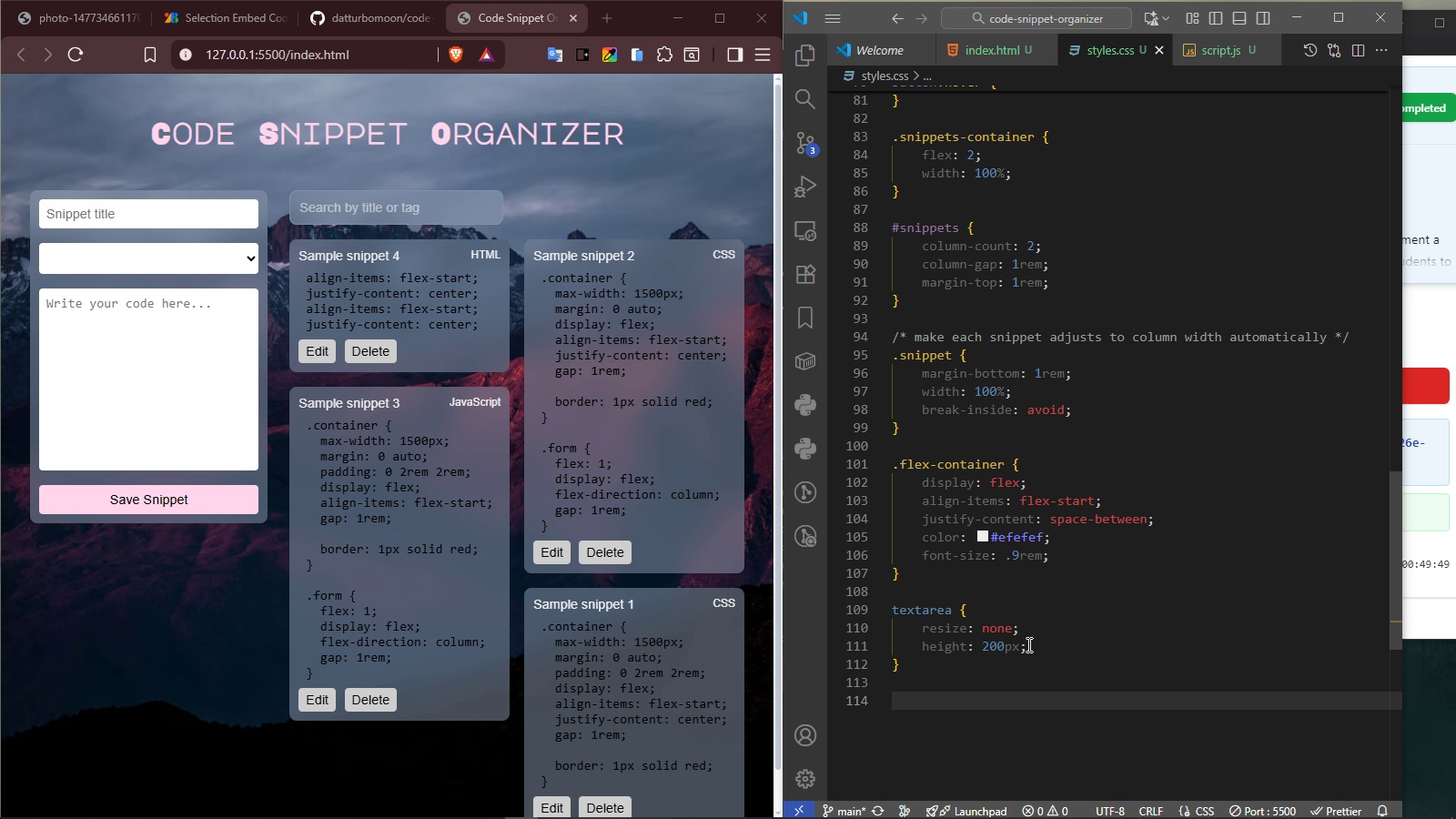 
type(textare)
 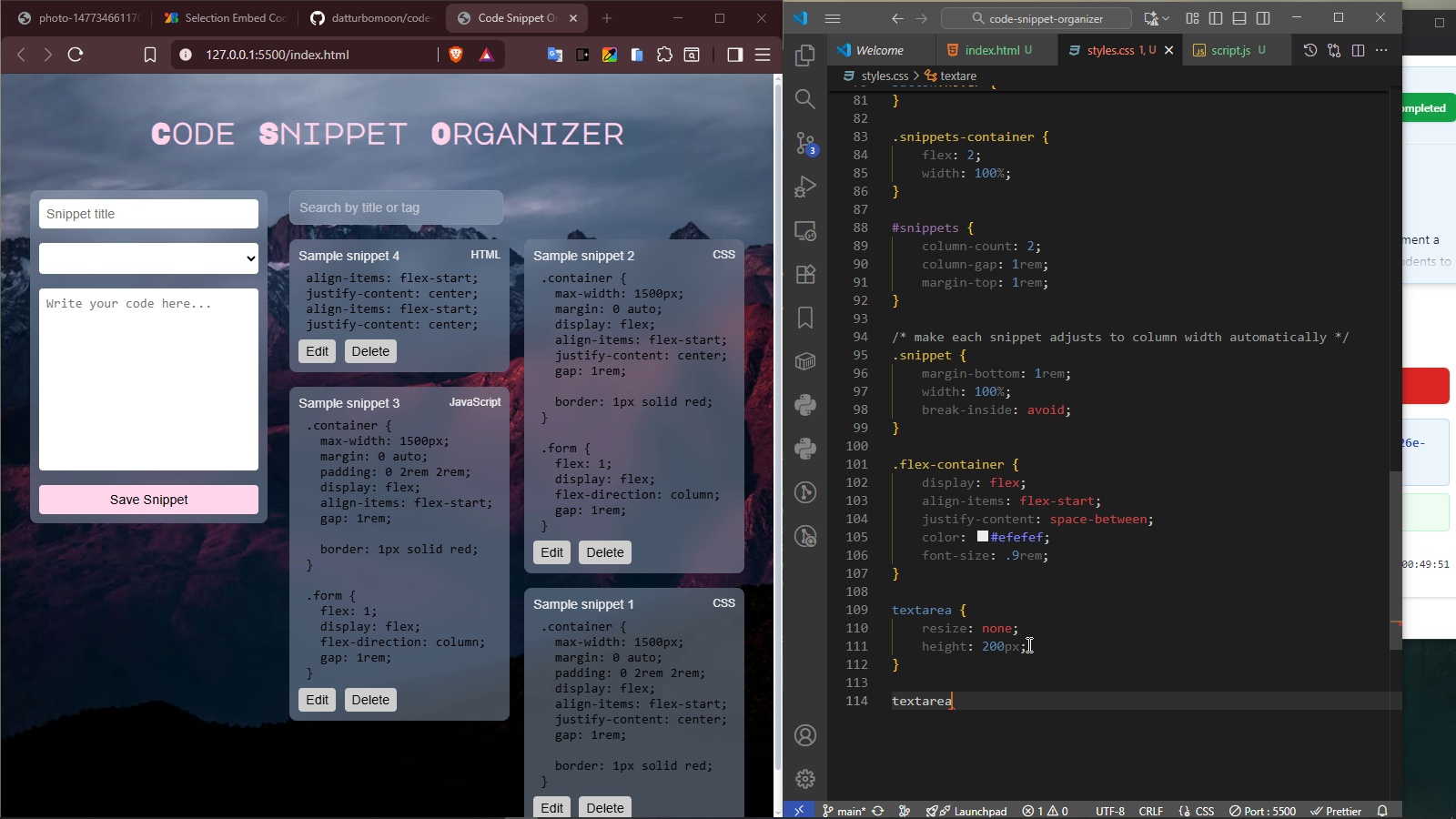 
key(Enter)
 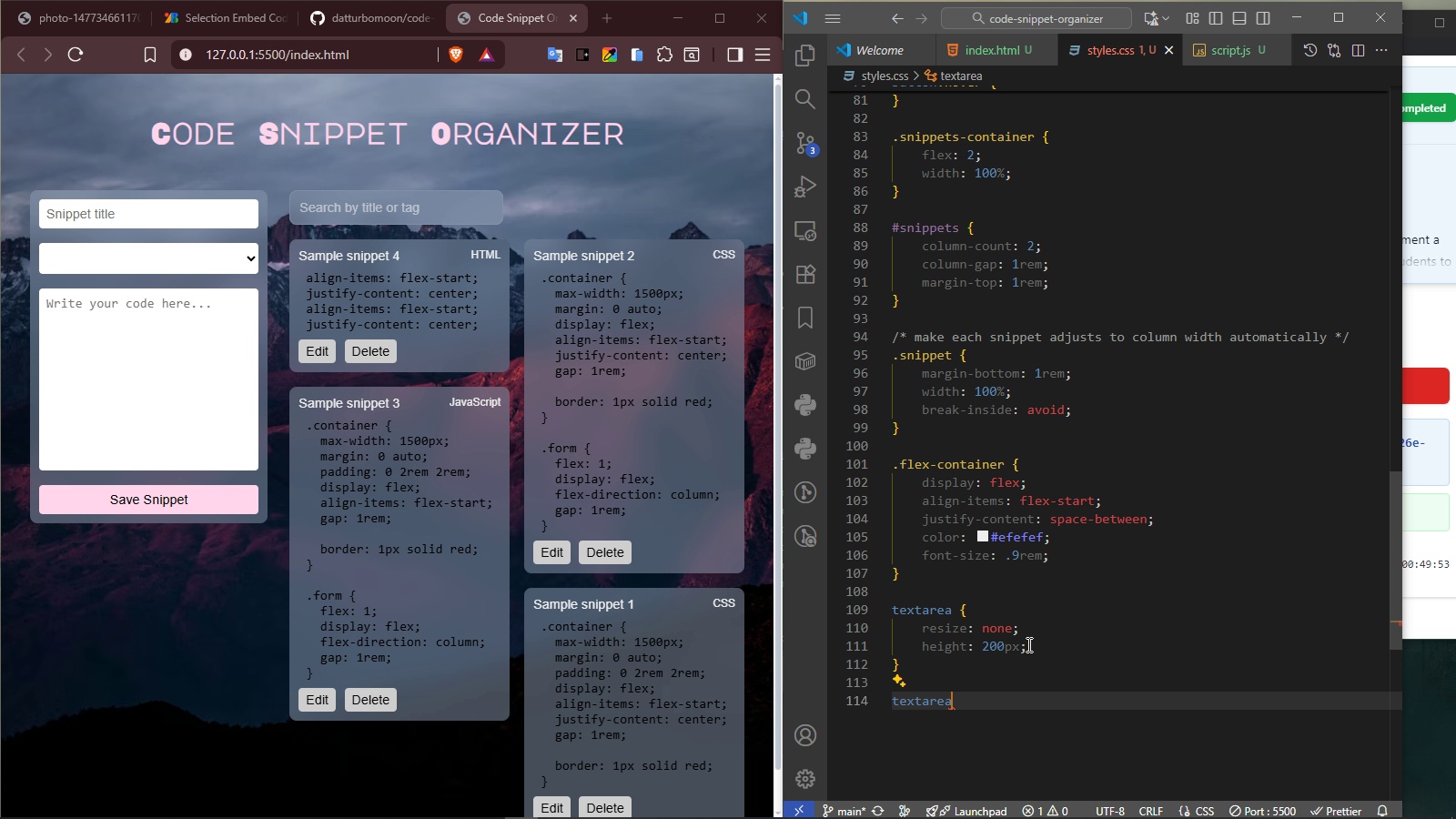 
type(, .snippet pre {)
 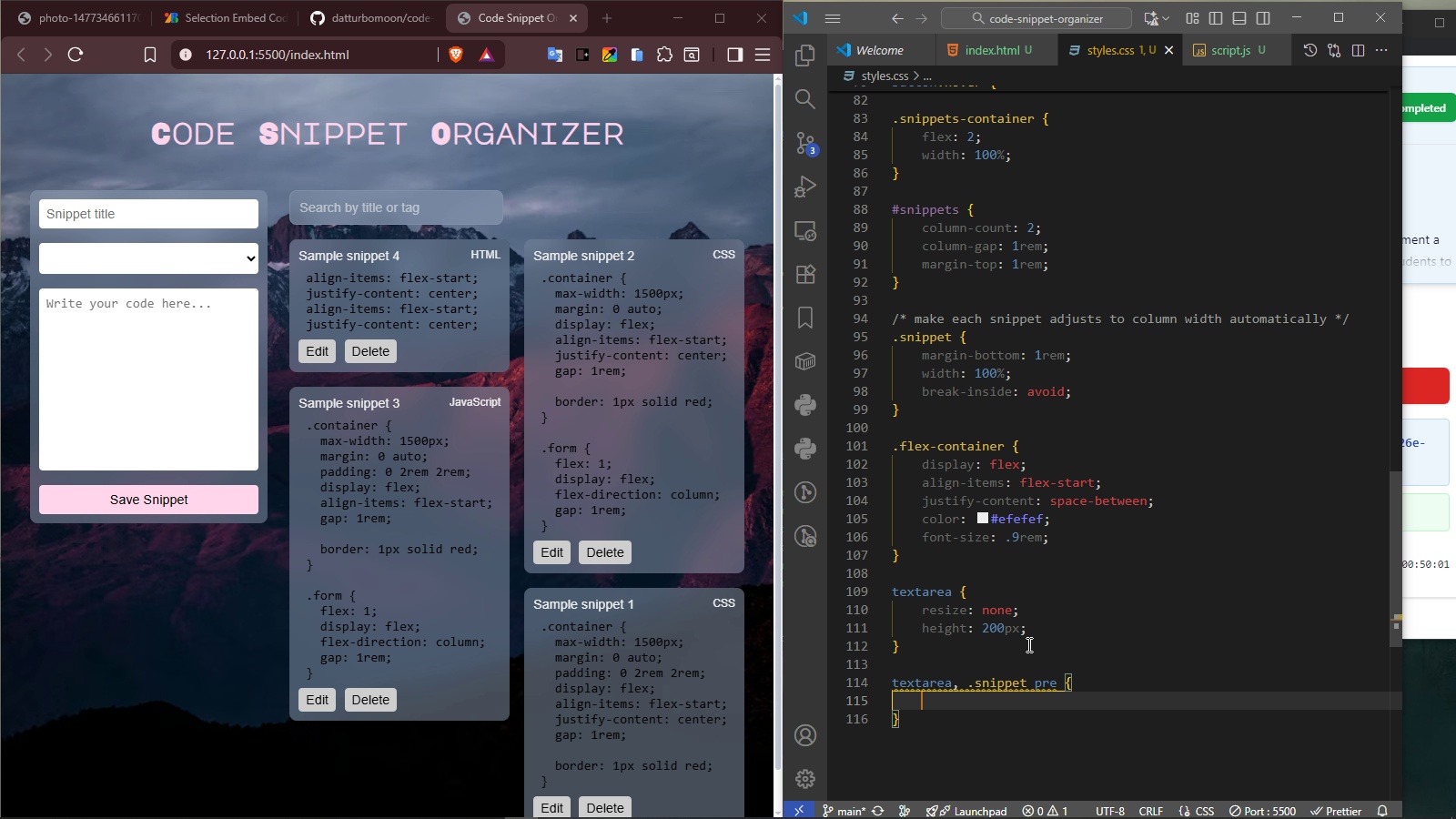 
key(Enter)
 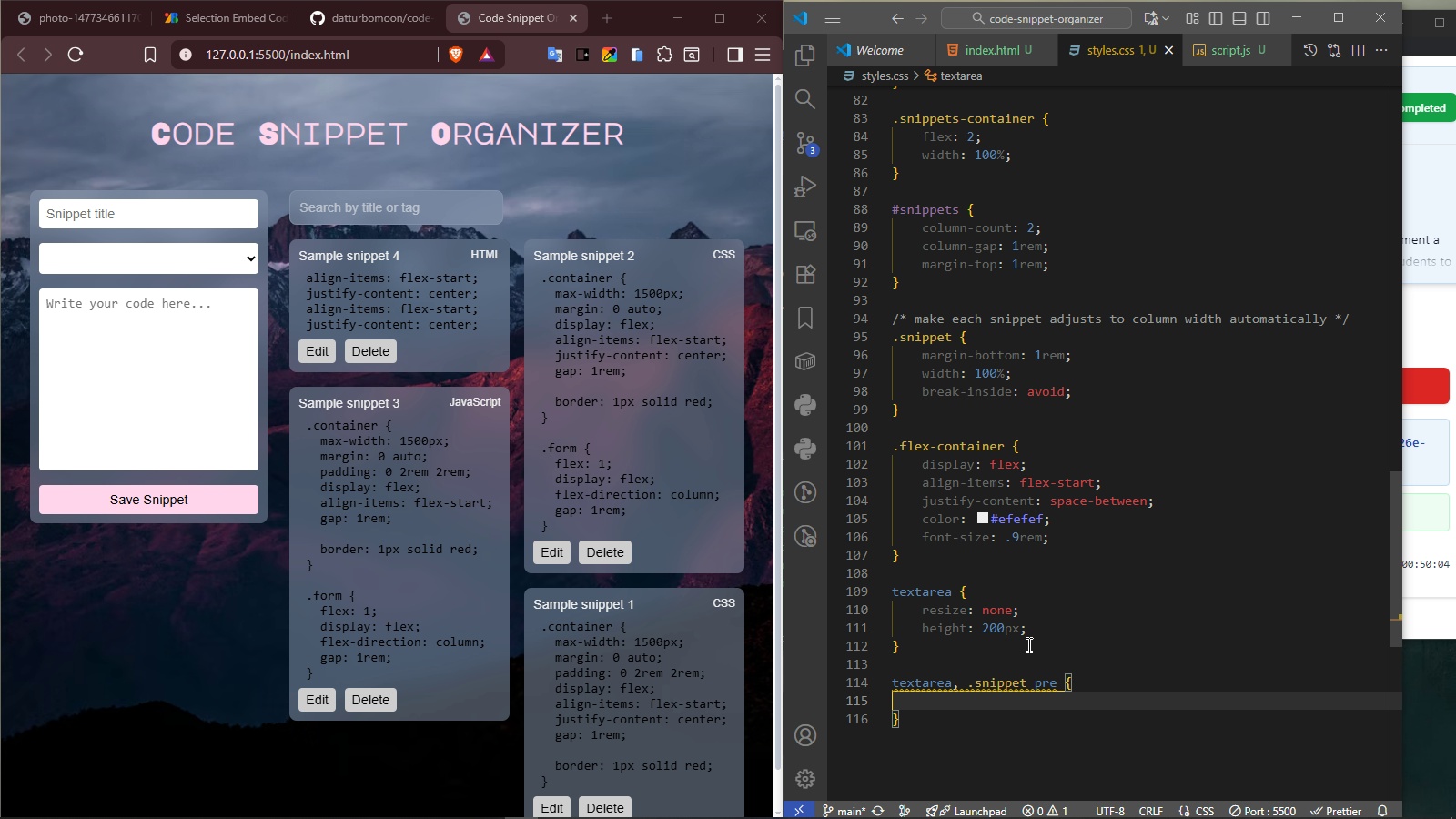 
type(backg)
 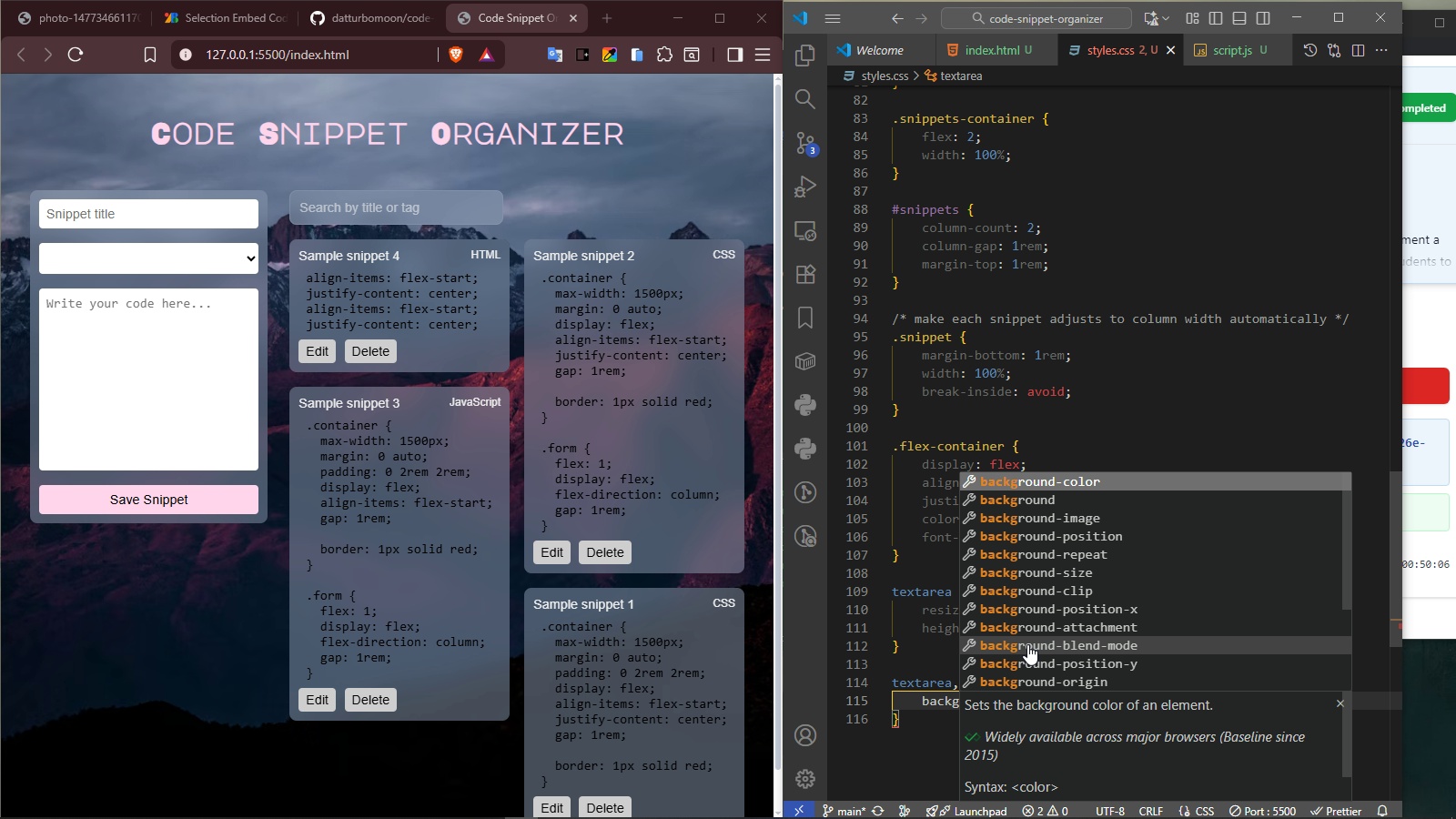 
key(Enter)
 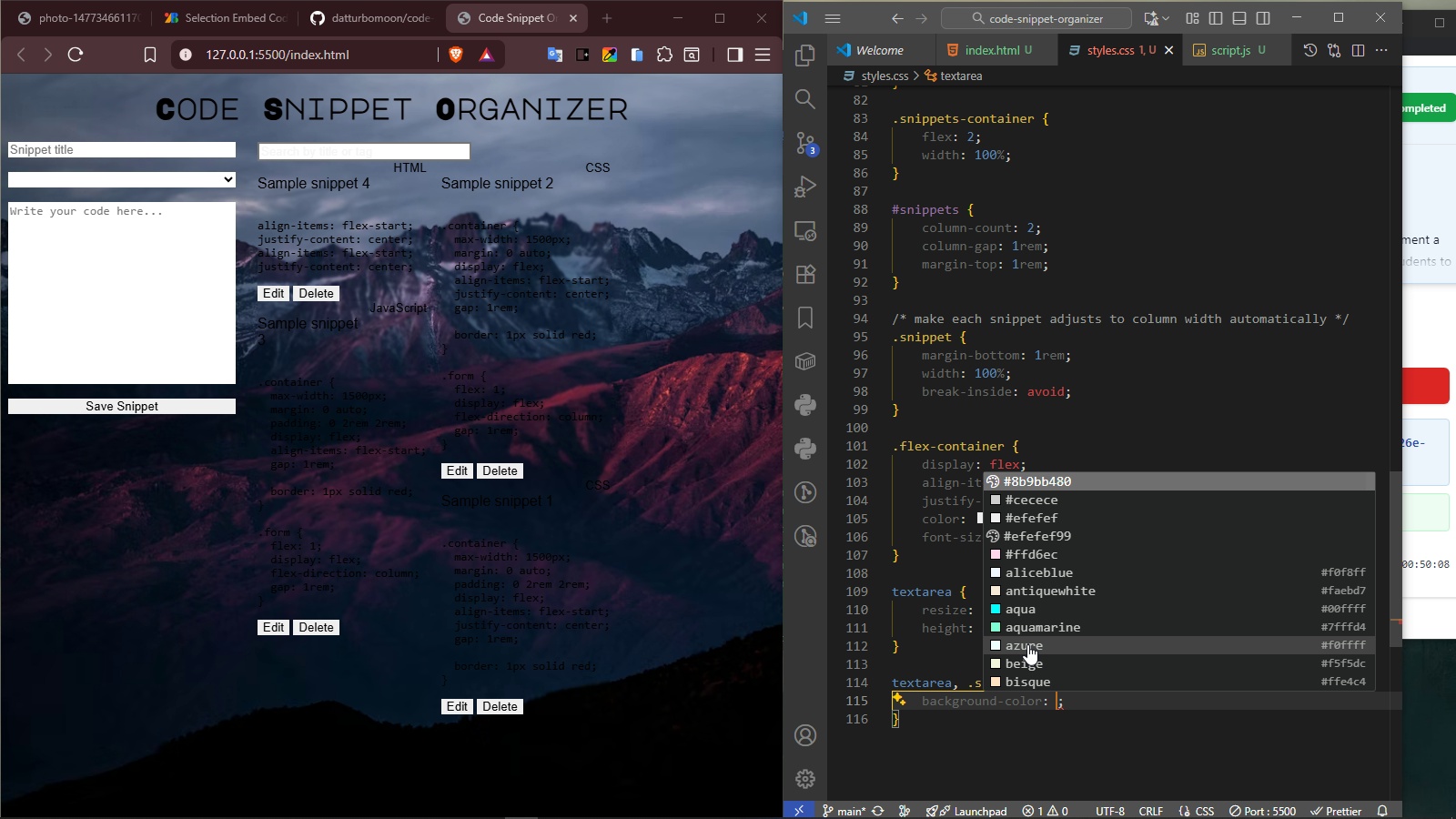 
type(#fafafab3)
 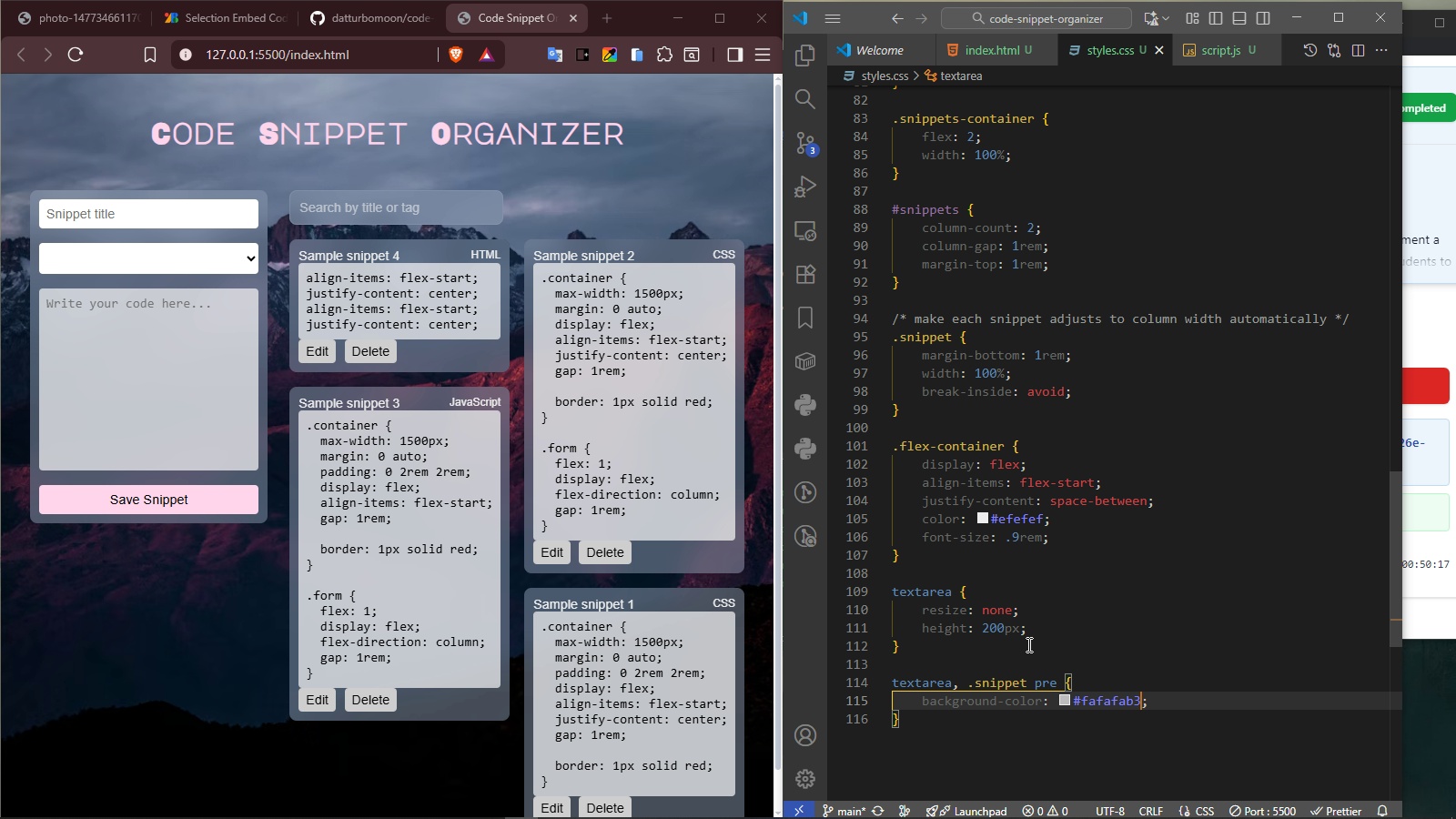 
key(ArrowDown)
 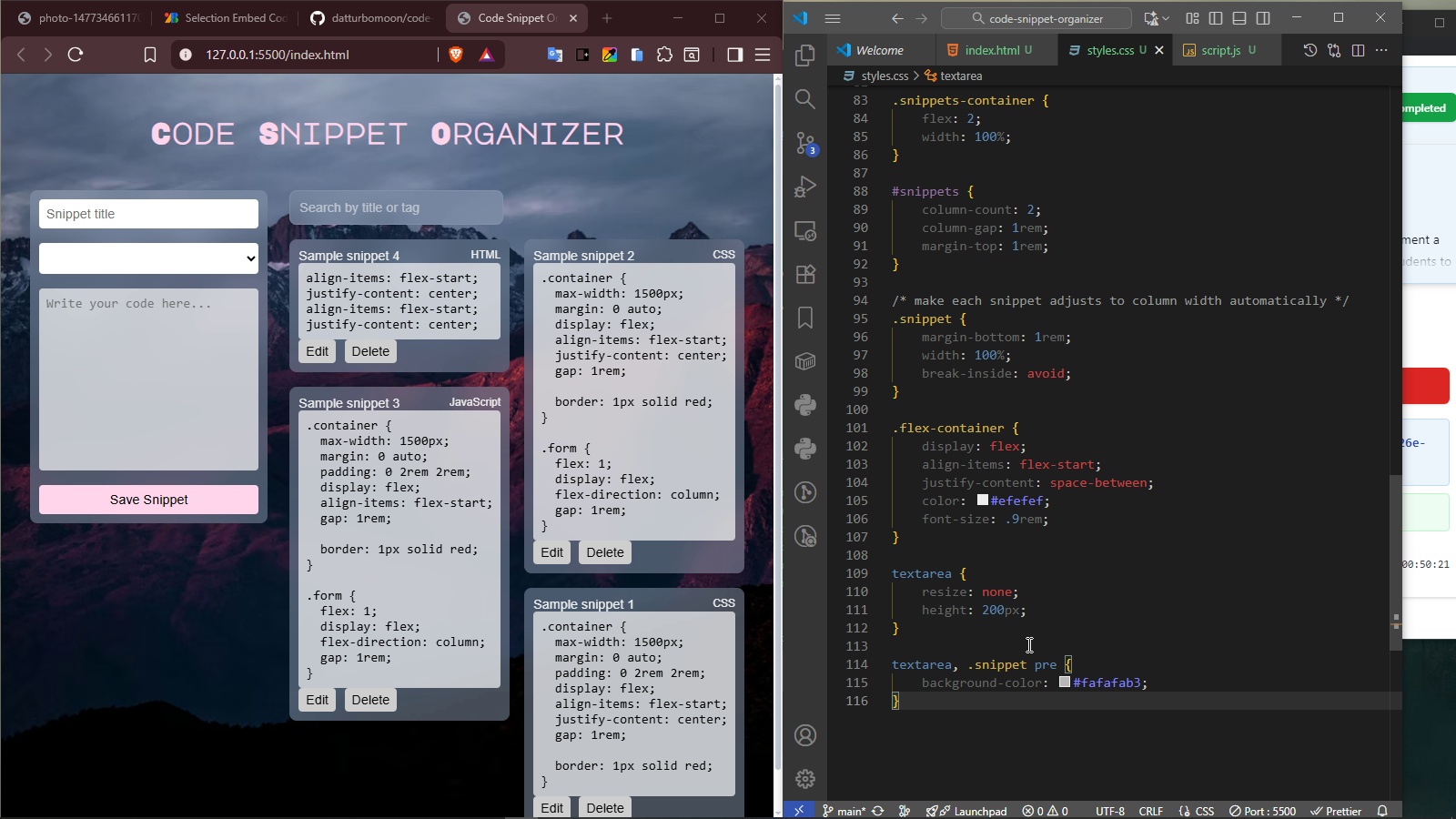 
key(Enter)
 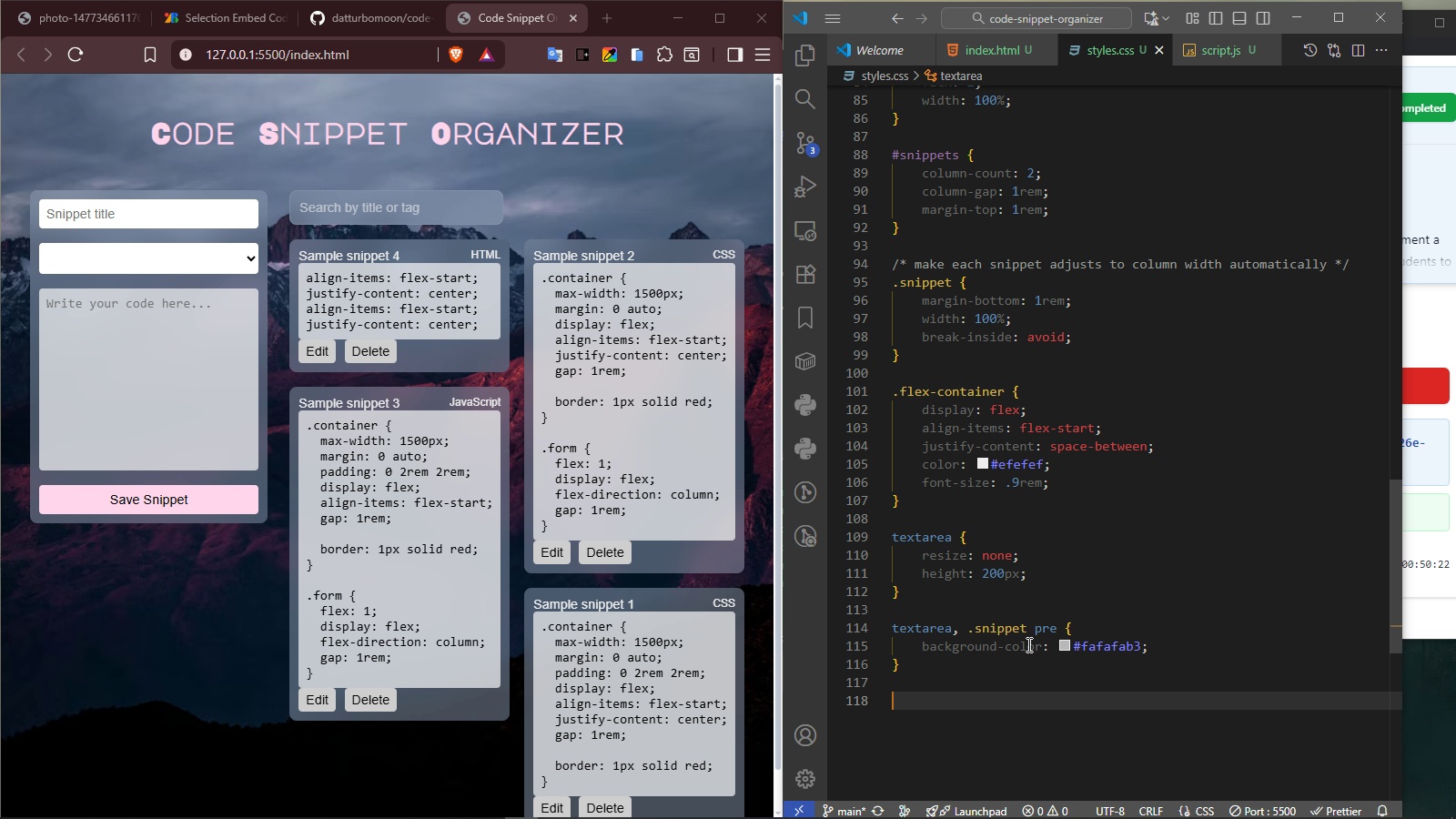 
key(Enter)
 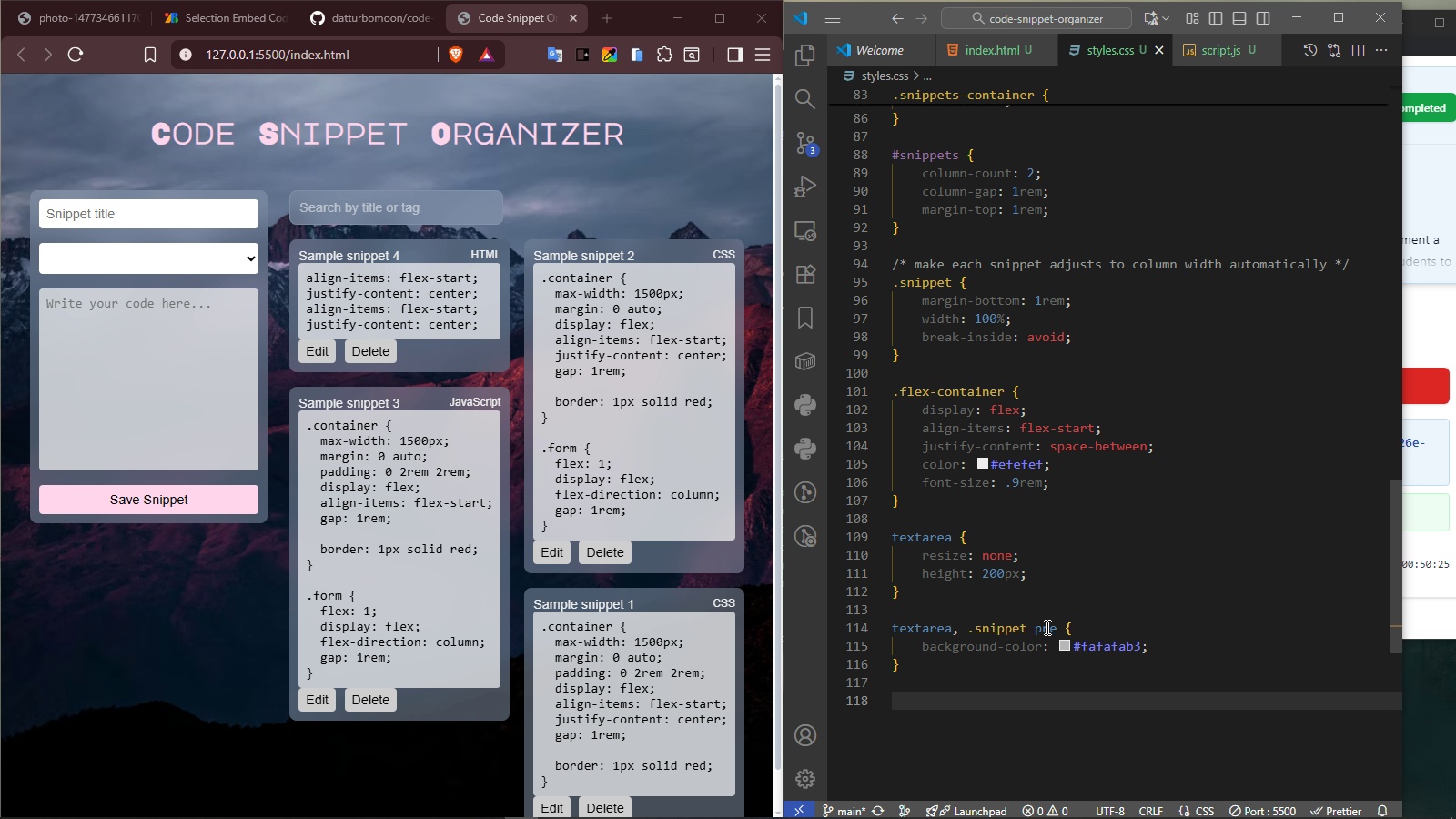 
left_click_drag(start_coordinate=[1057, 628], to_coordinate=[967, 630])
 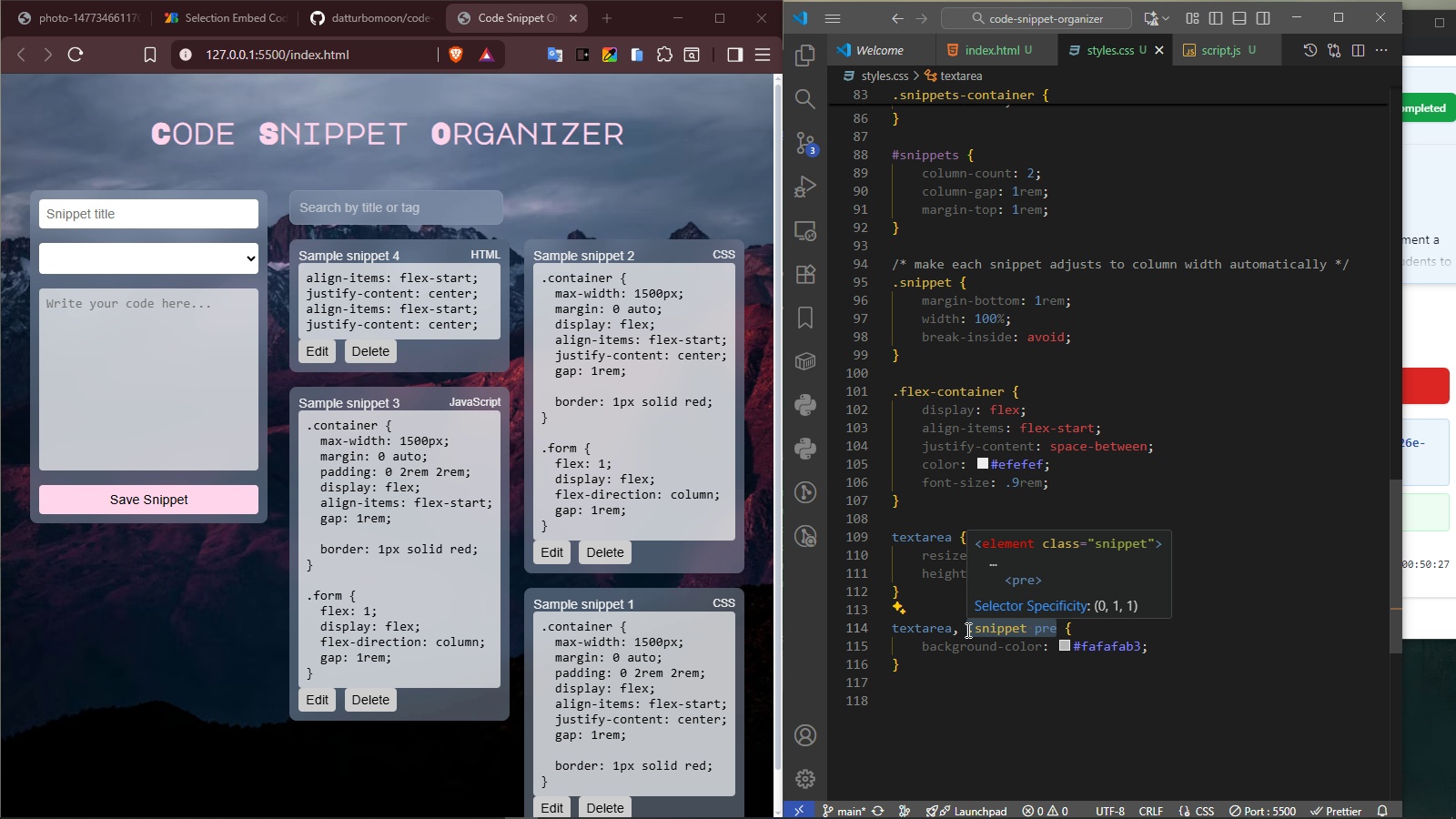 
key(Control+ControlLeft)
 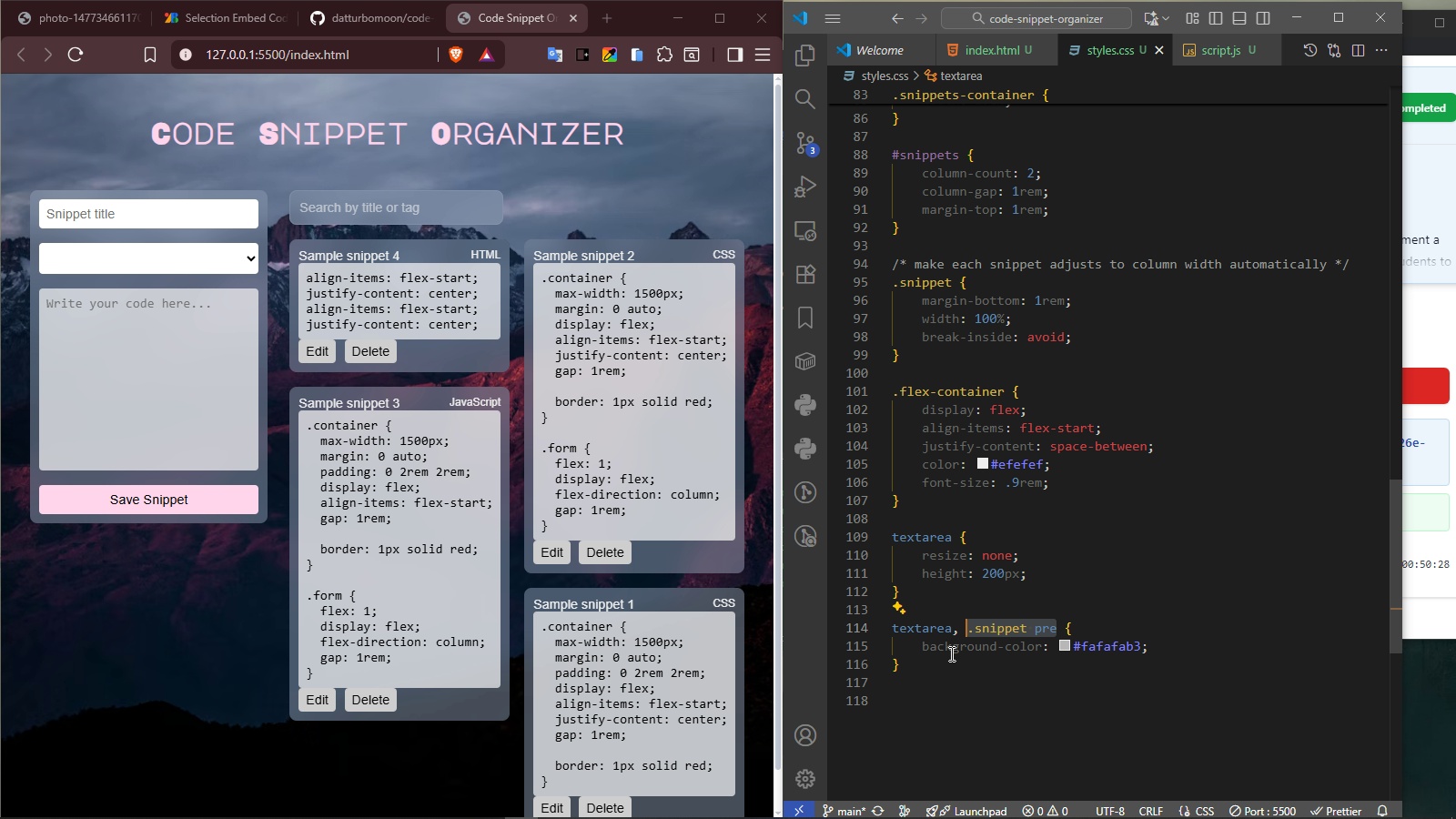 
key(Control+C)
 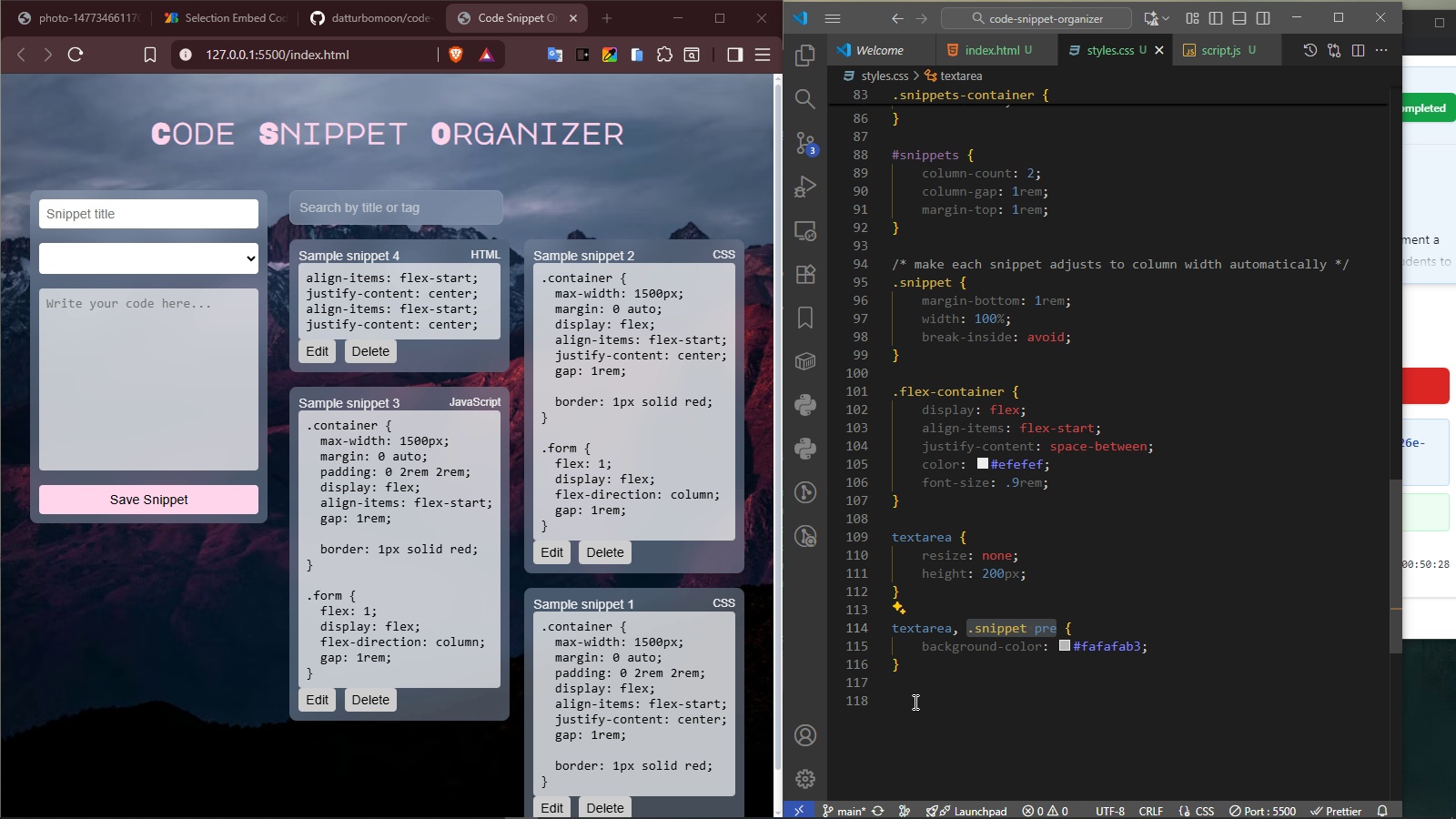 
left_click([914, 702])
 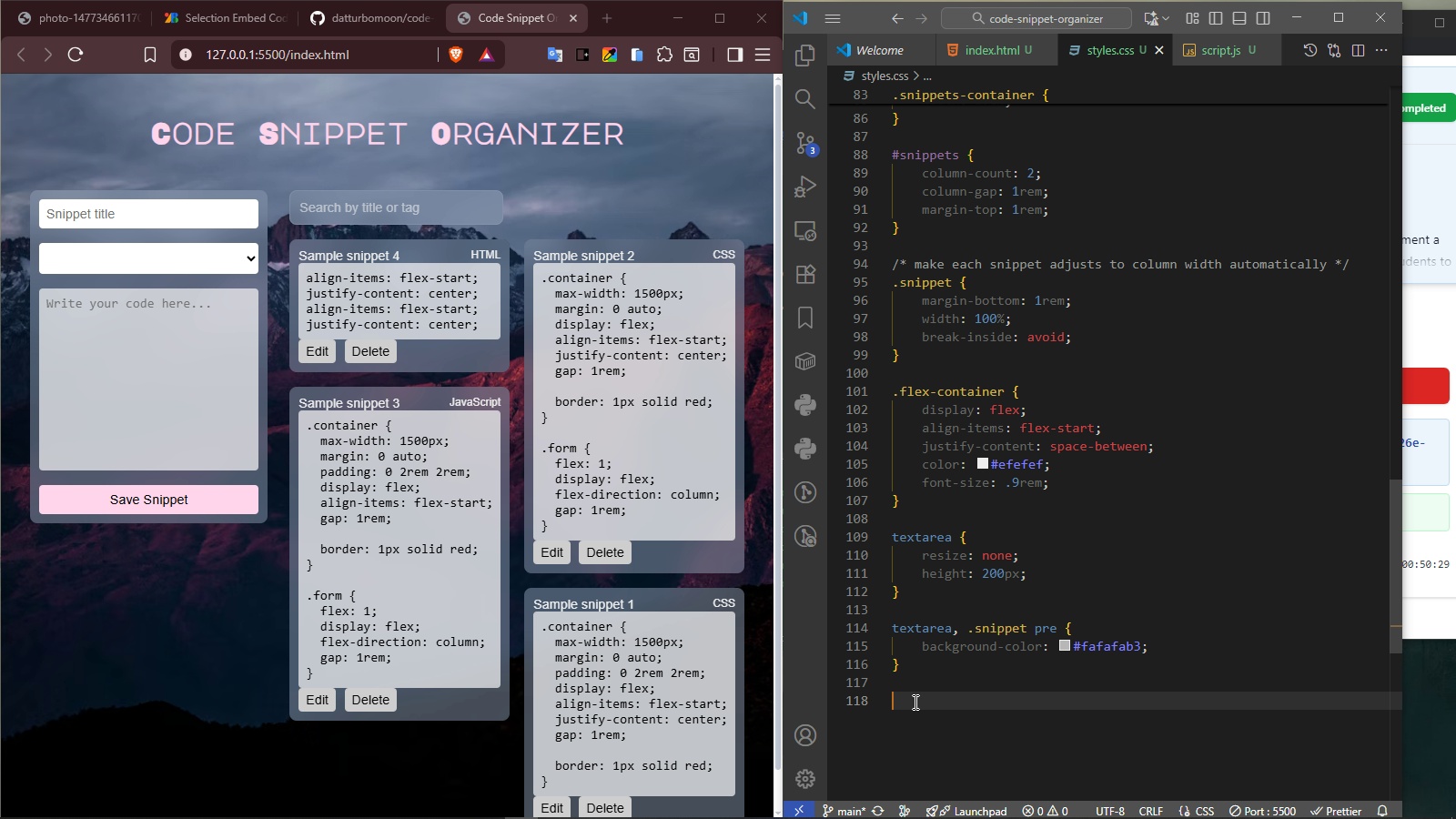 
key(Control+ControlLeft)
 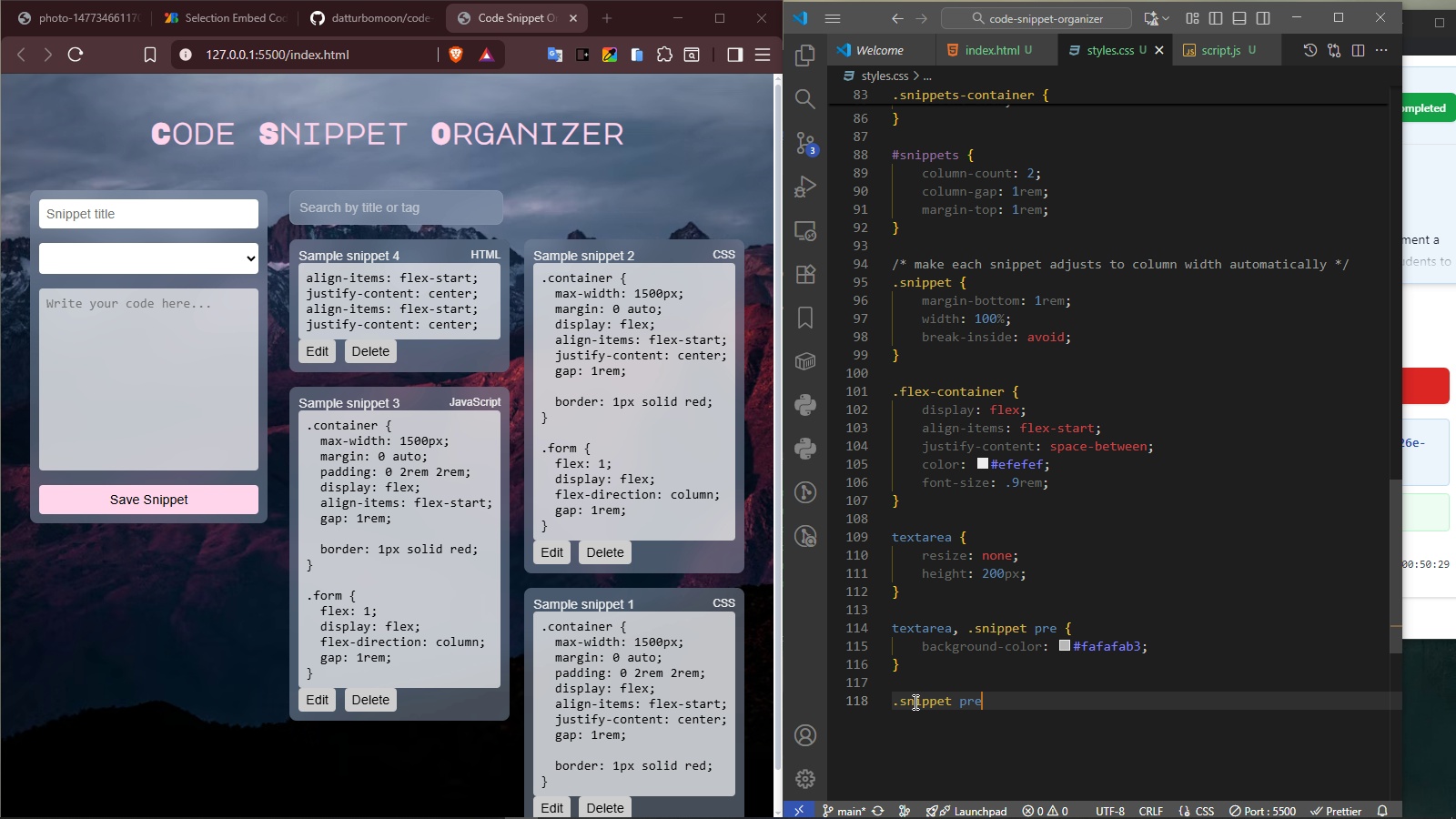 
key(Control+V)
 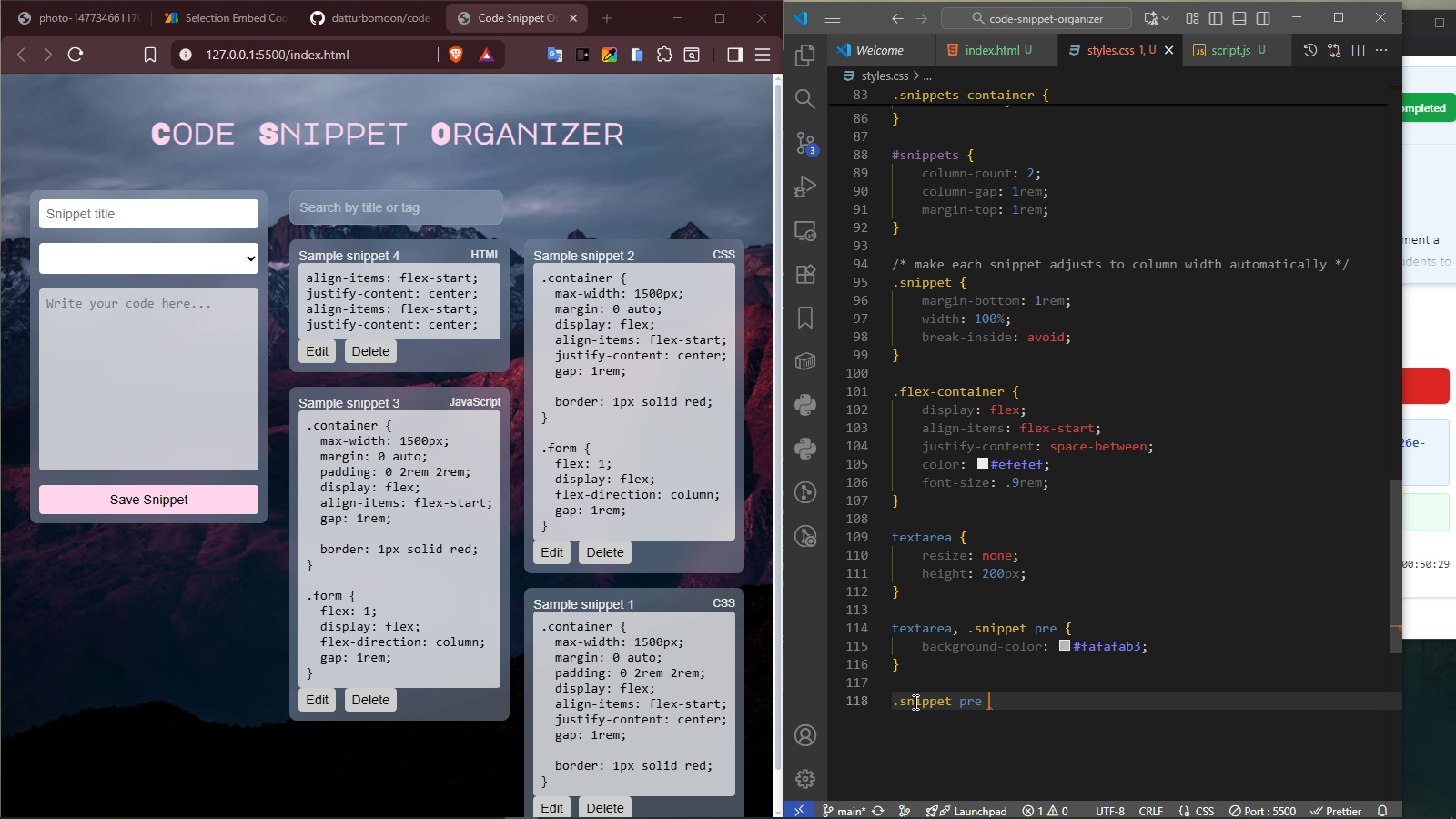 
key(Space)
 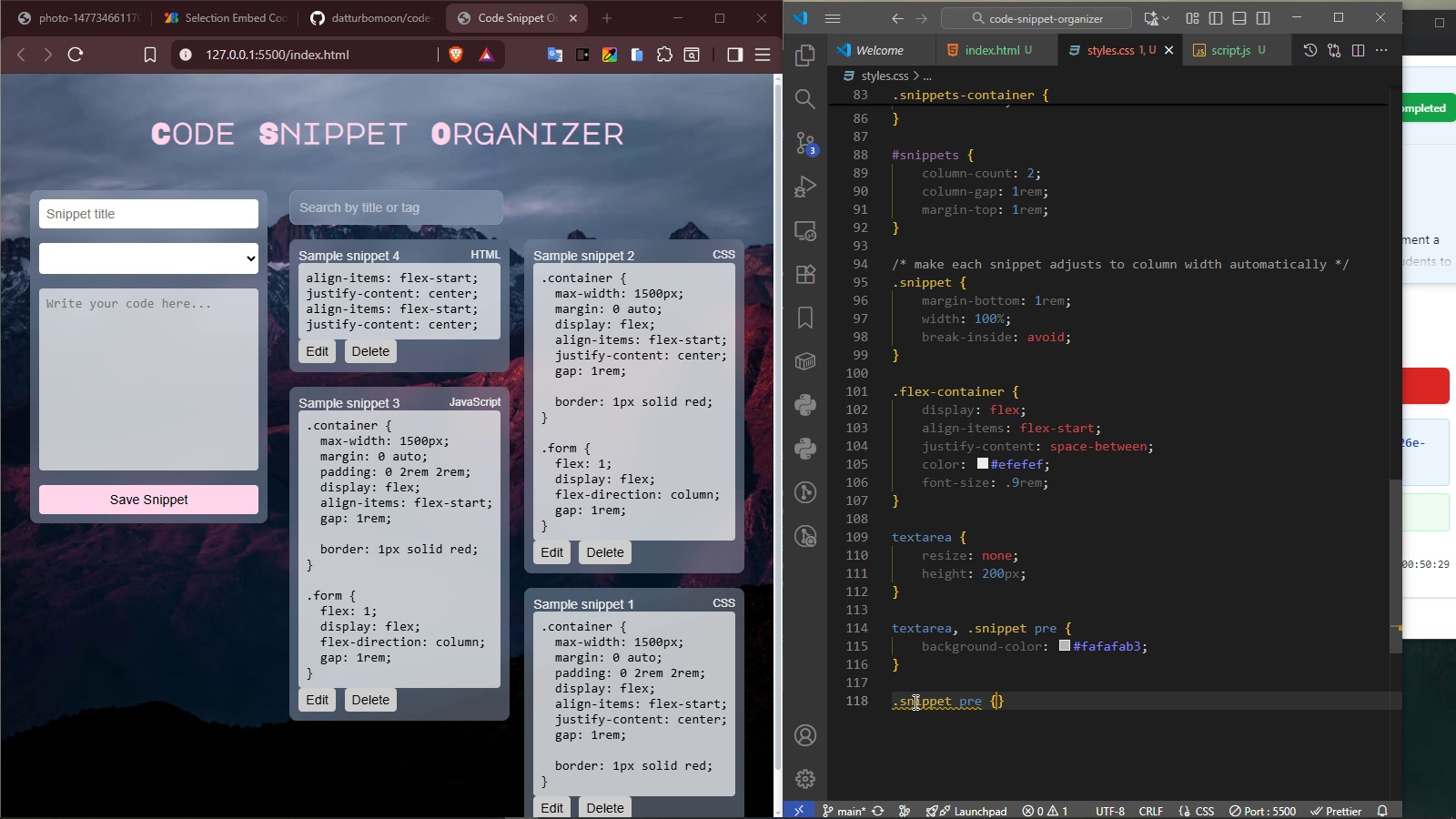 
key(Shift+ShiftRight)
 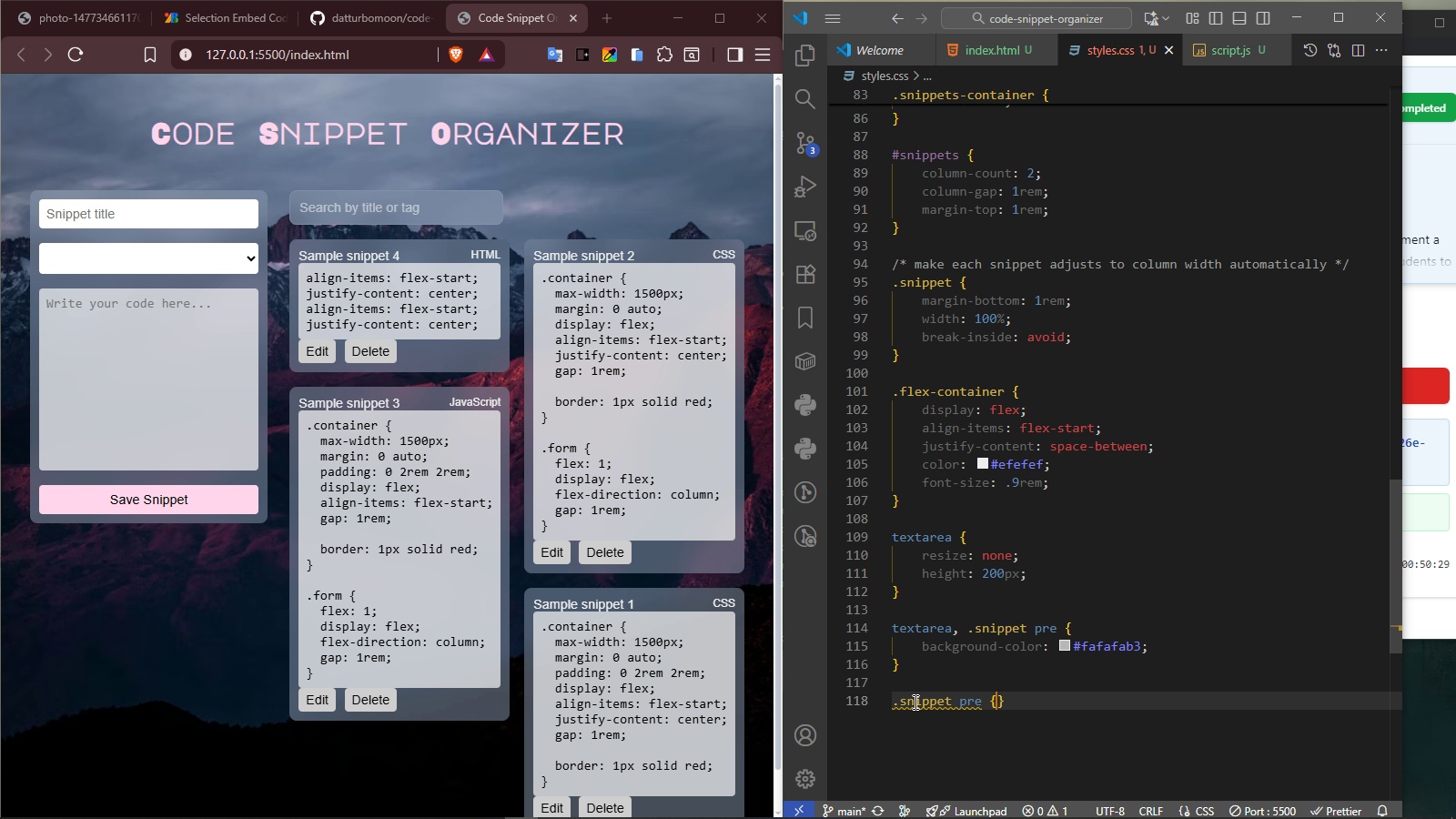 
key(Shift+BracketLeft)
 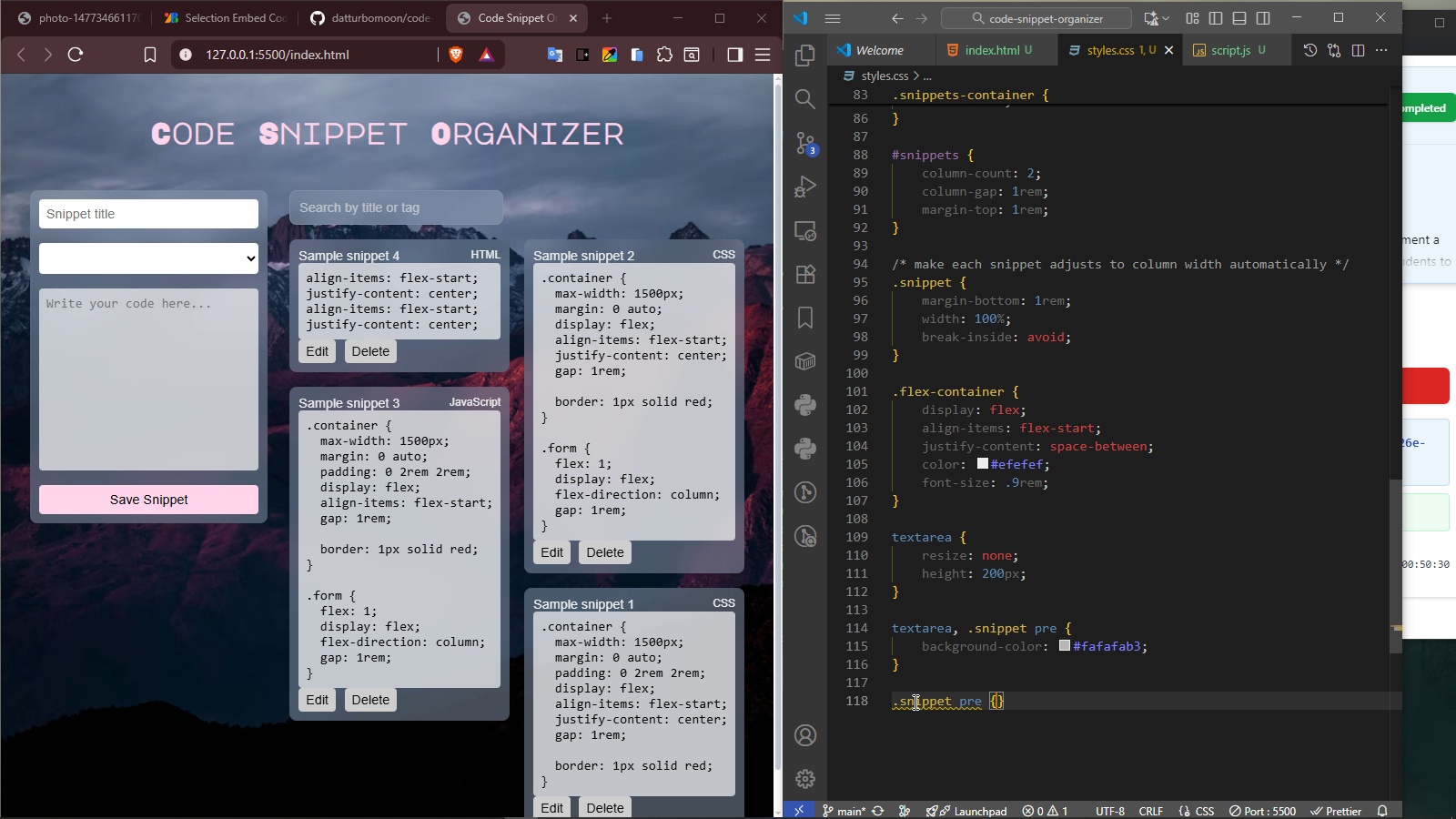 
key(Enter)
 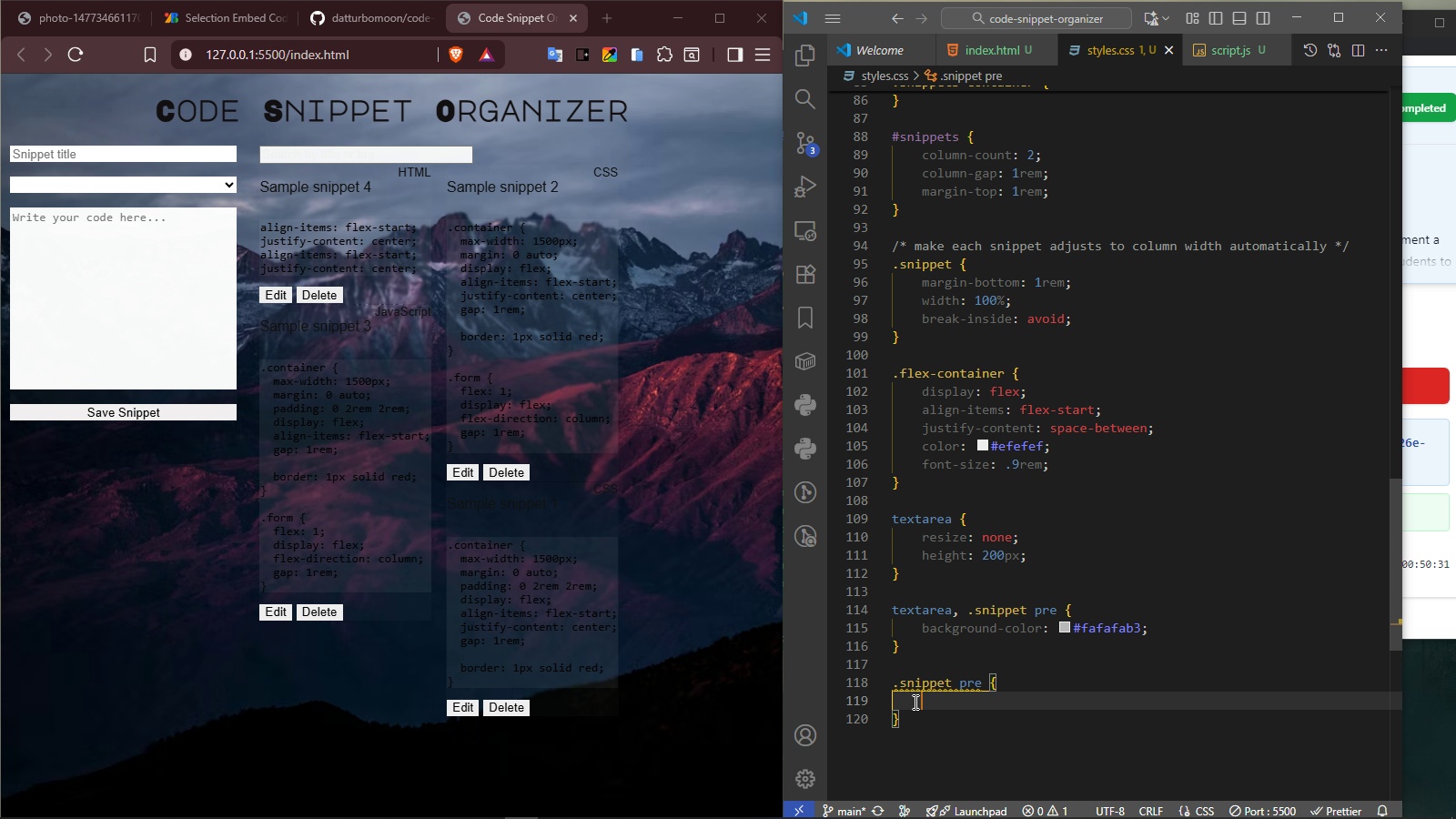 
type(margin)
 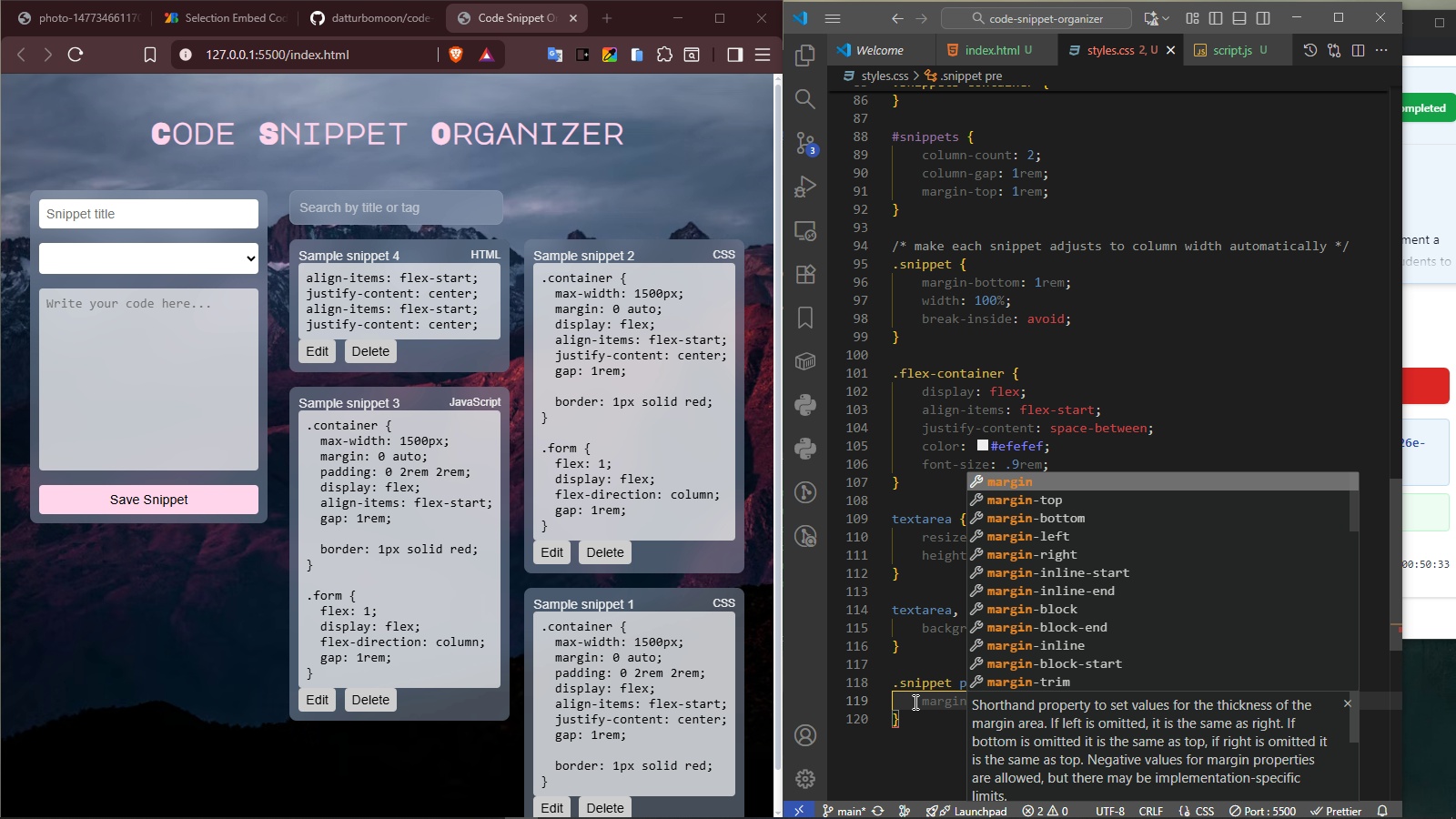 
key(Enter)
 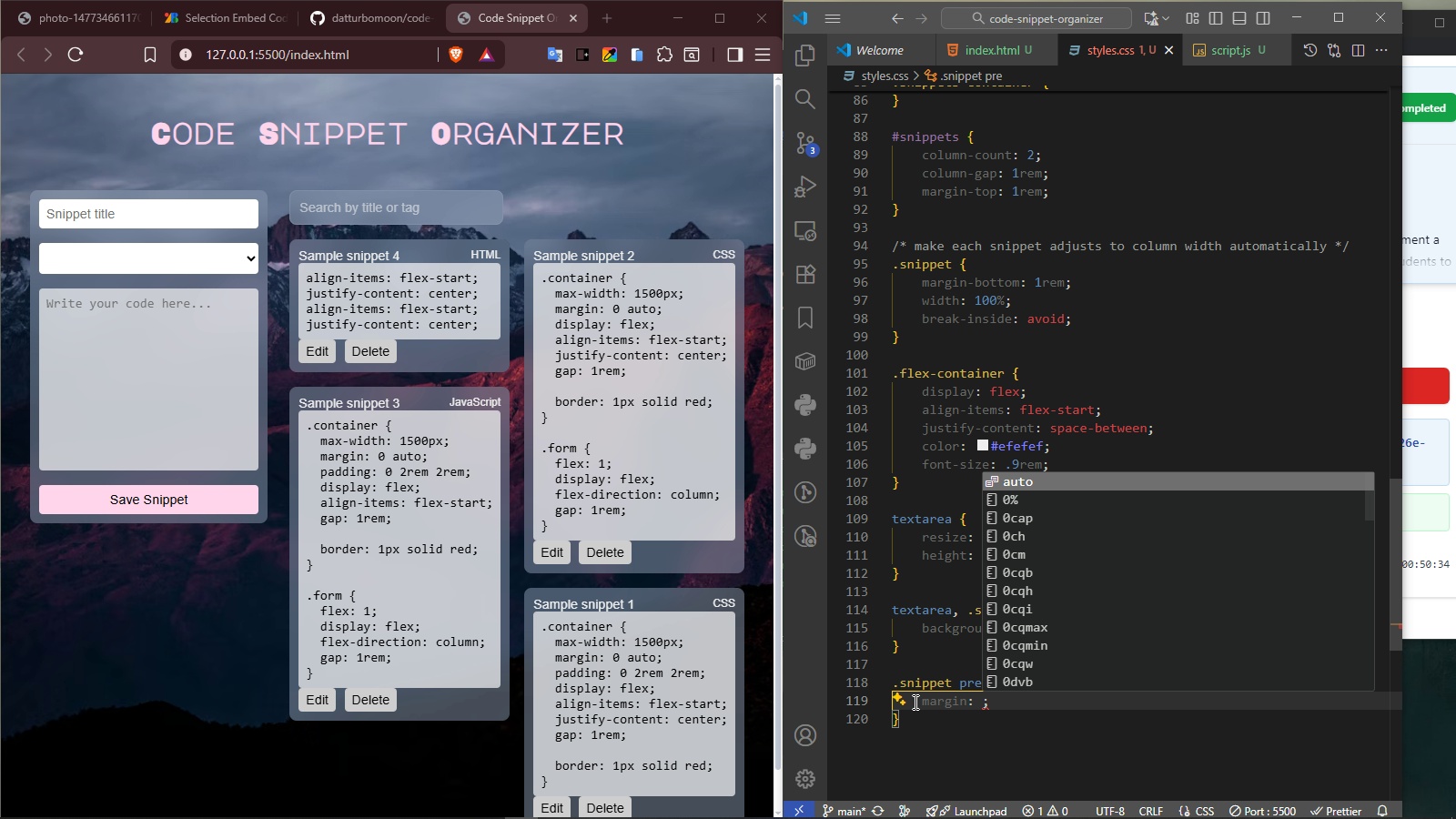 
type(8px auto)
 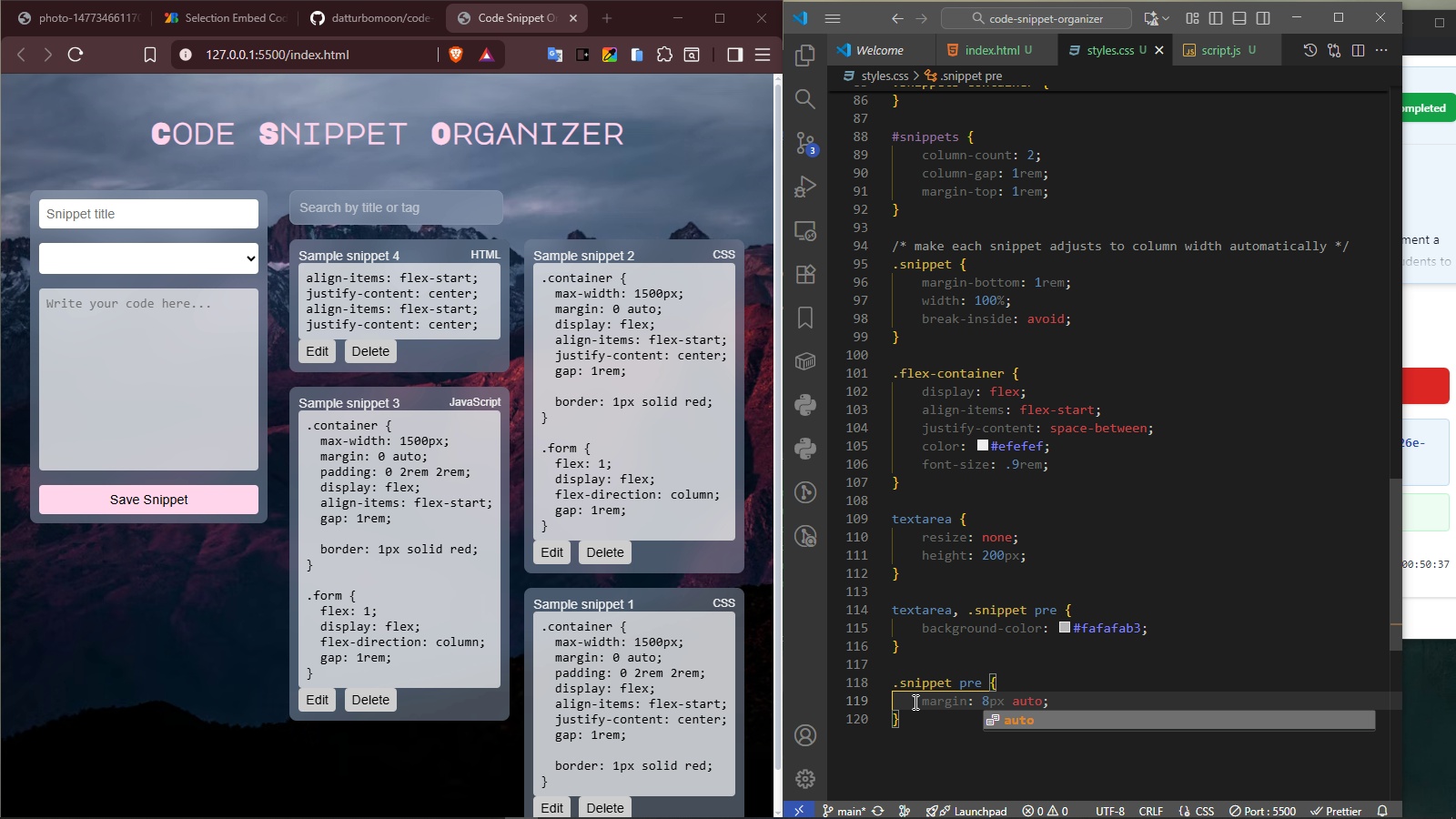 
key(ArrowRight)
 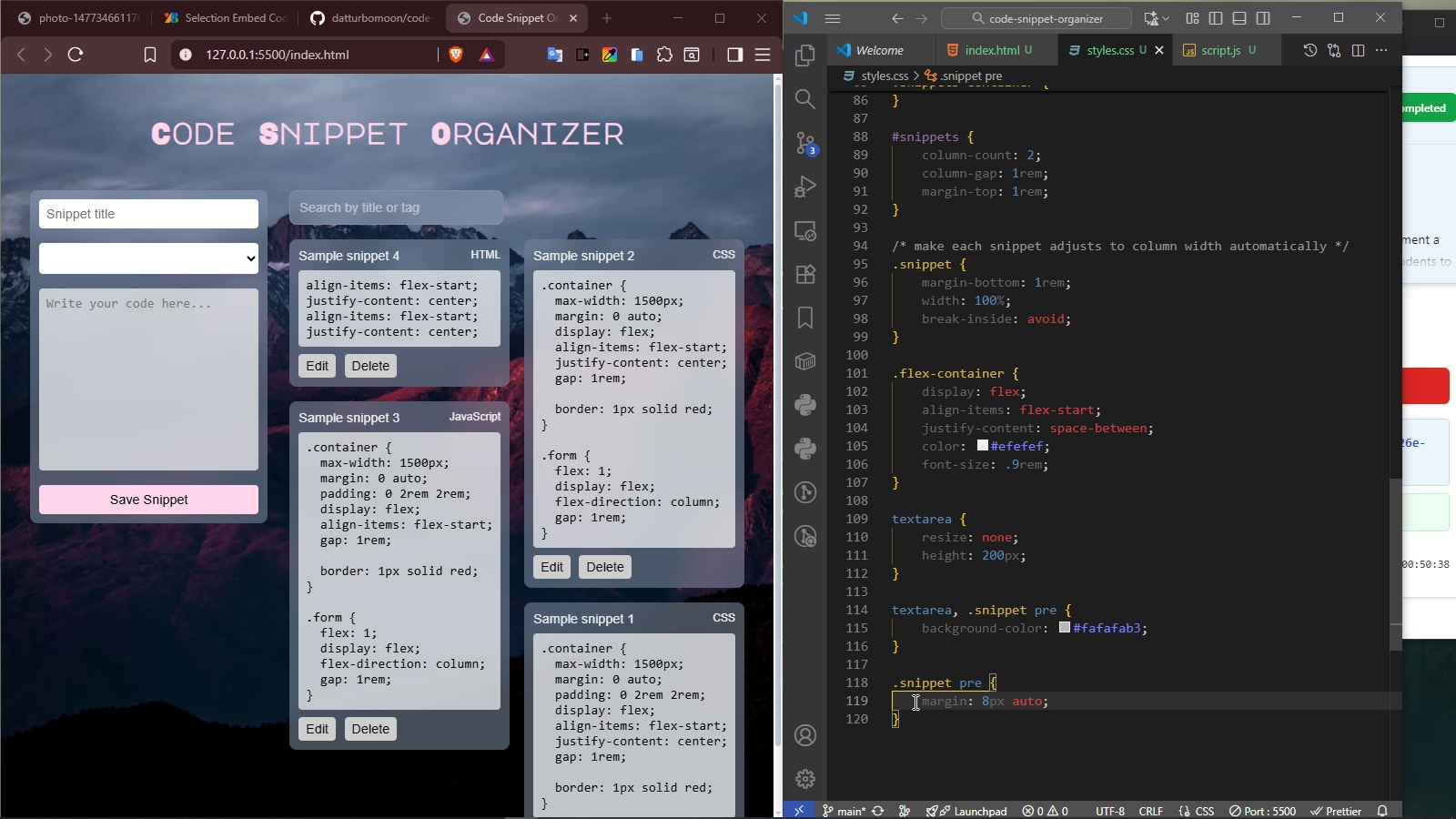 
key(Enter)
 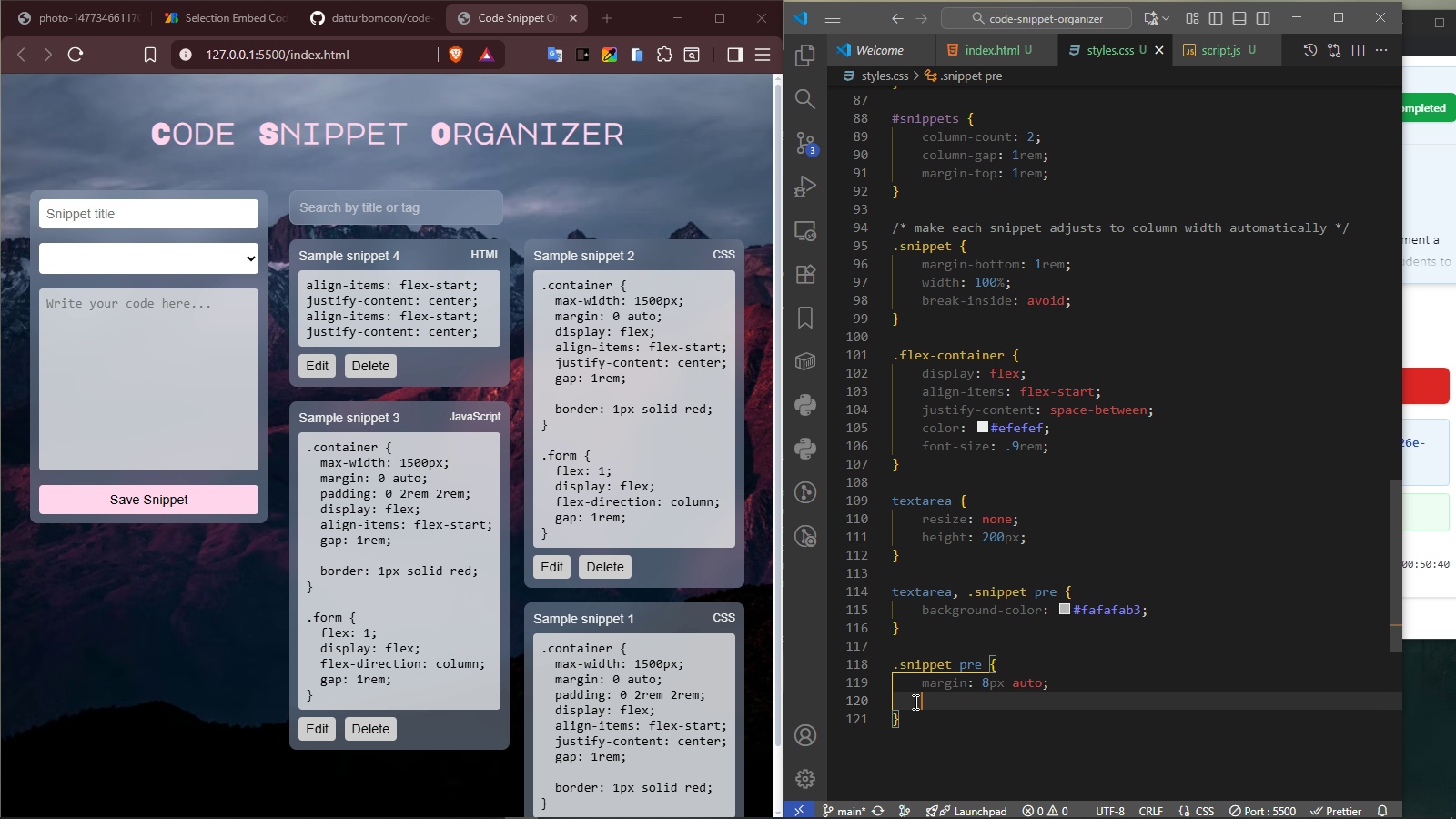 
type(maxhei)
 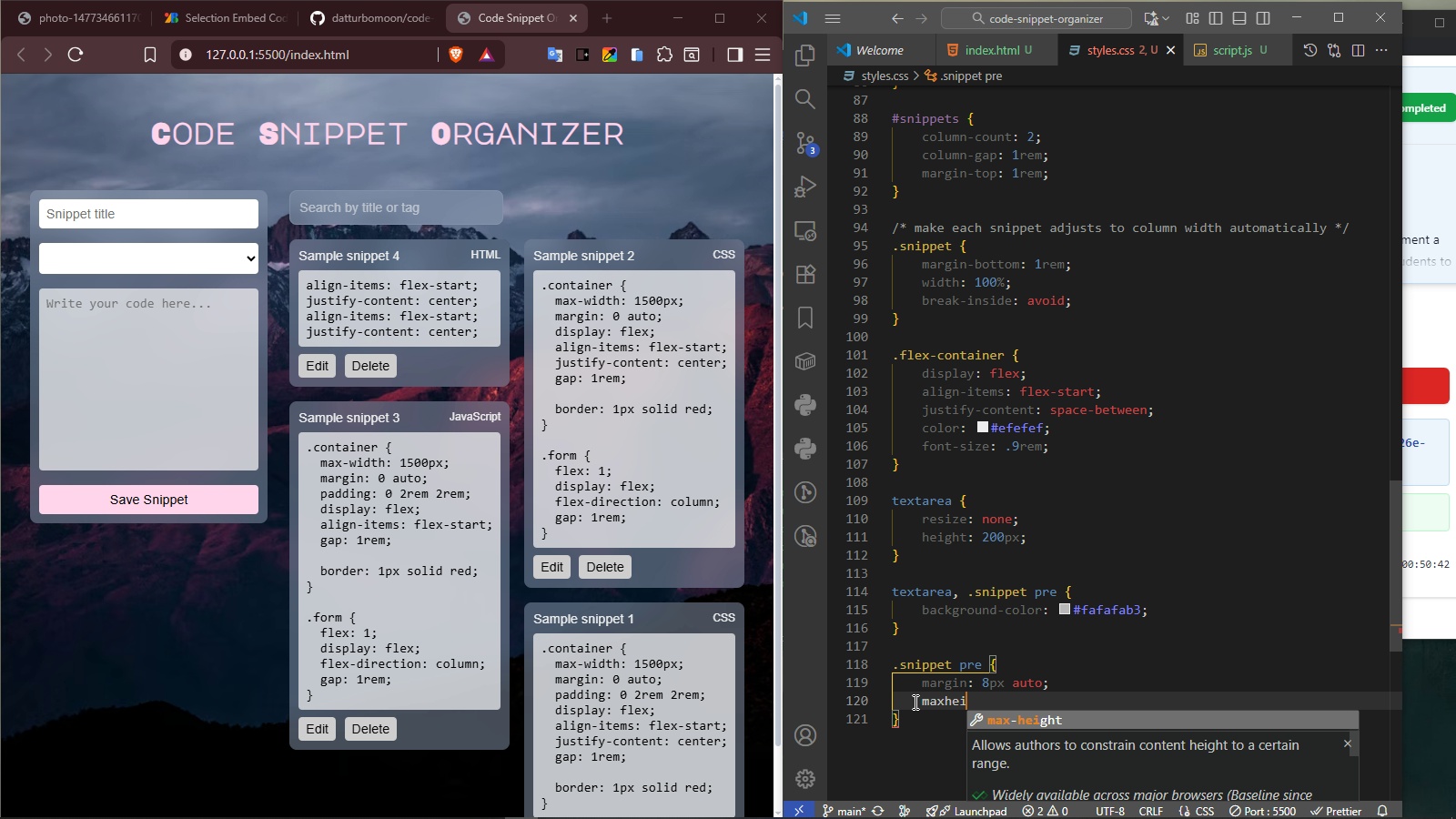 
key(Enter)
 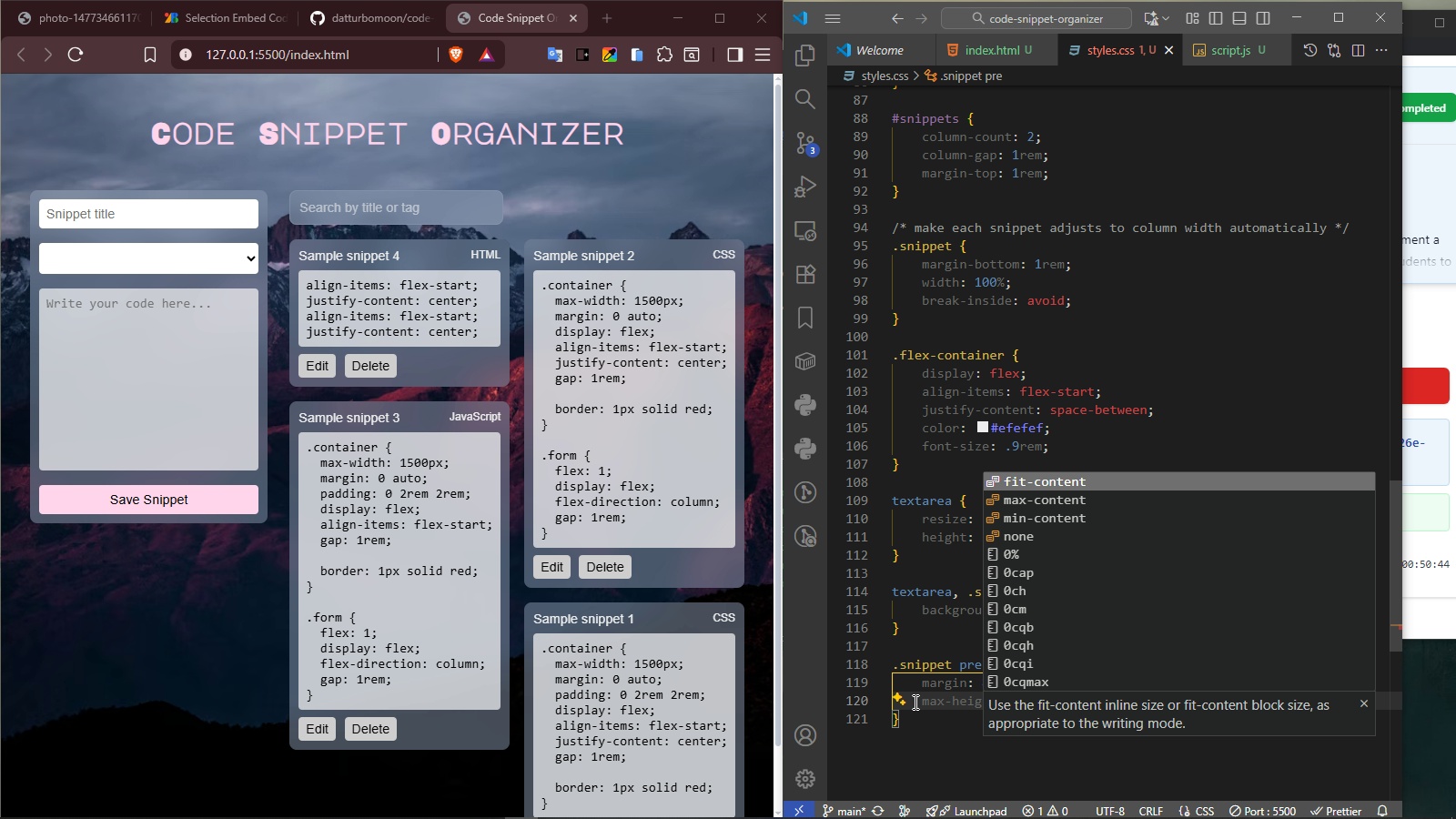 
type(300px)
 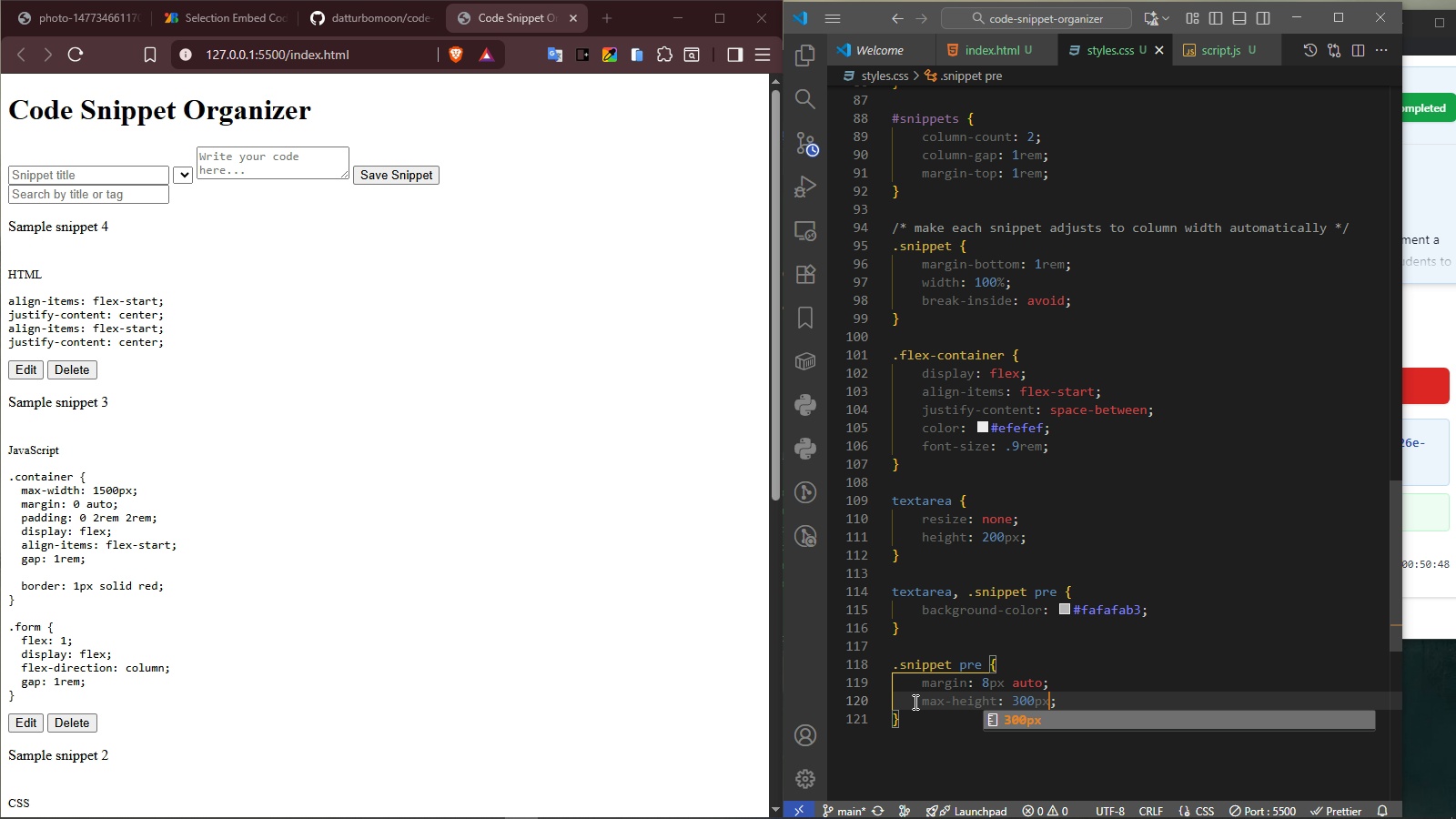 
key(ArrowRight)
 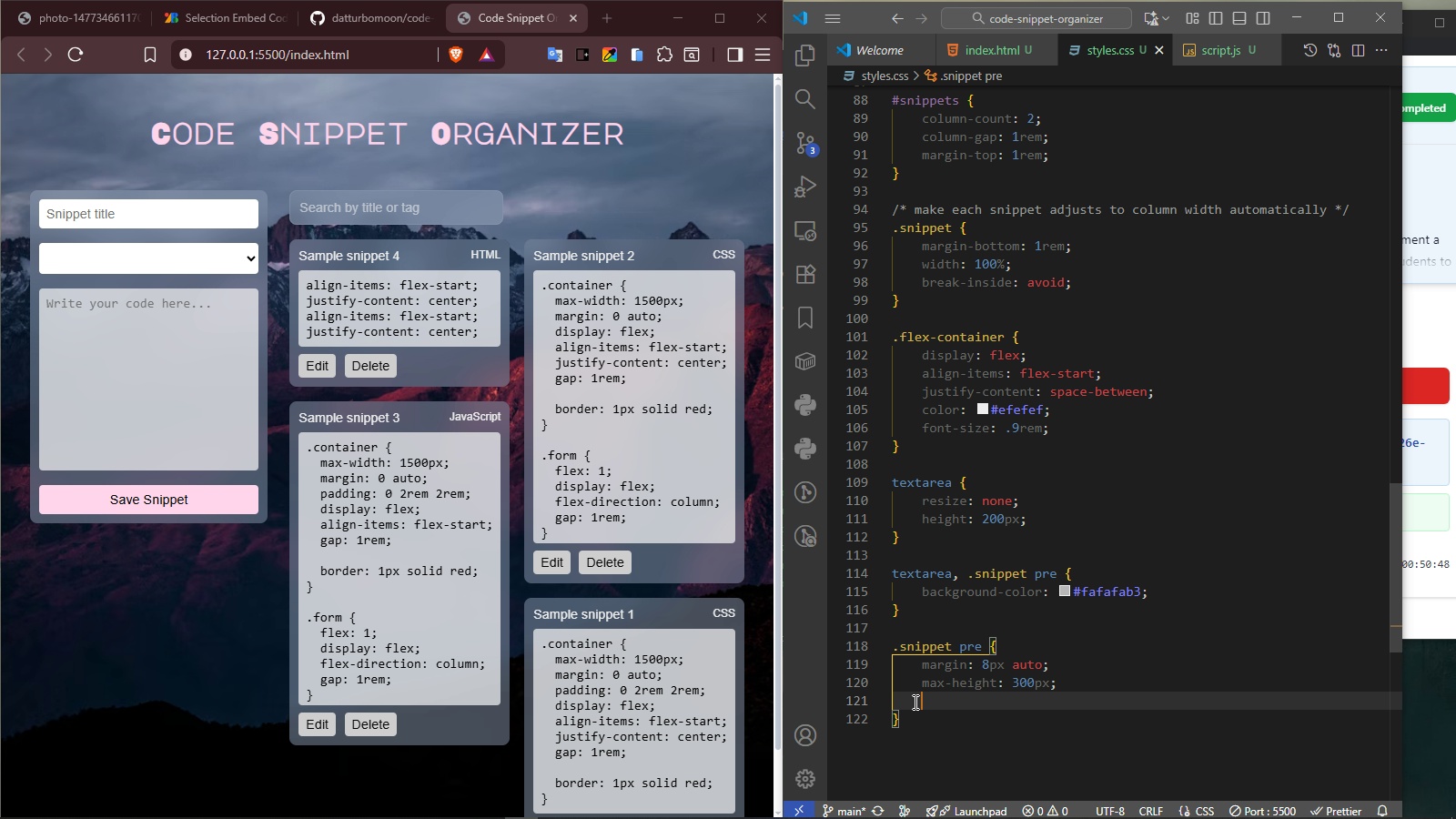 
key(Enter)
 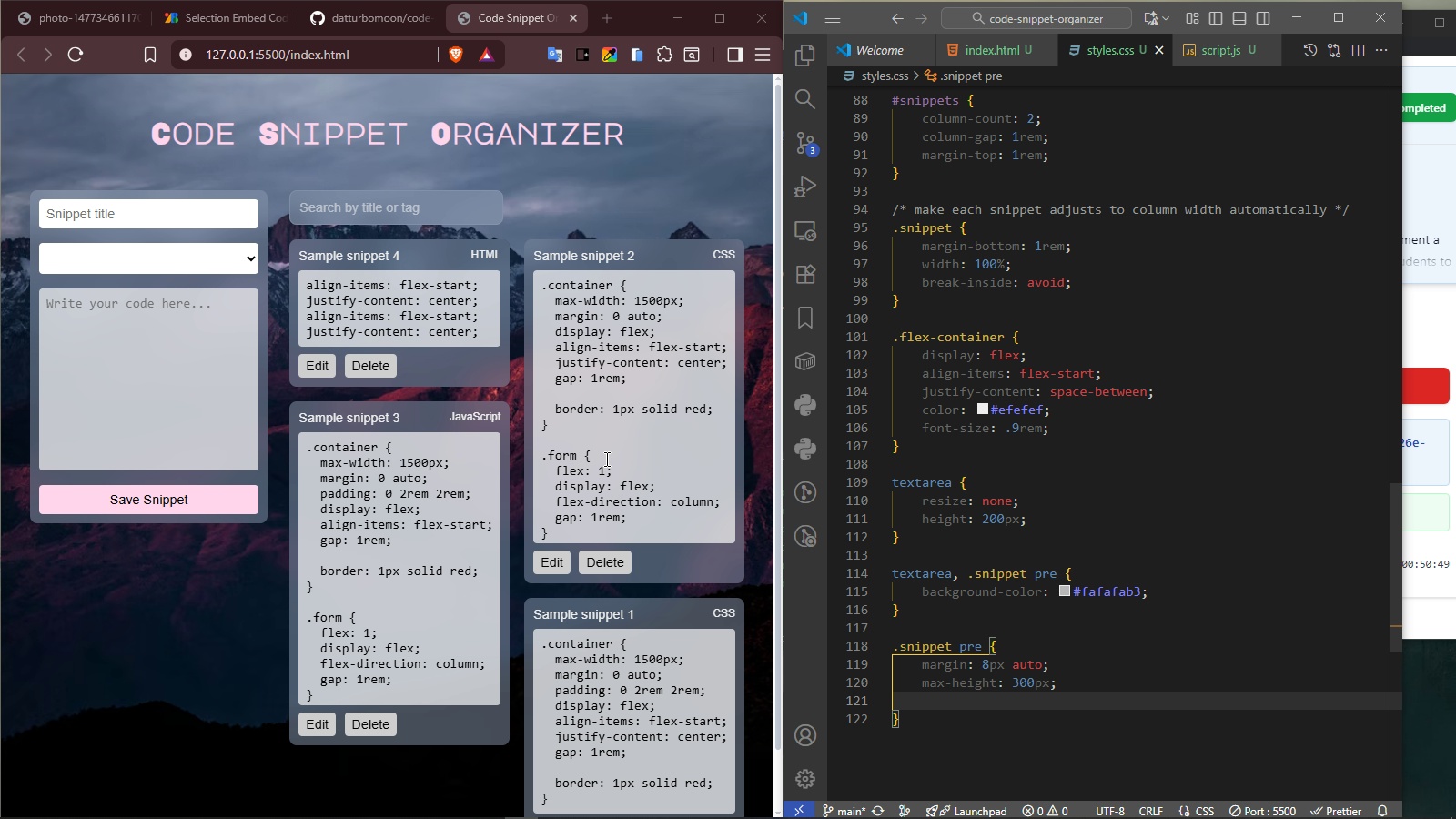 
scroll: coordinate [428, 587], scroll_direction: none, amount: 0.0
 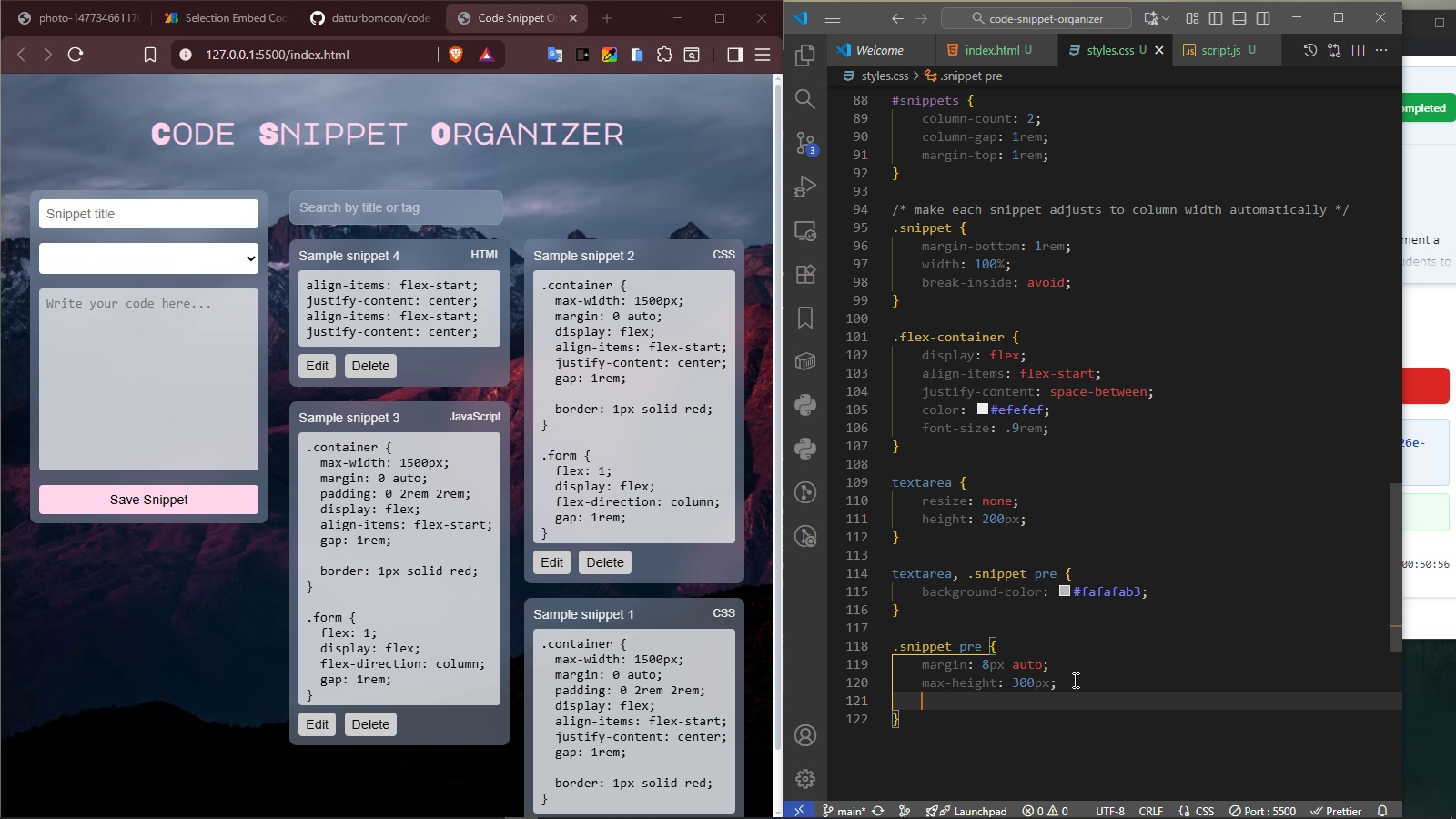 
wait(5.96)
 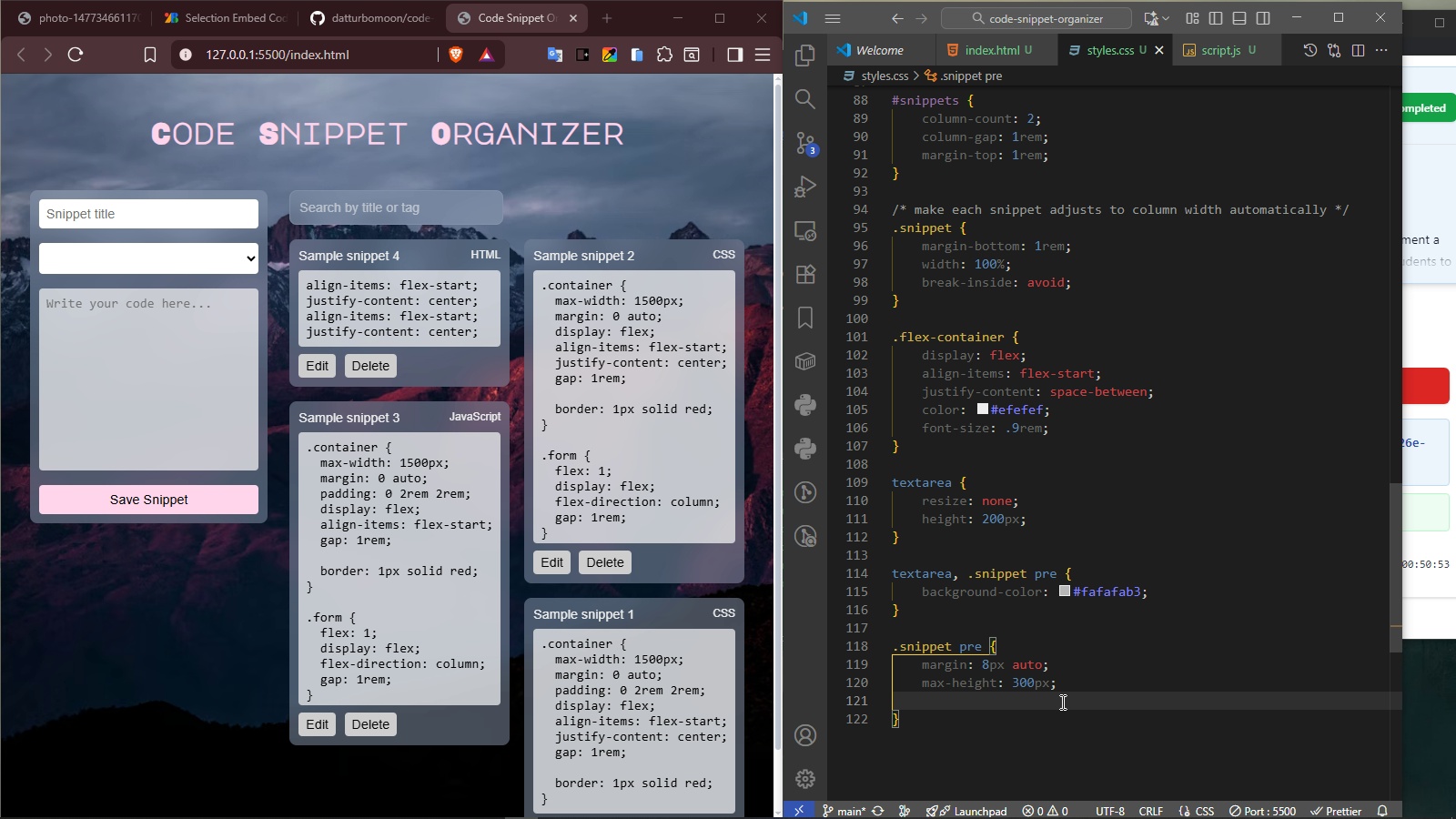 
type(overflow)
 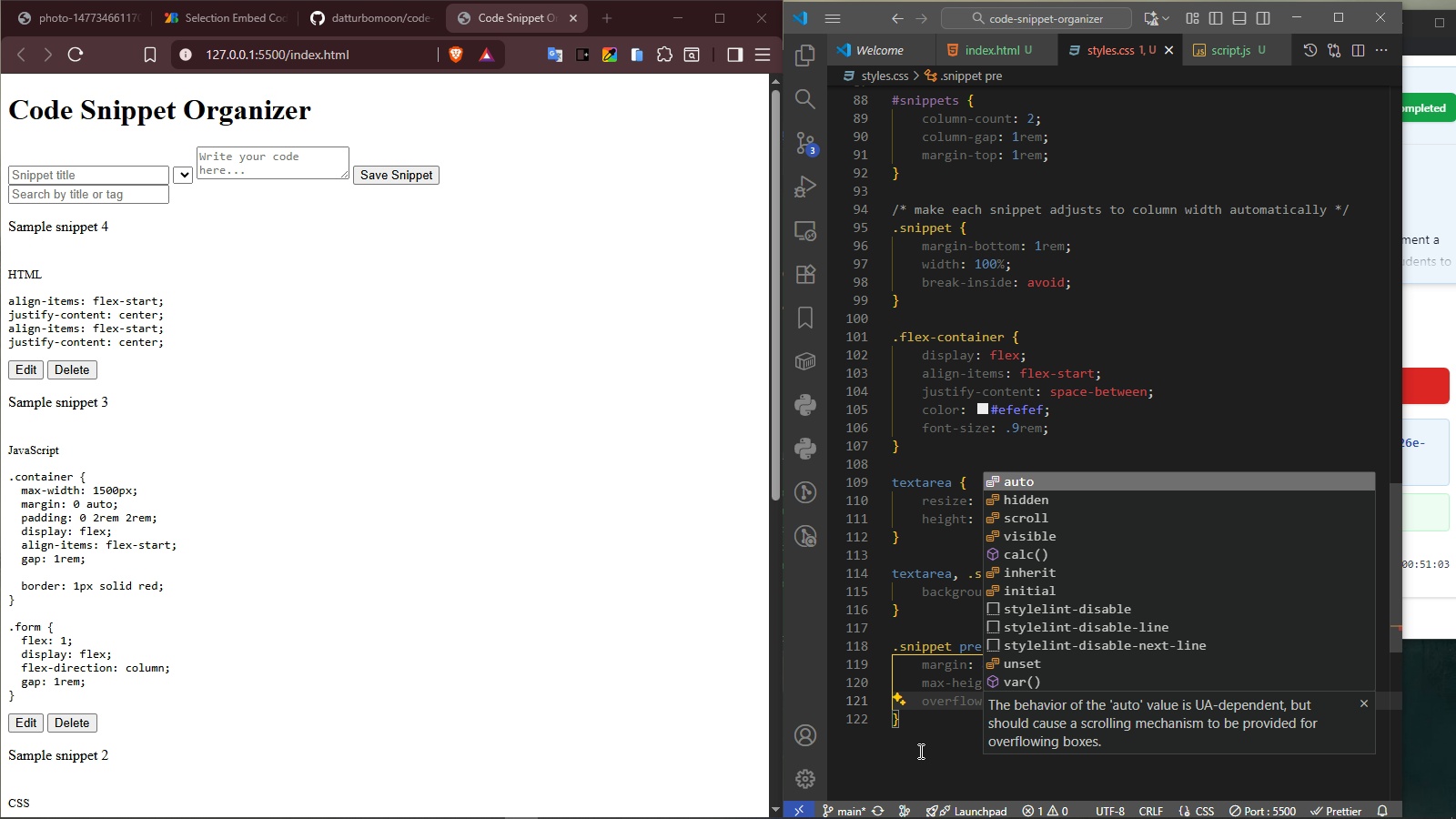 
type(auto)
 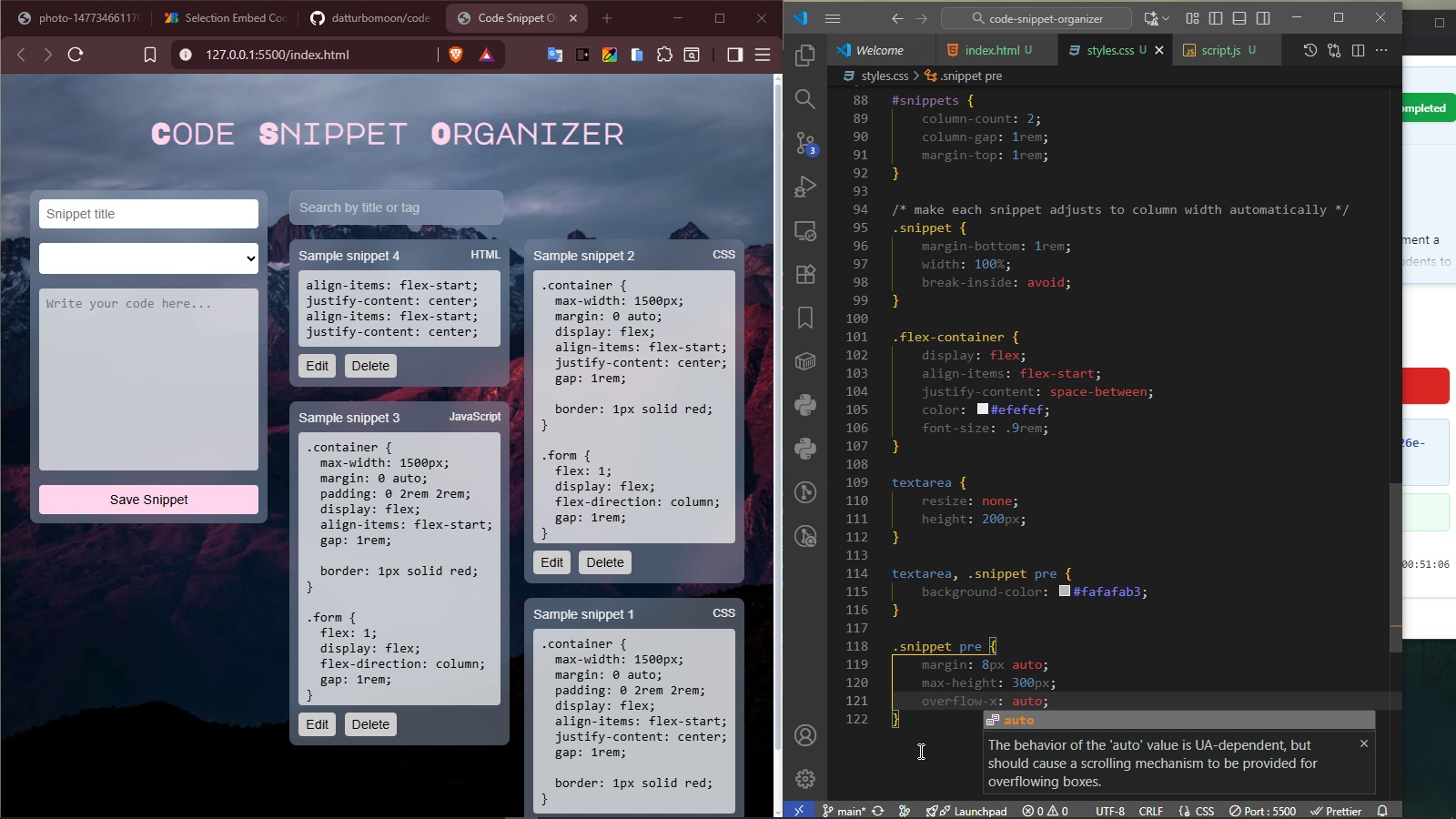 
key(ArrowRight)
 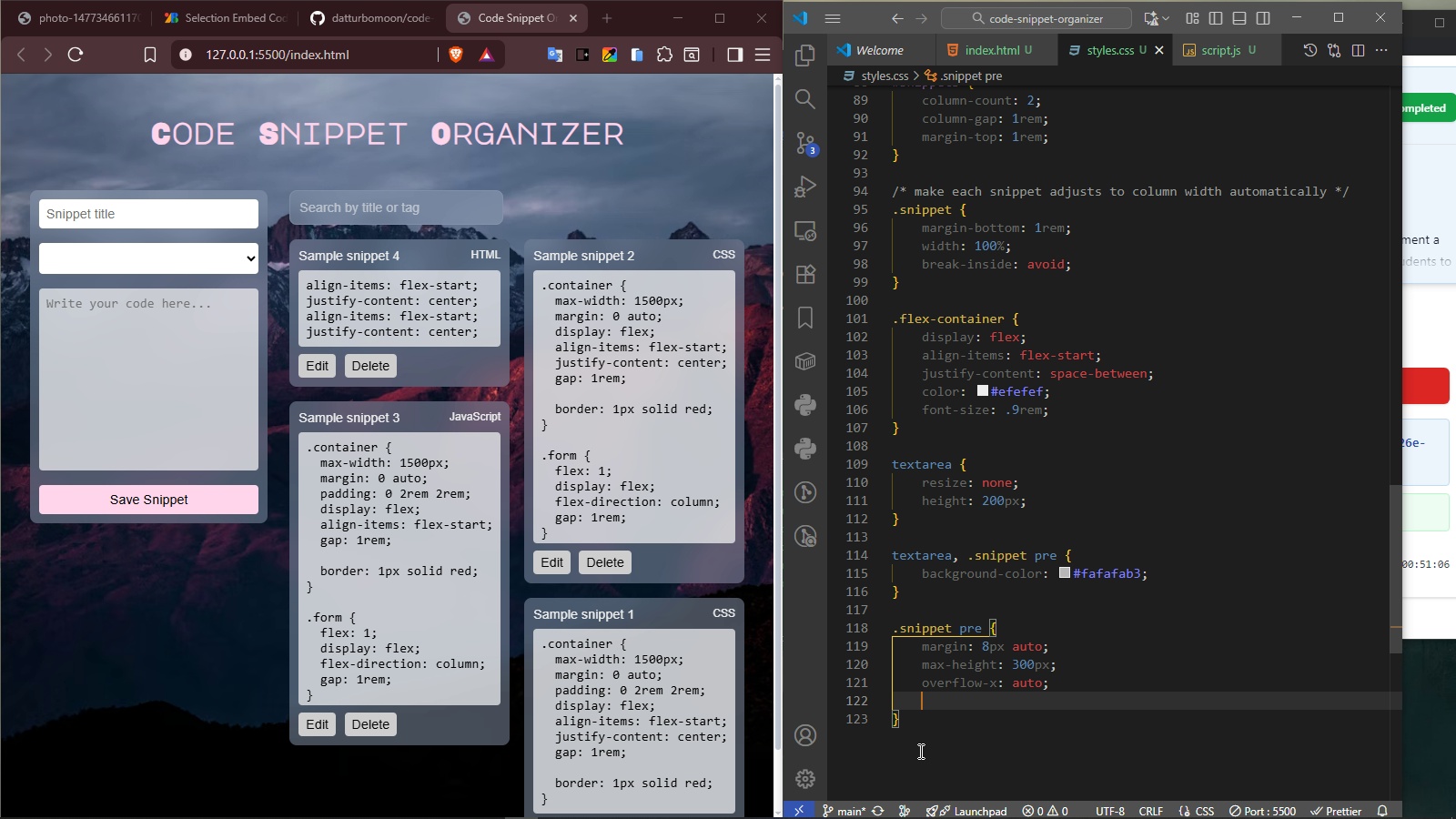 
key(Enter)
 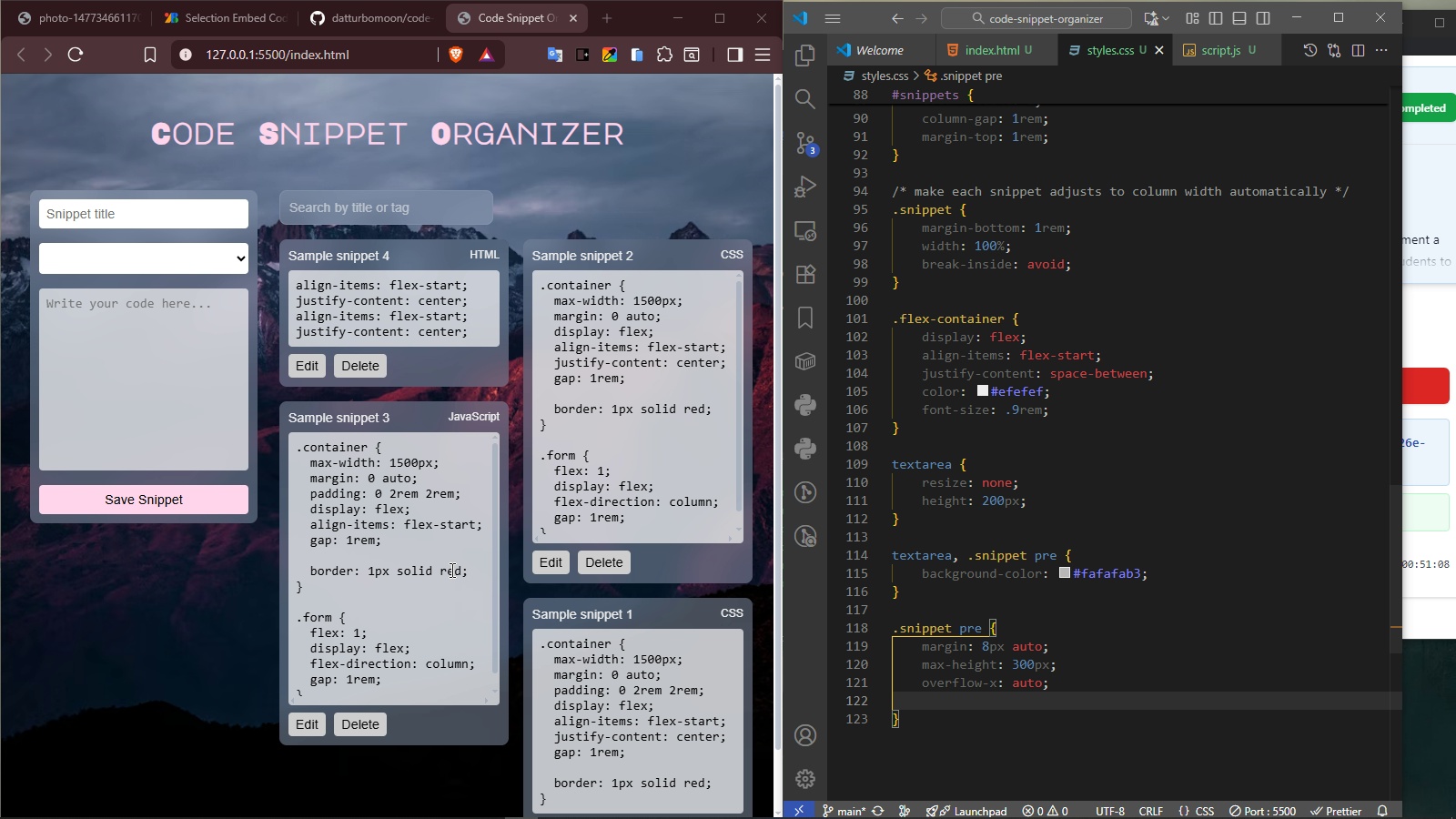 
scroll: coordinate [423, 567], scroll_direction: down, amount: 3.0
 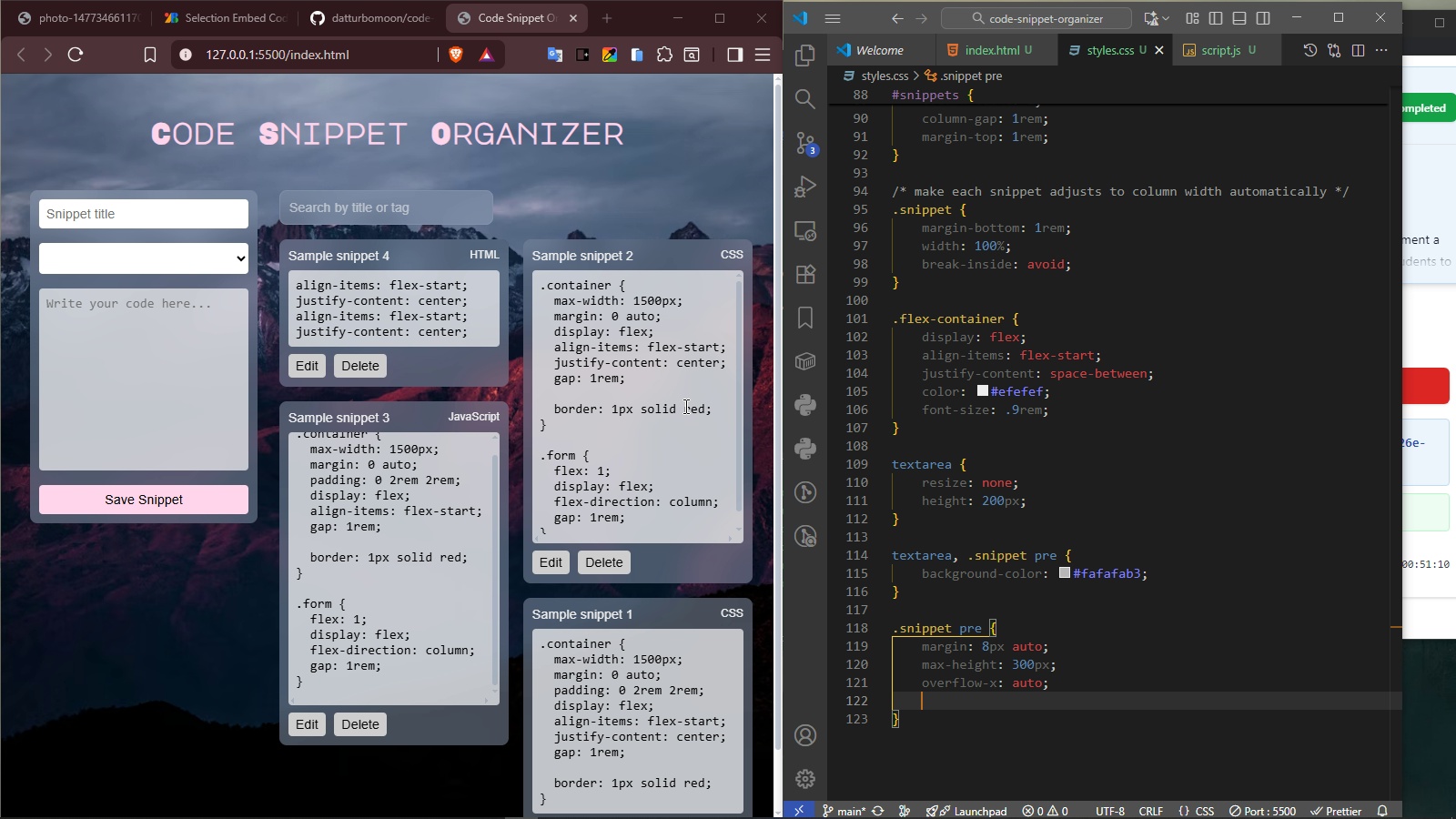 
scroll: coordinate [684, 406], scroll_direction: up, amount: 1.0
 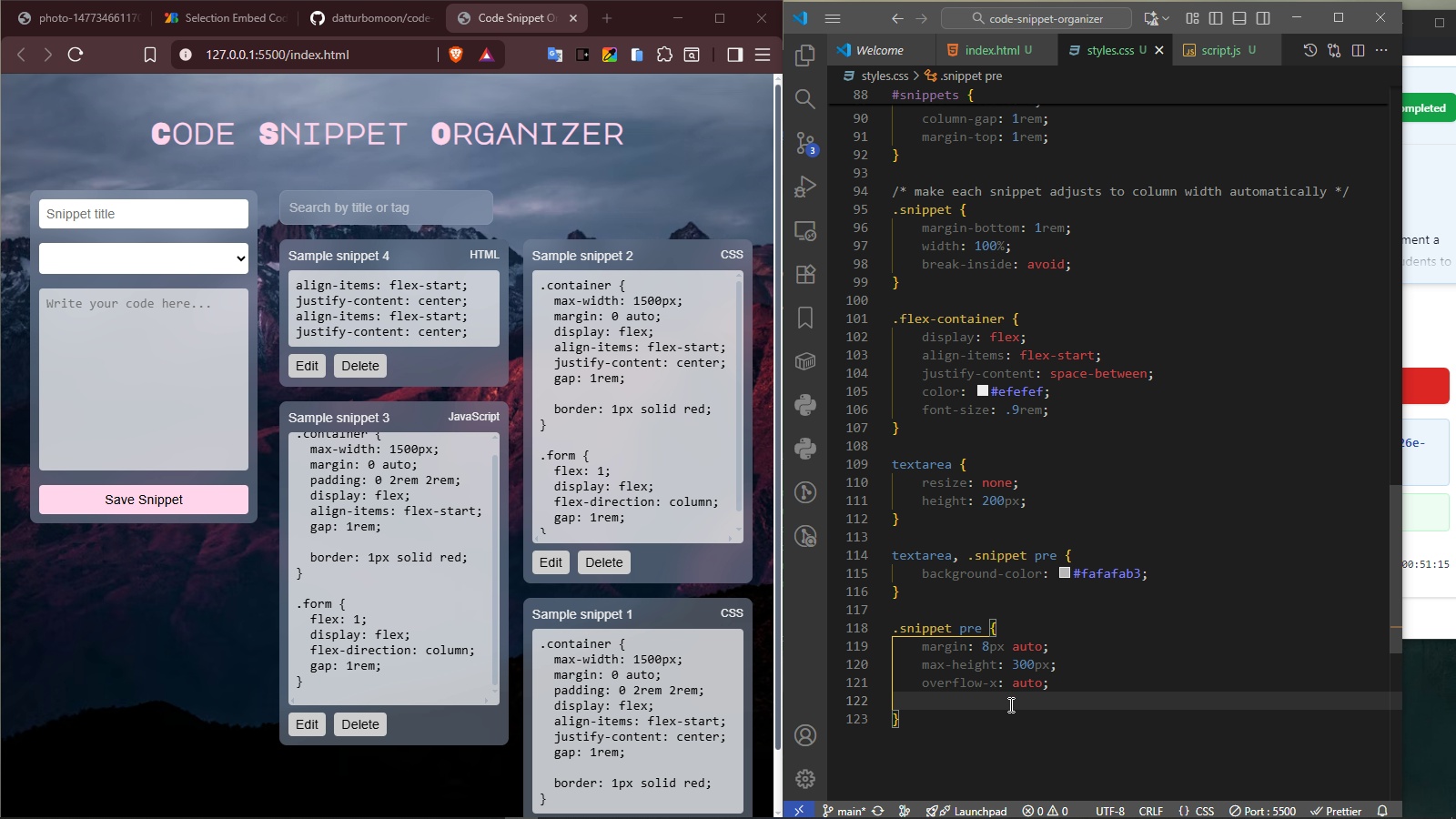 
wait(6.16)
 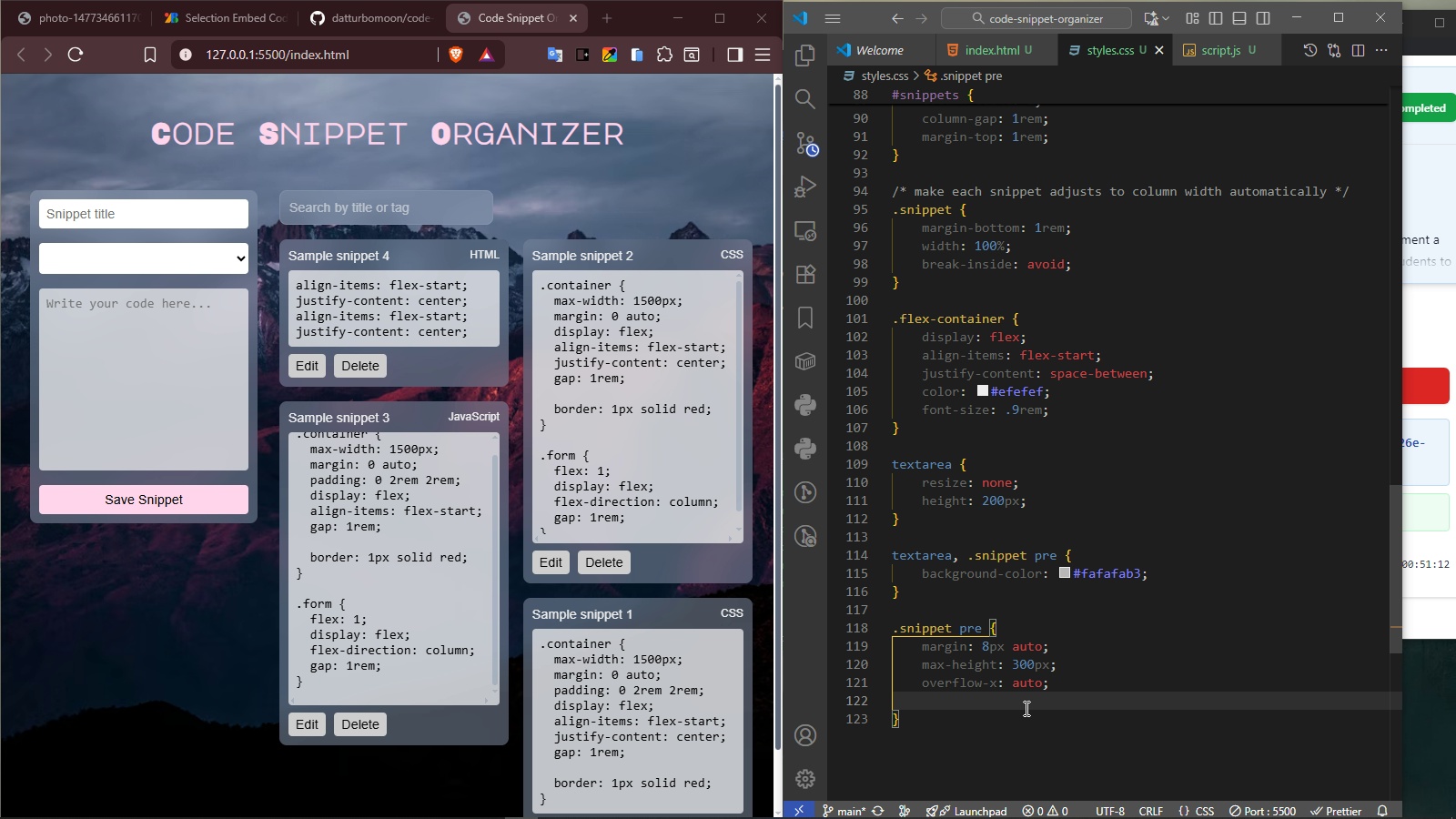 
type(whitespa)
 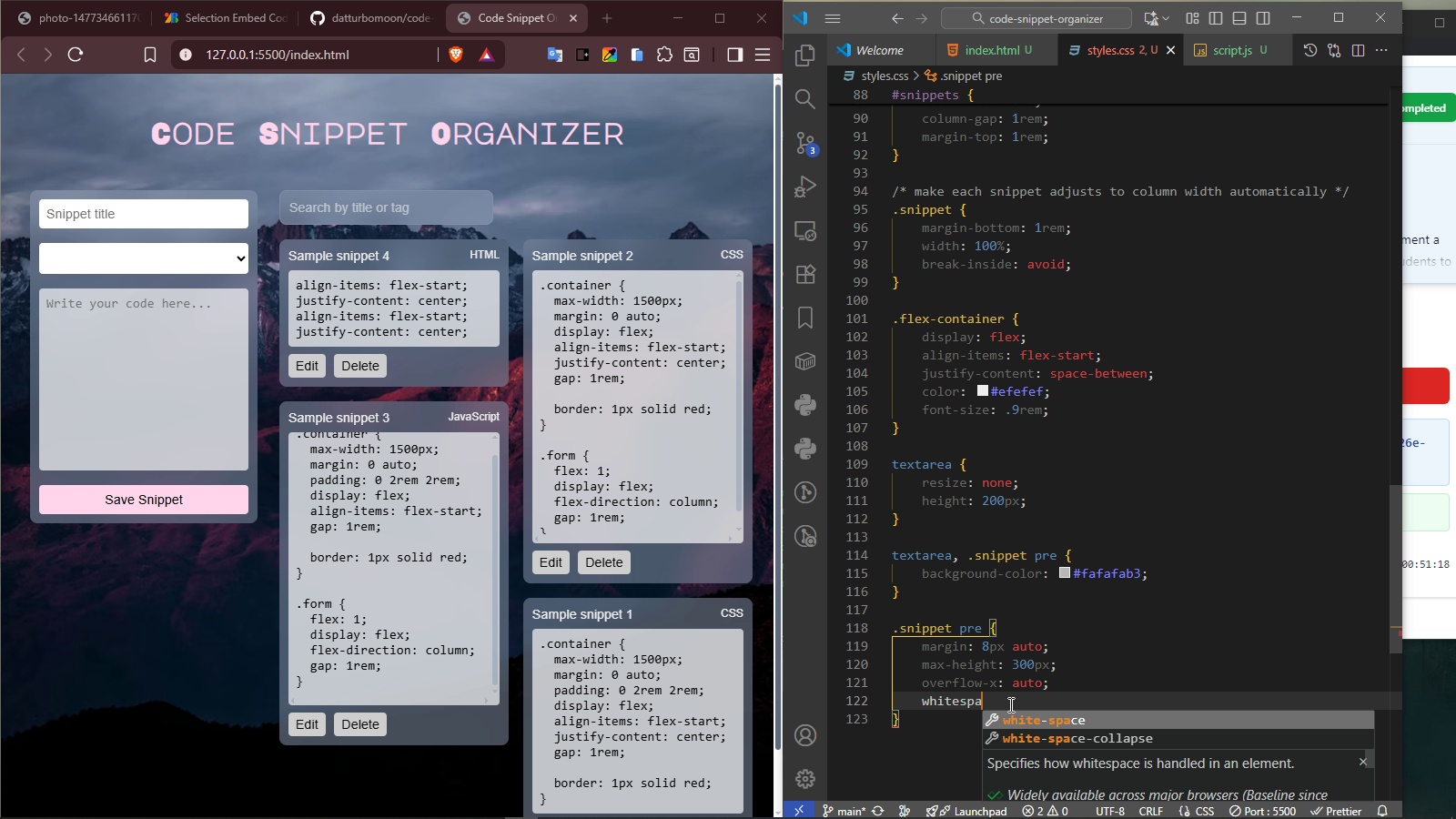 
key(Enter)
 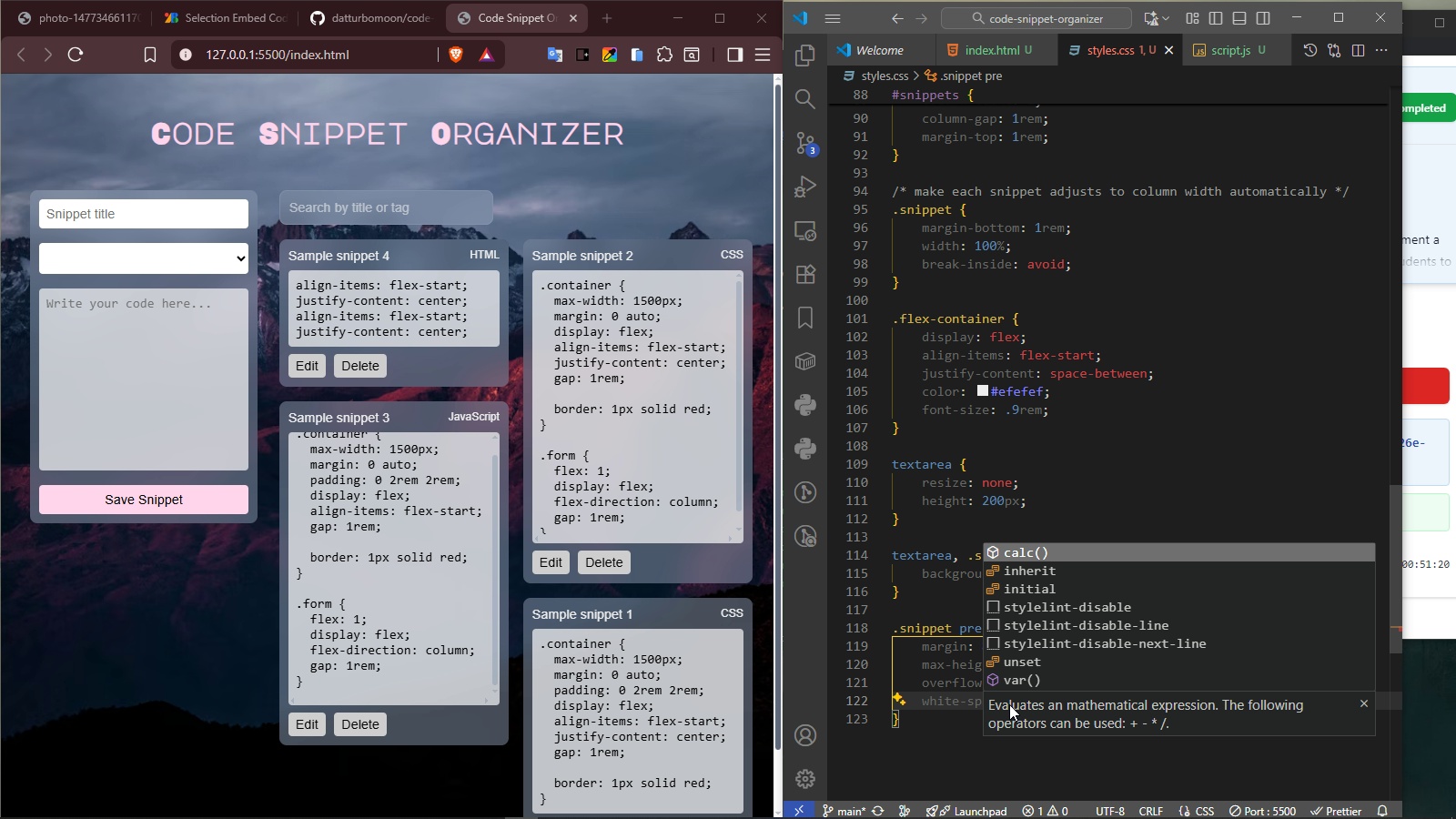 
type(prewr)
key(Backspace)
key(Backspace)
type(-wrap)
 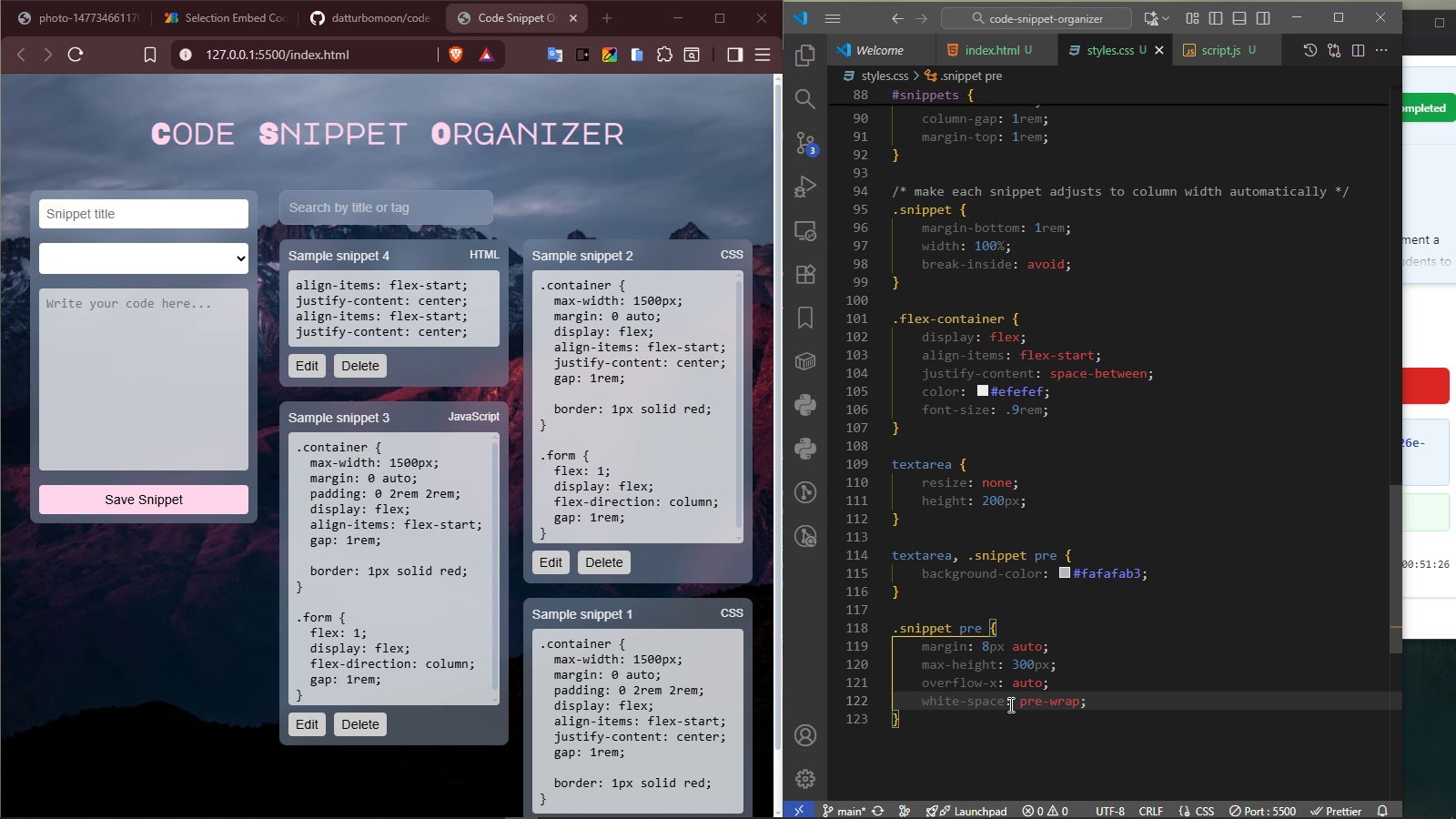 
key(ArrowRight)
 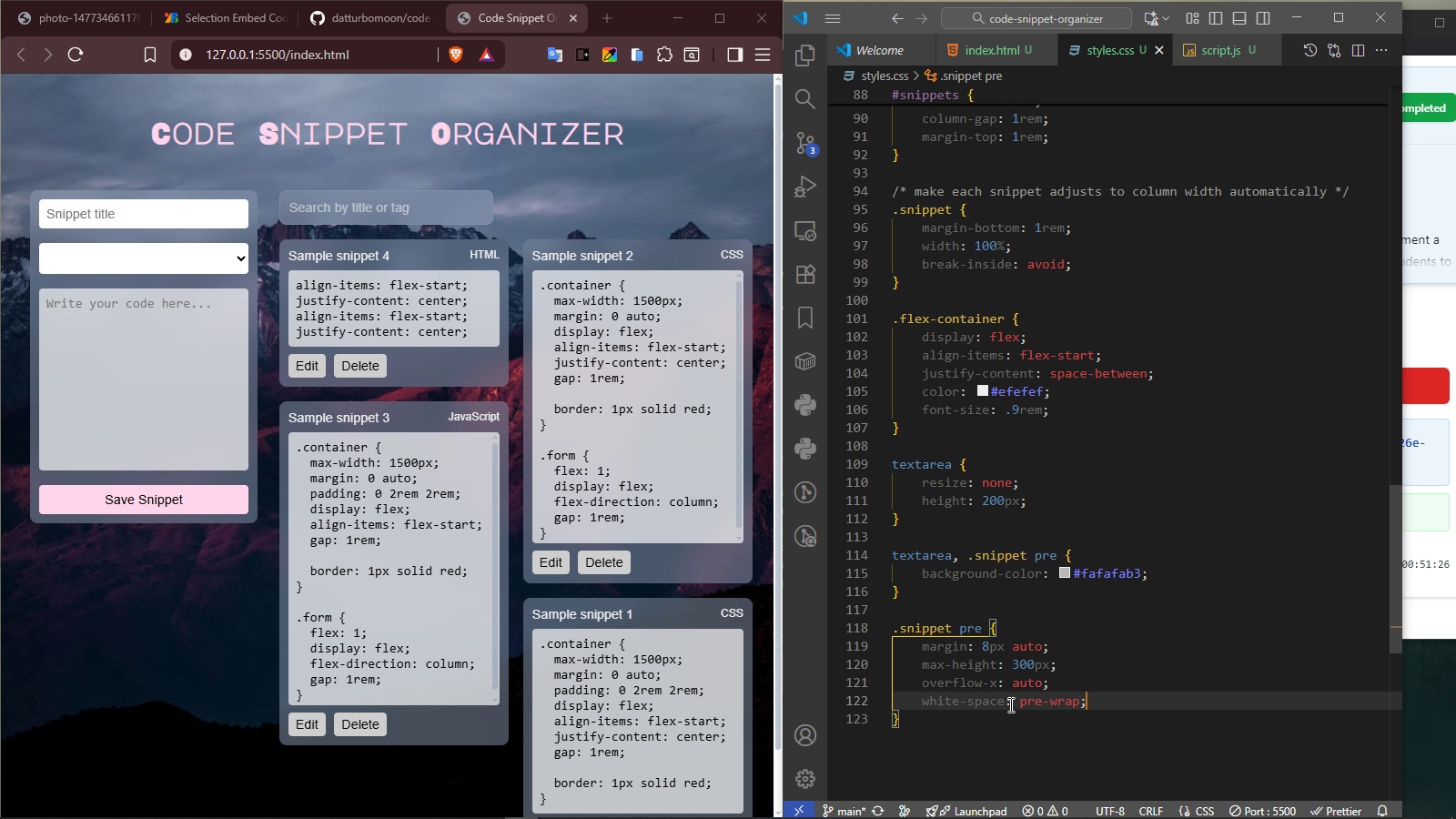 
key(Enter)
 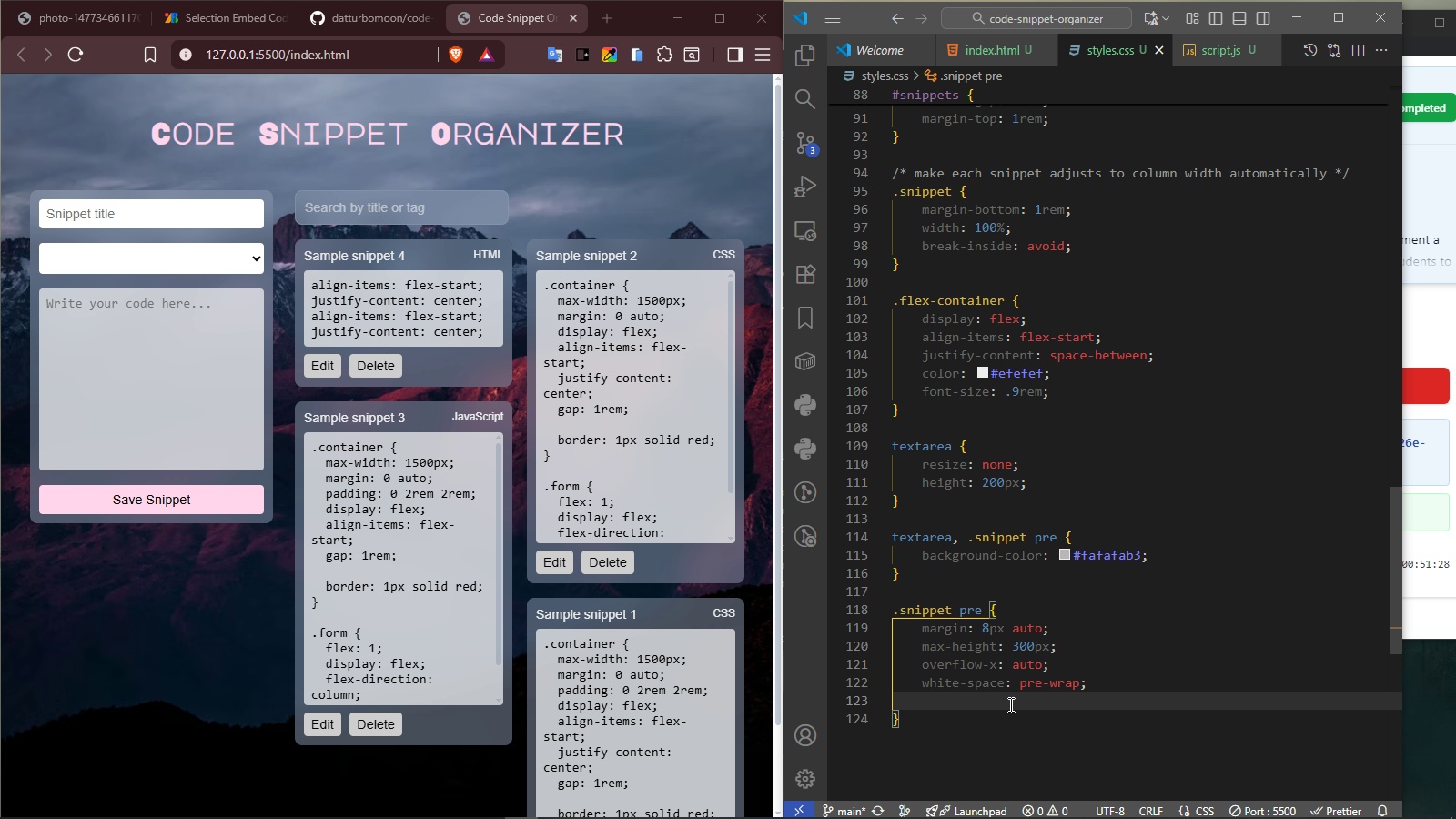 
type(wordwr)
 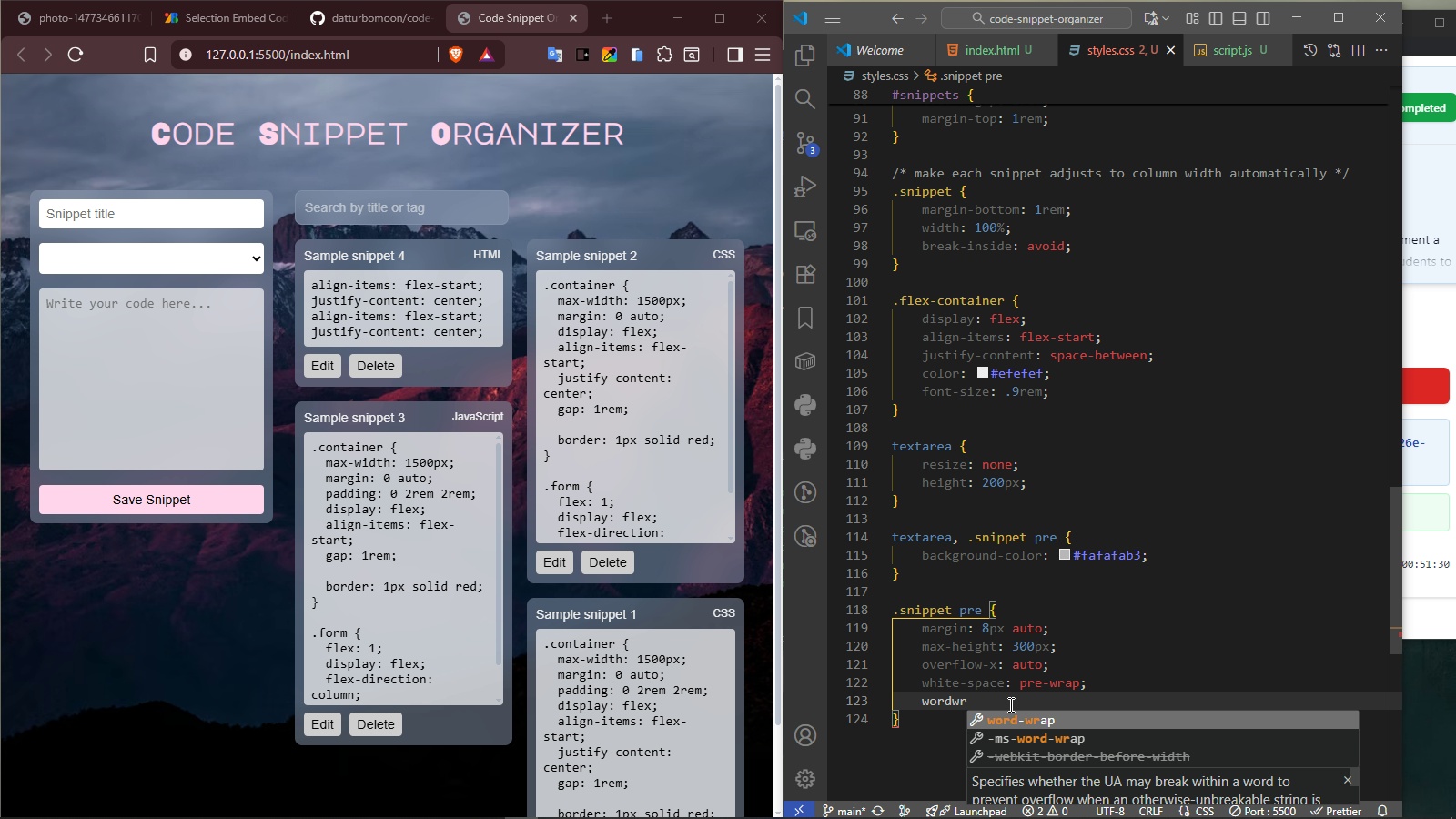 
key(Enter)
 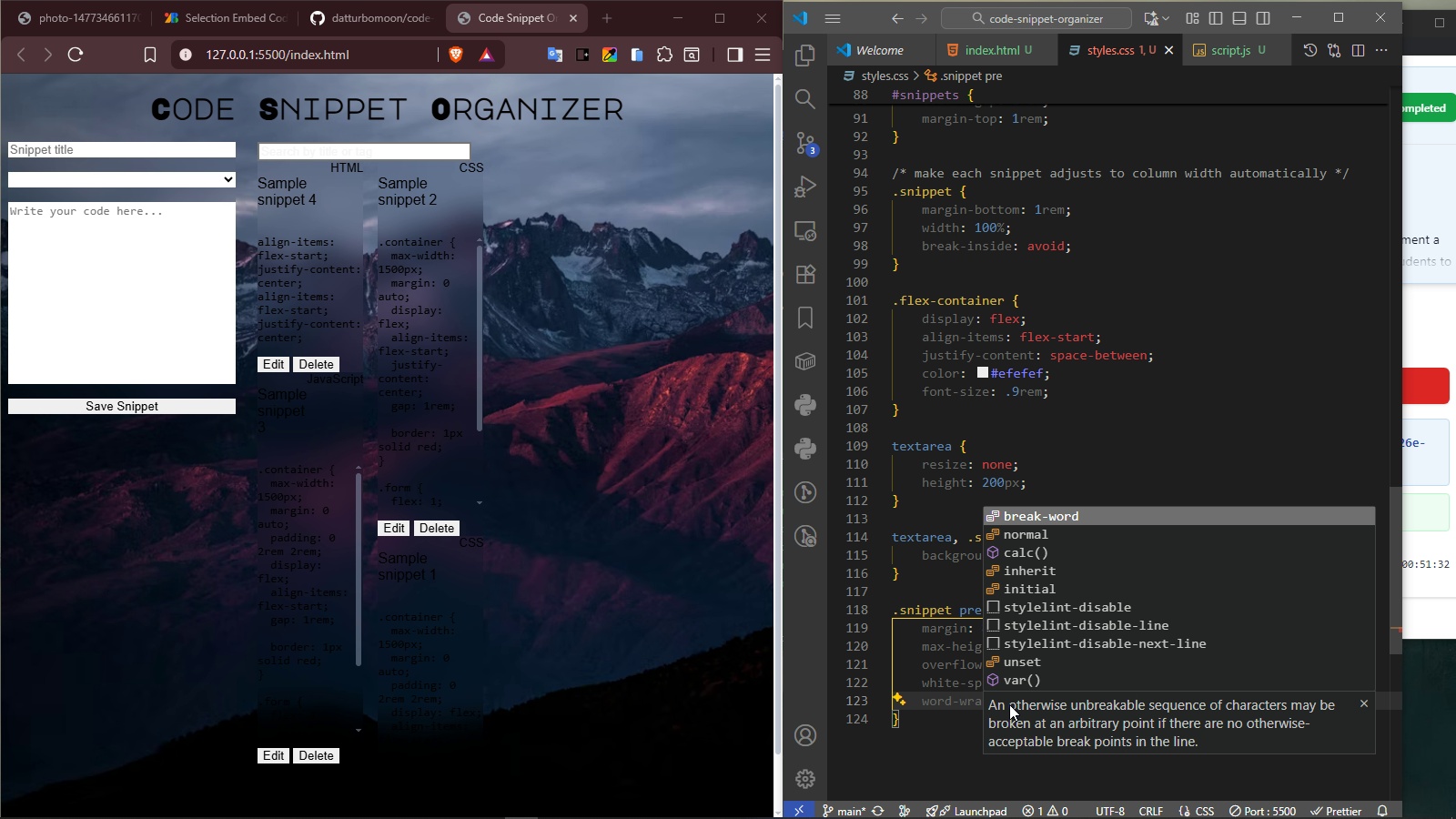 
type(bre)
 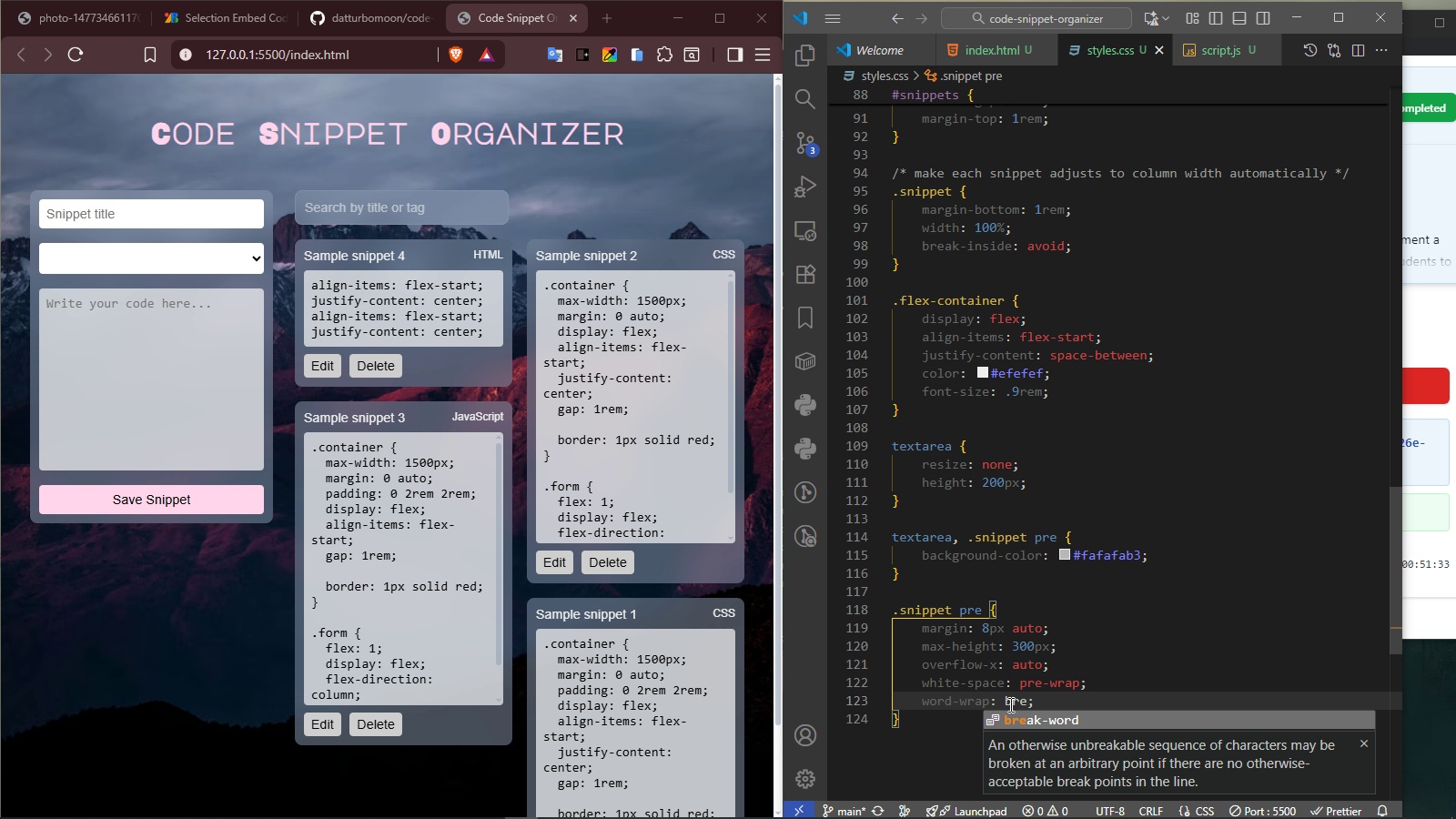 
key(Enter)
 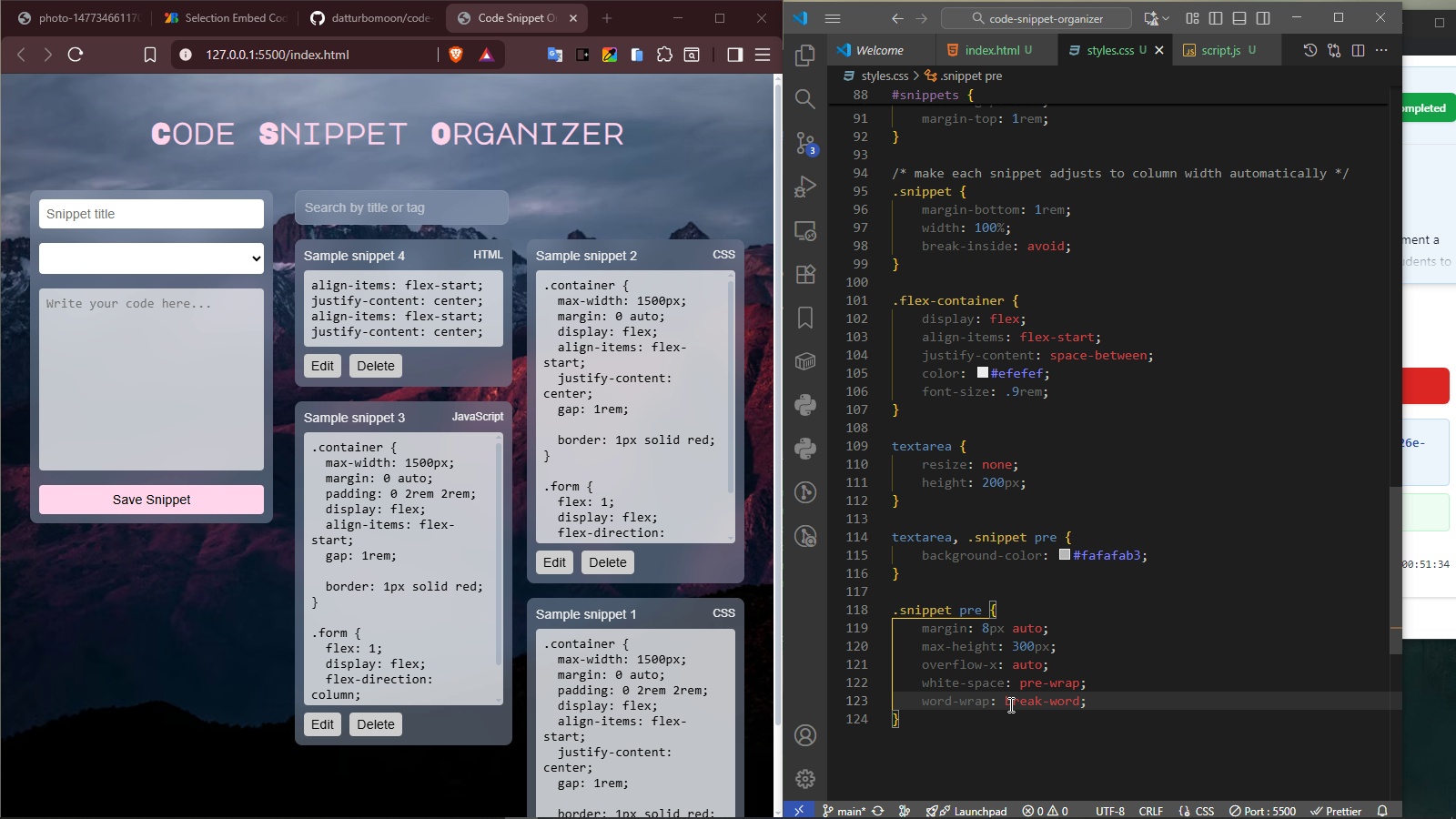 
key(ArrowDown)
 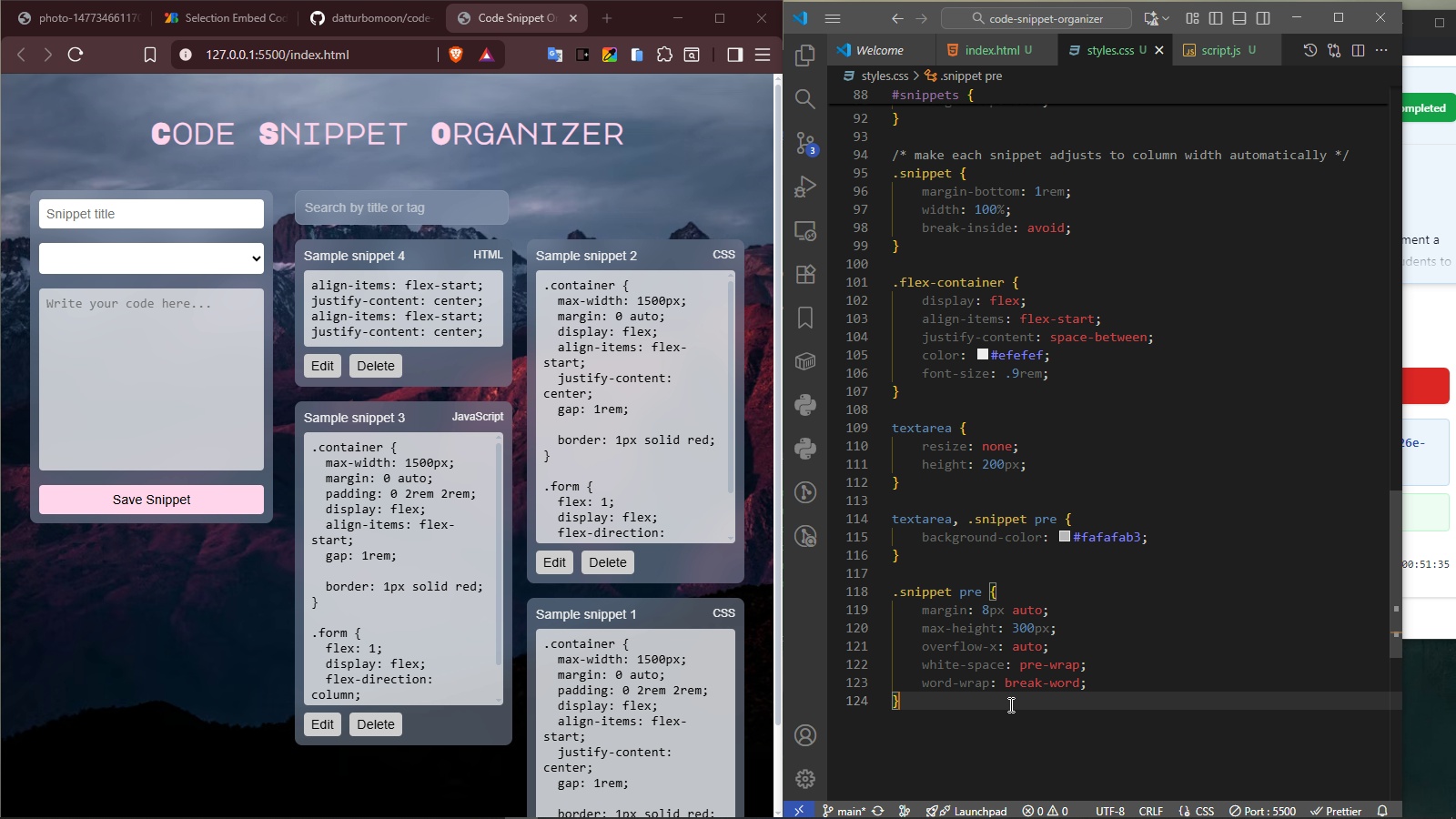 
key(ArrowDown)
 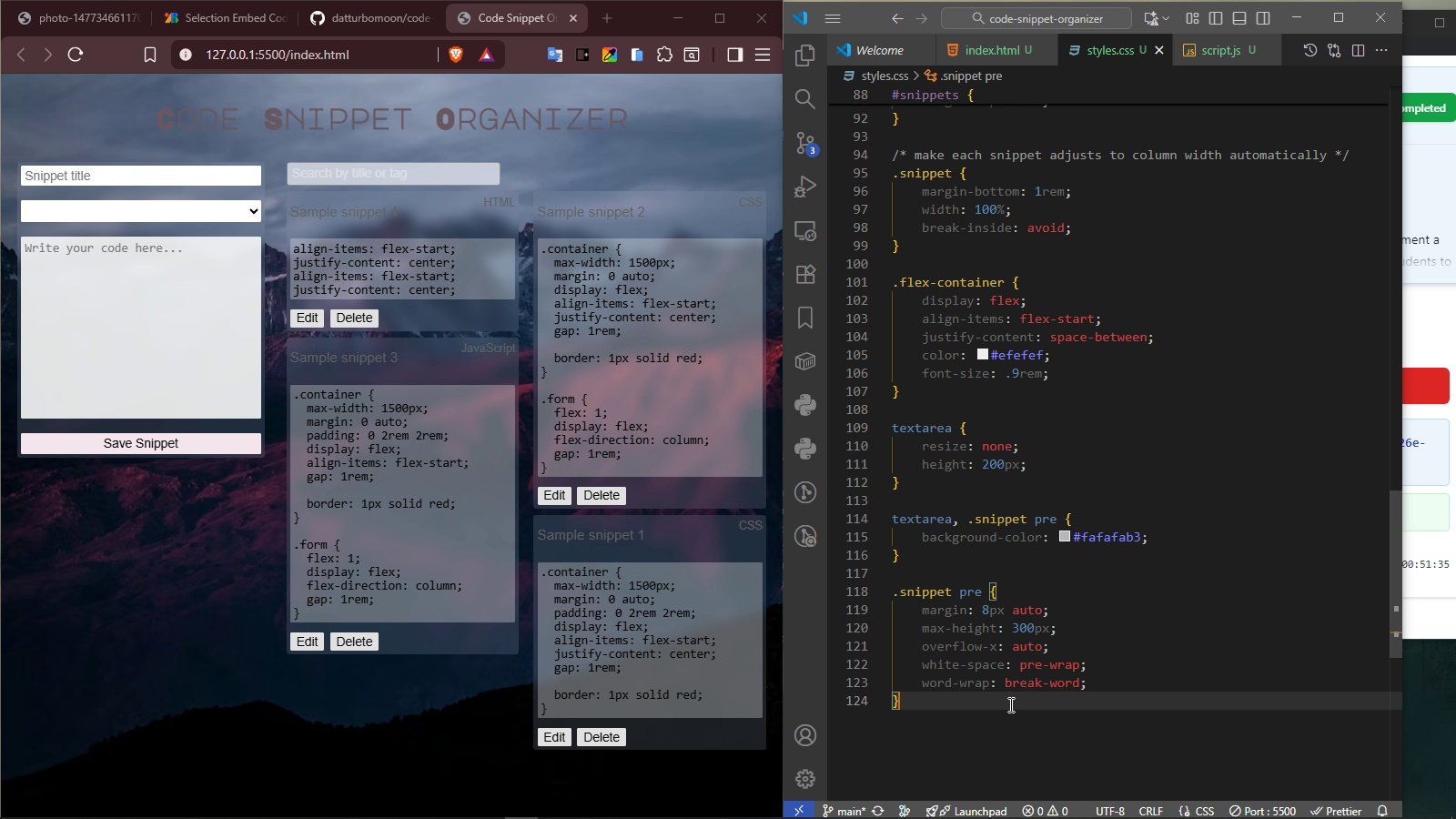 
key(Enter)
 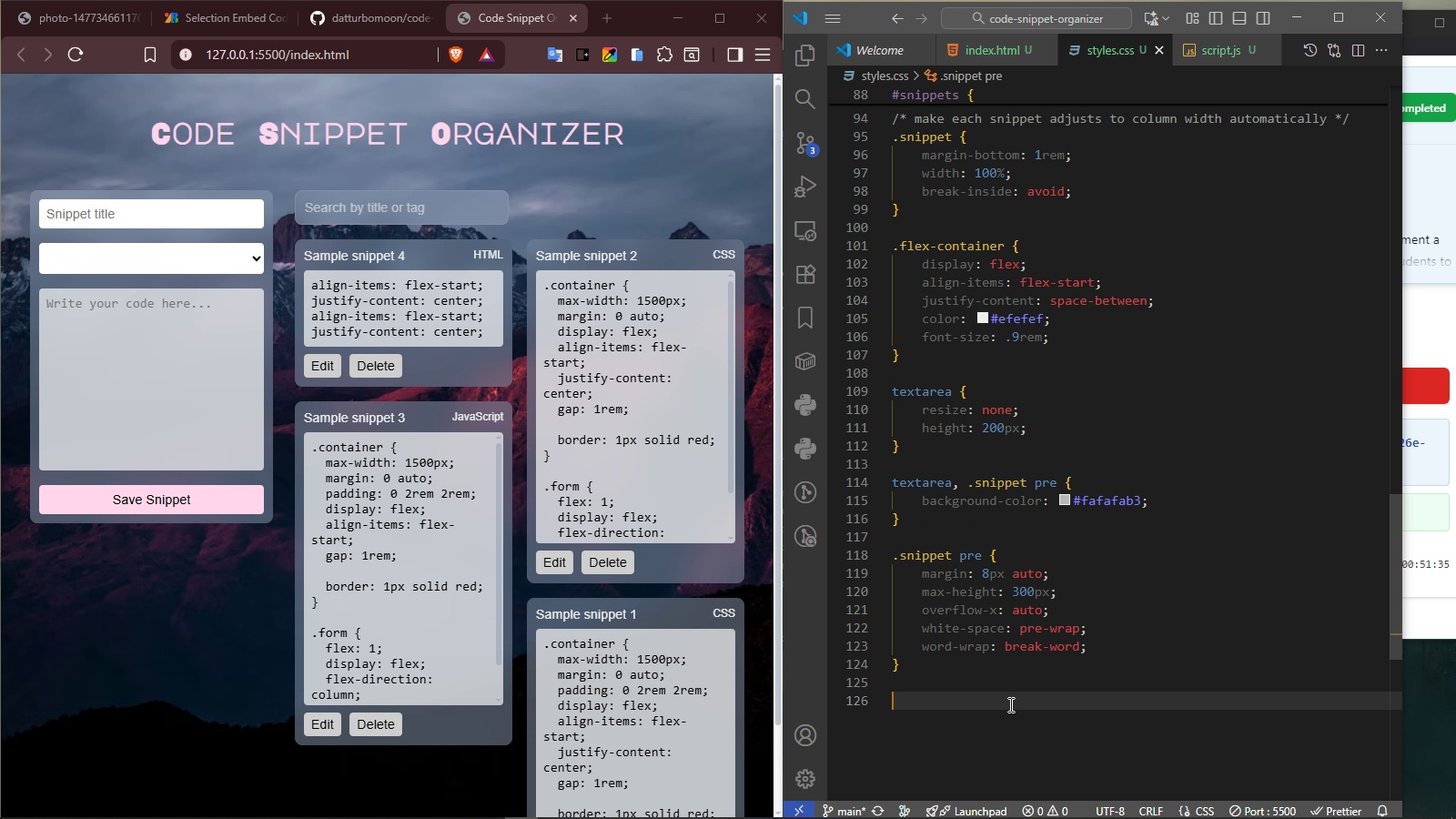 
key(Enter)
 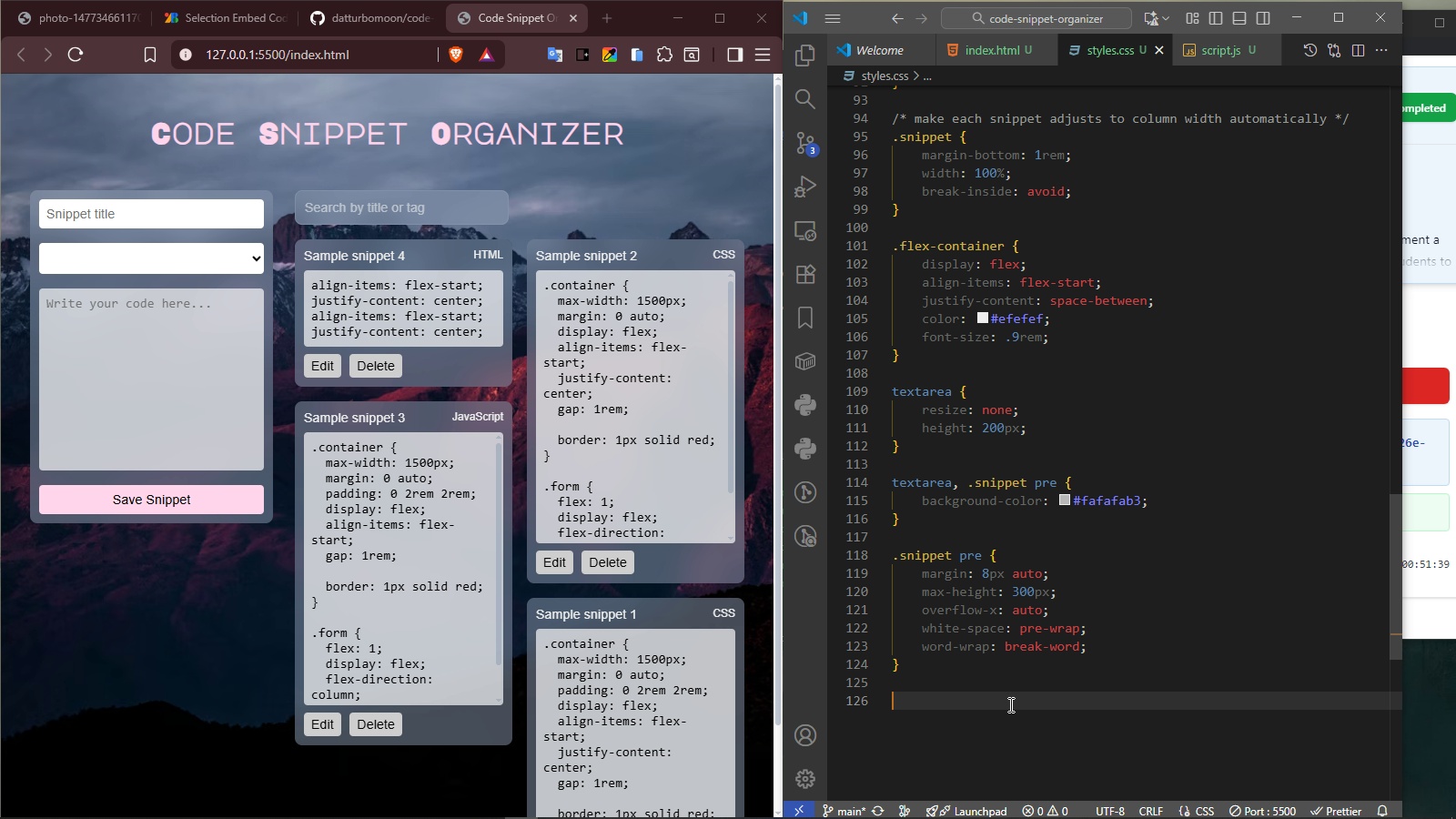 
wait(5.21)
 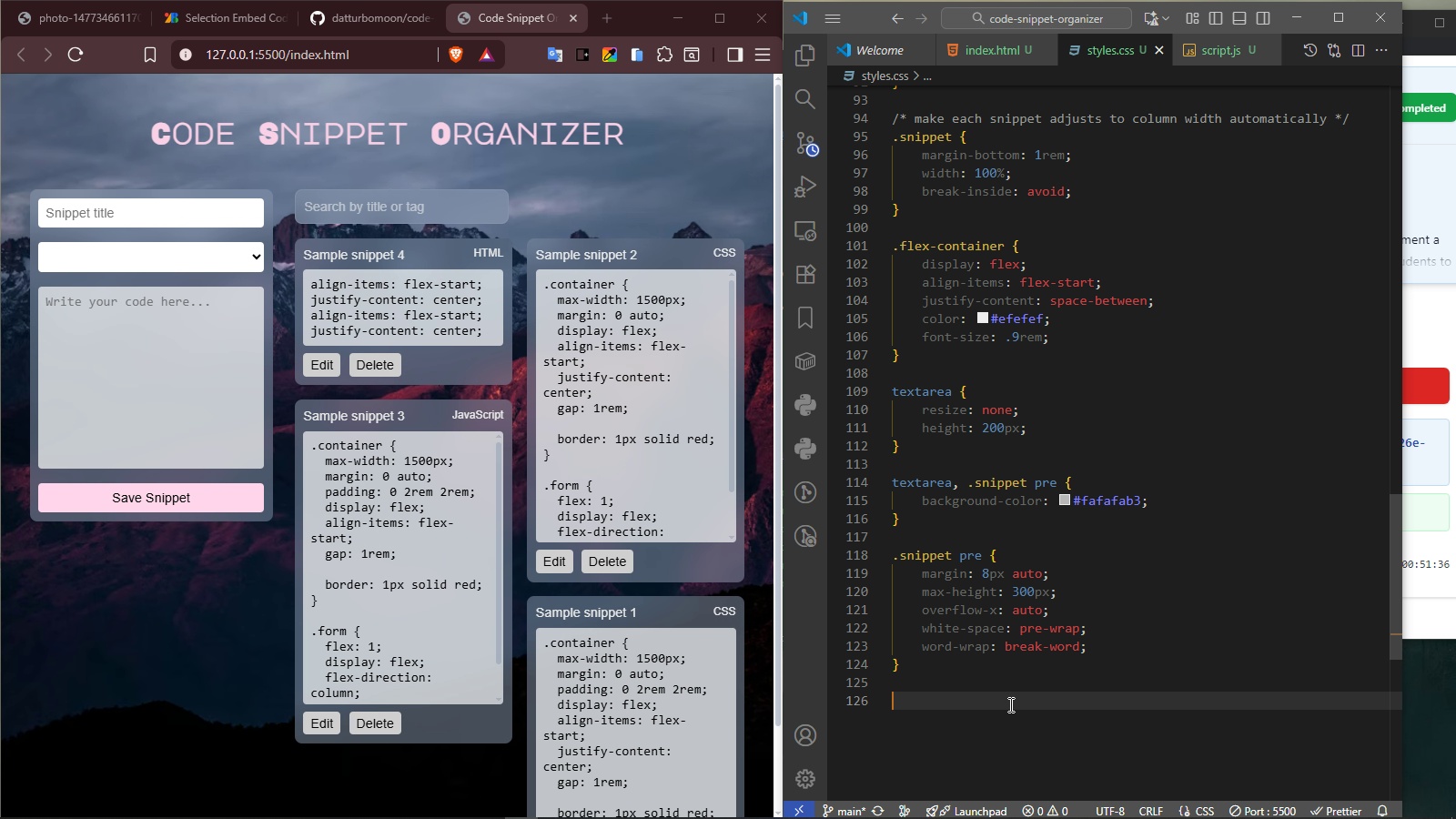 
key(Control+ControlRight)
 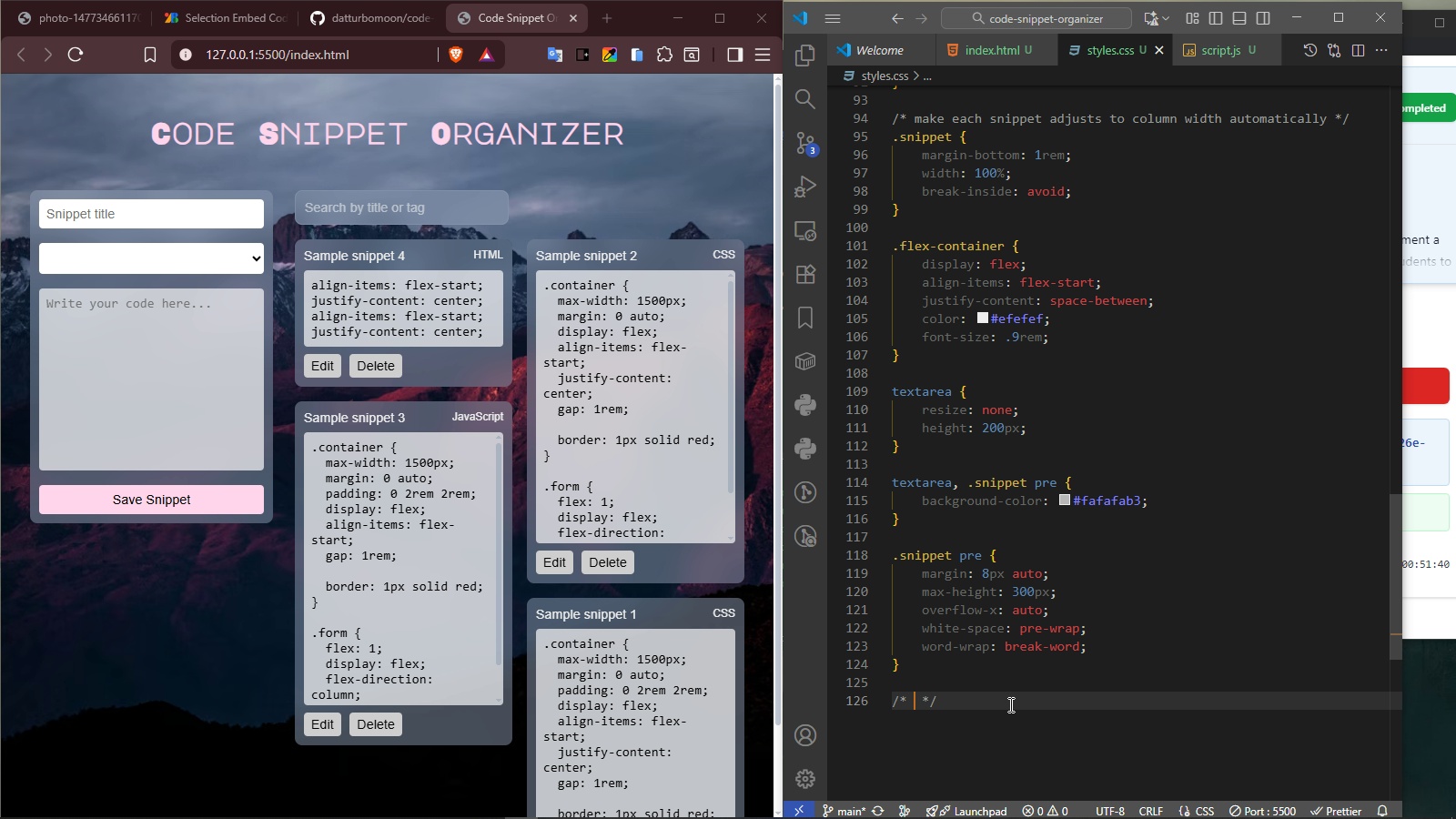 
key(Control+Slash)
 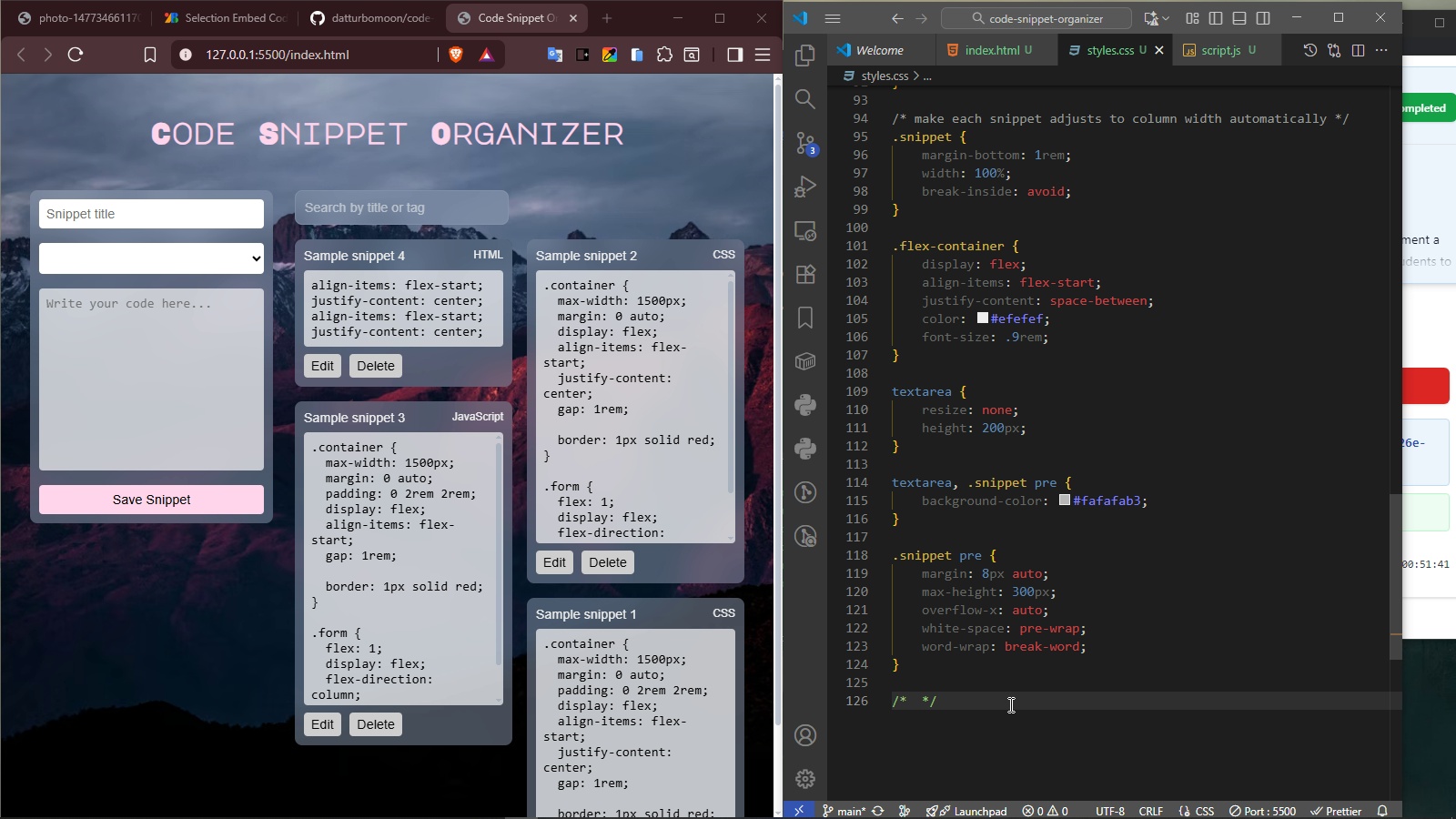 
type(mobile responsiveness)
 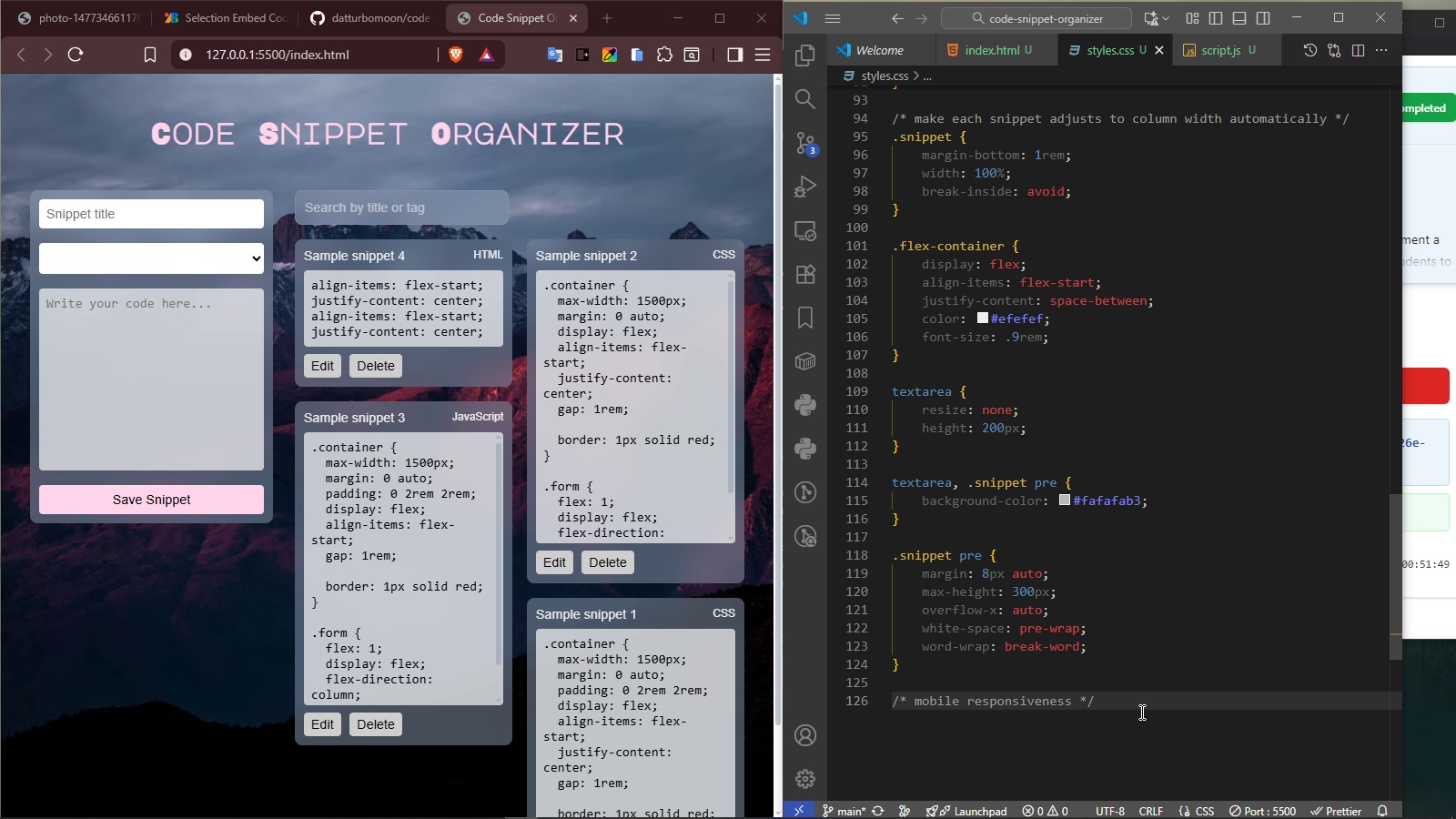 
left_click([1138, 692])
 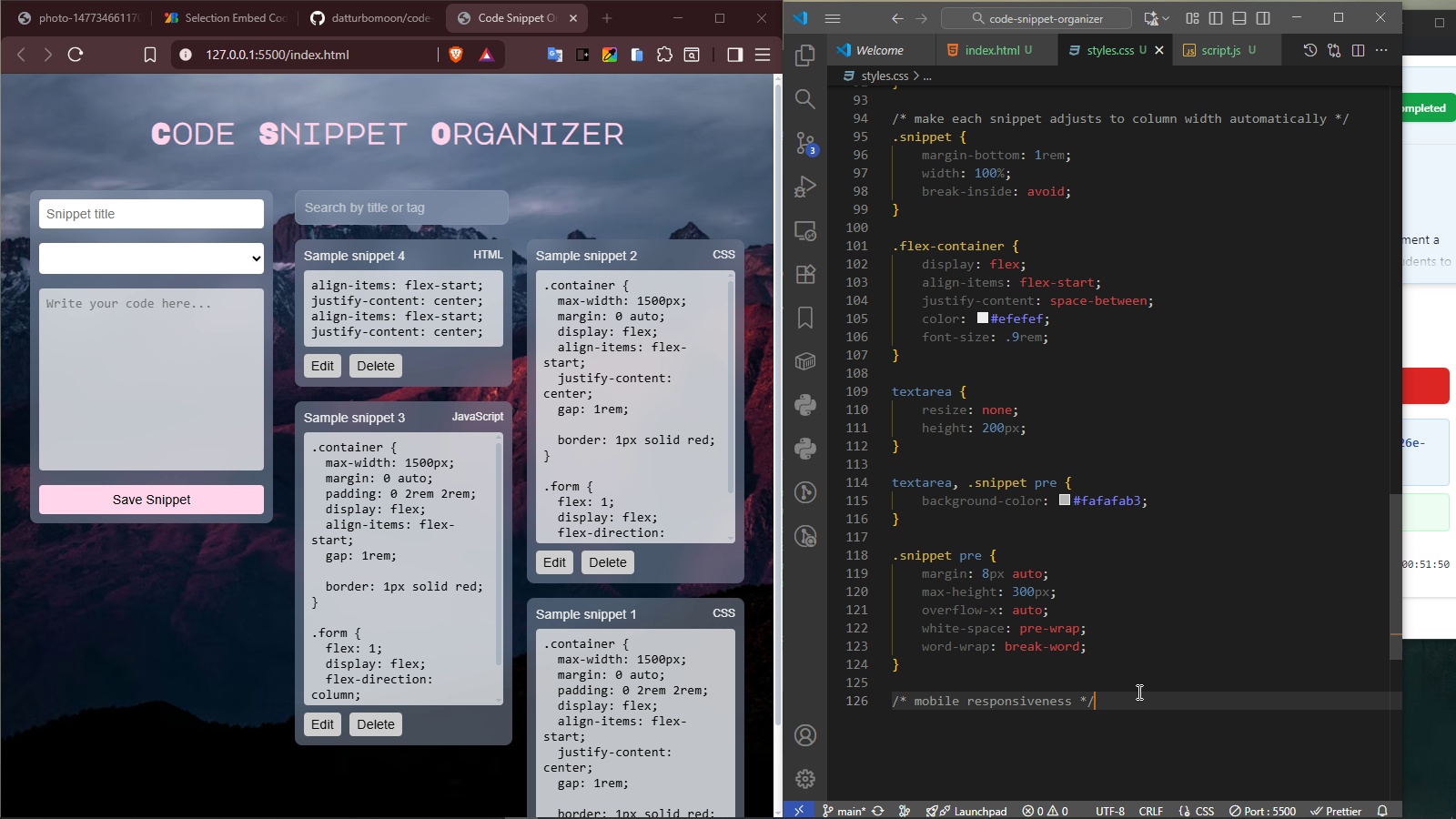 
key(Enter)
 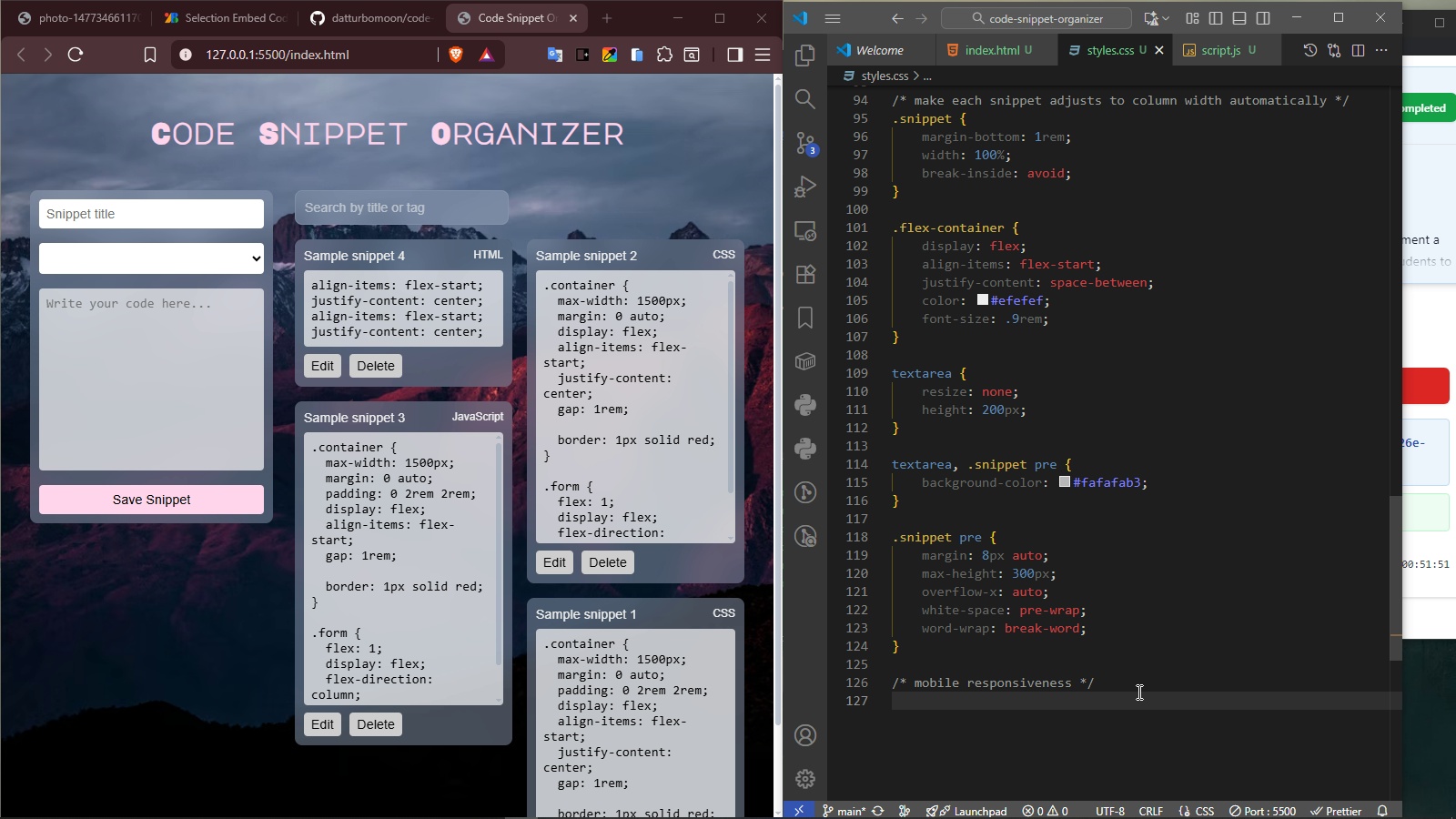 
key(Shift+2)
 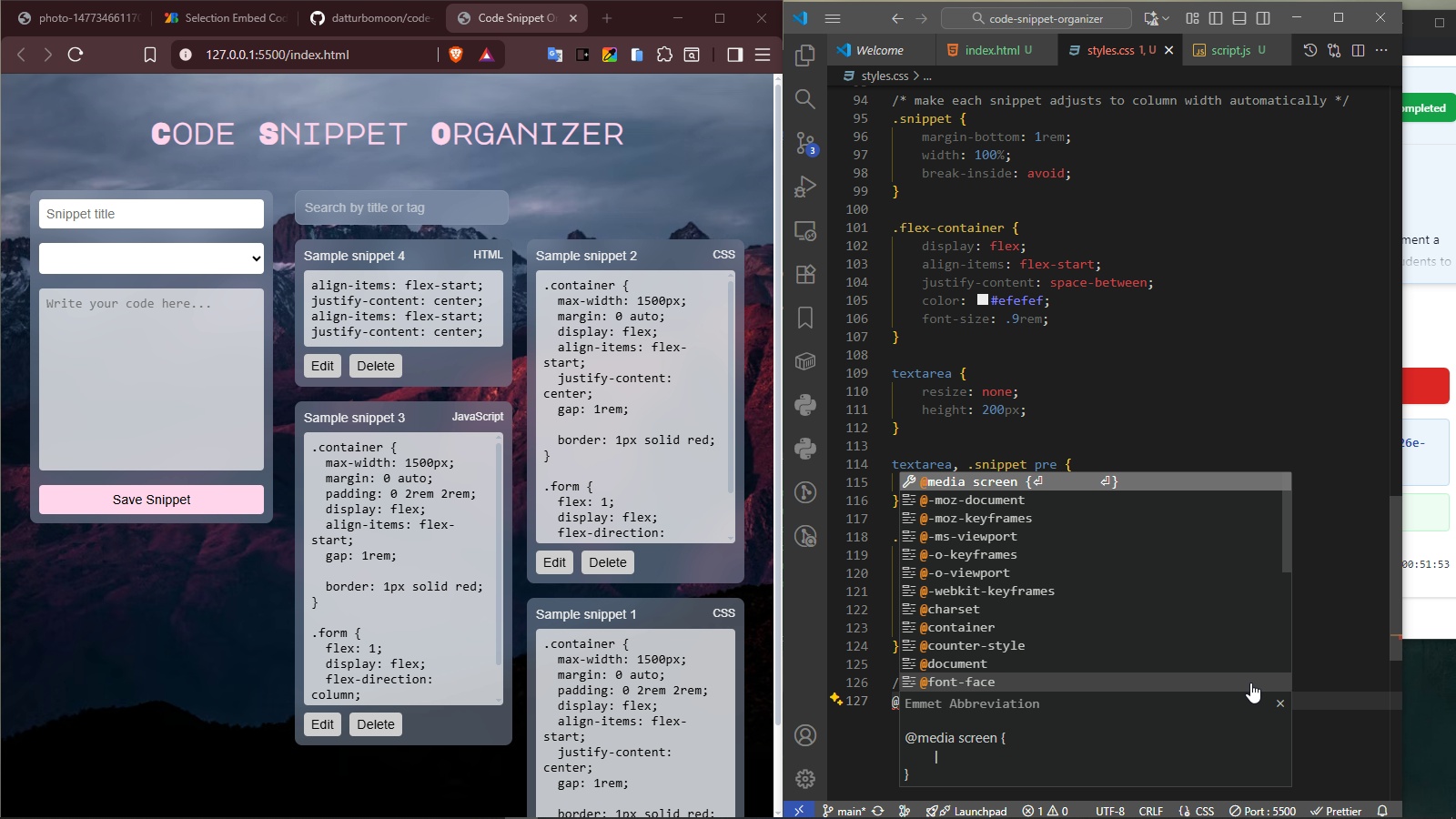 
left_click([1316, 668])
 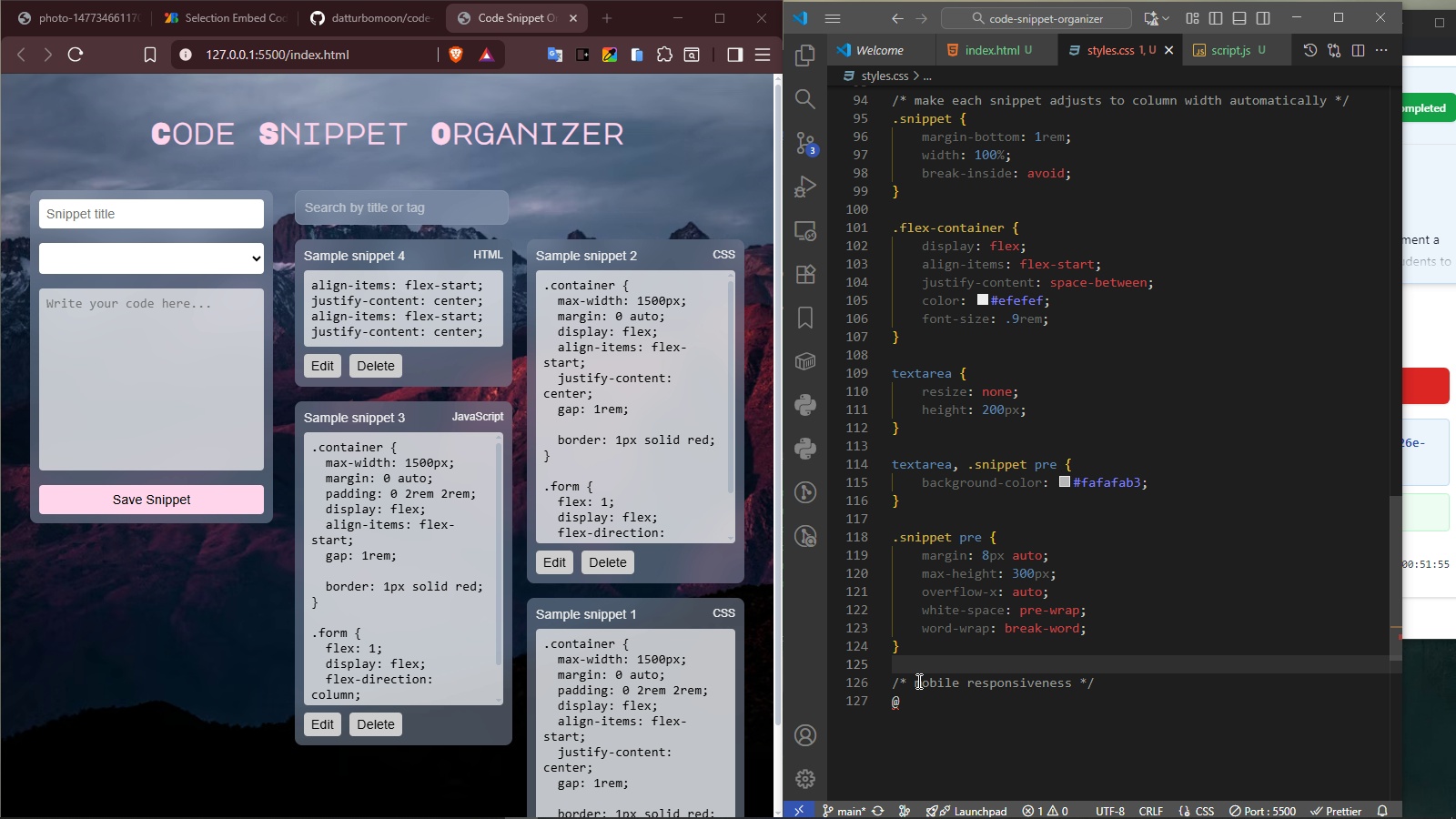 
left_click([915, 680])
 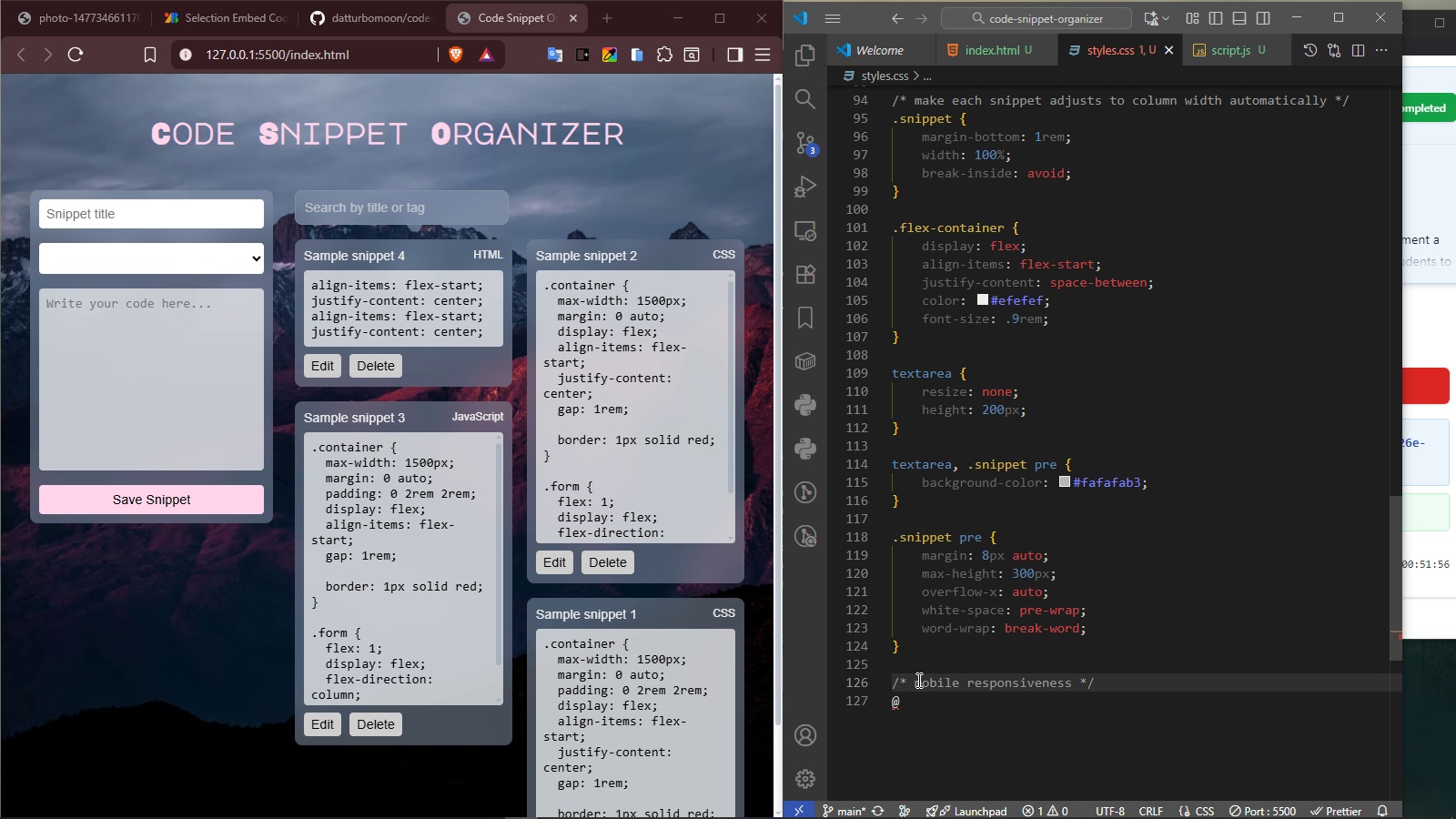 
type(tablet and )
 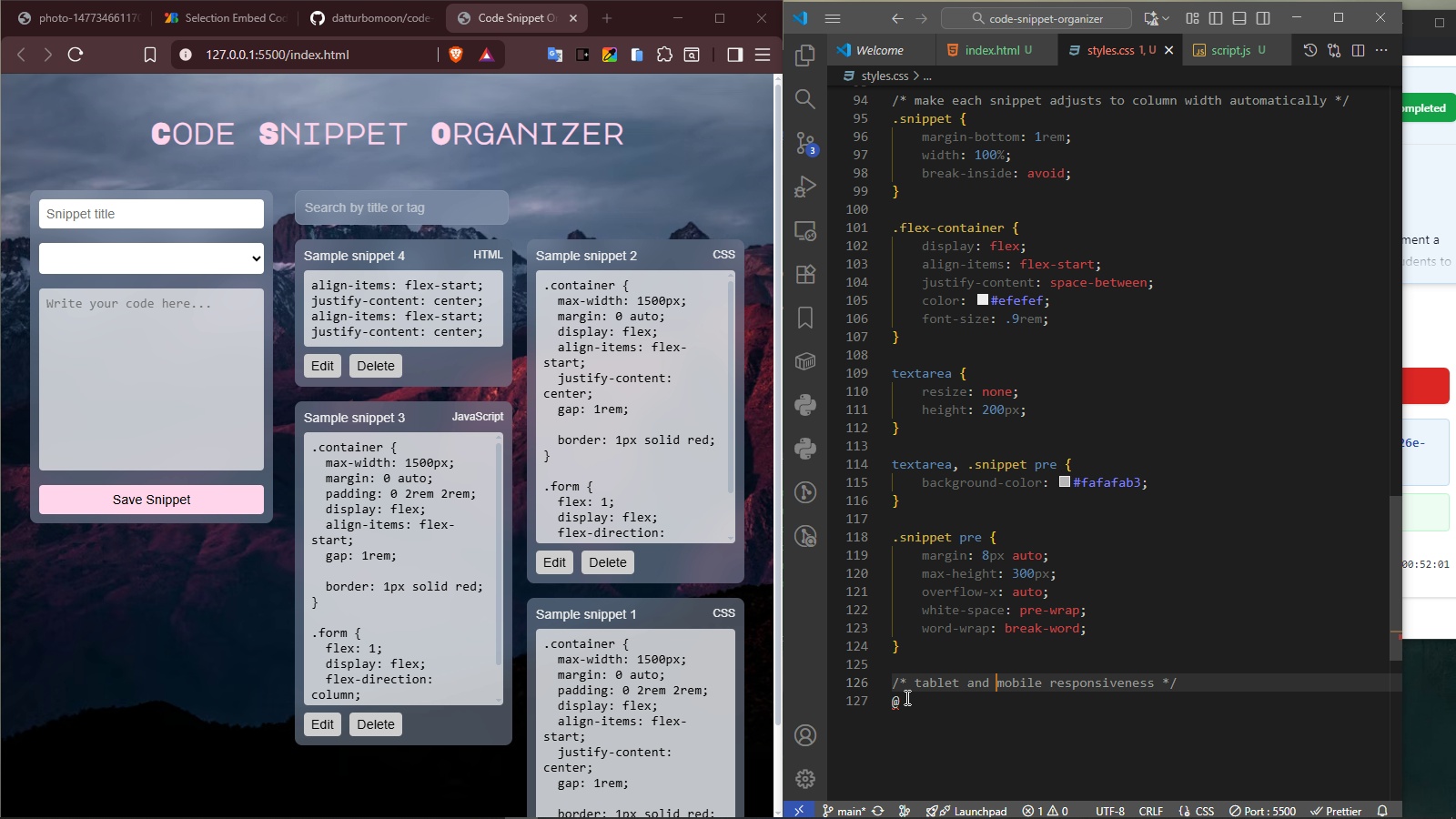 
left_click([905, 699])
 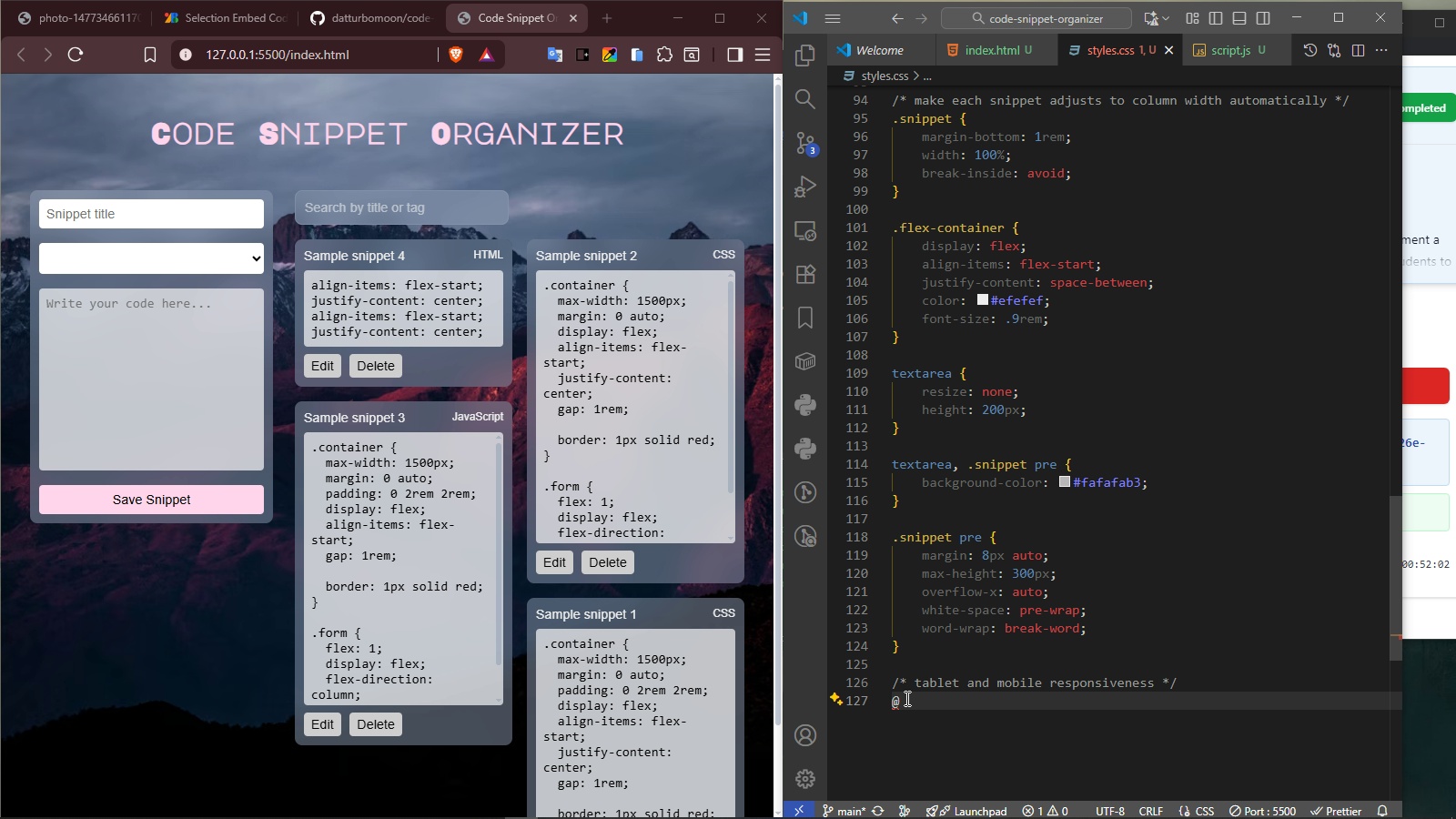 
type(media)
 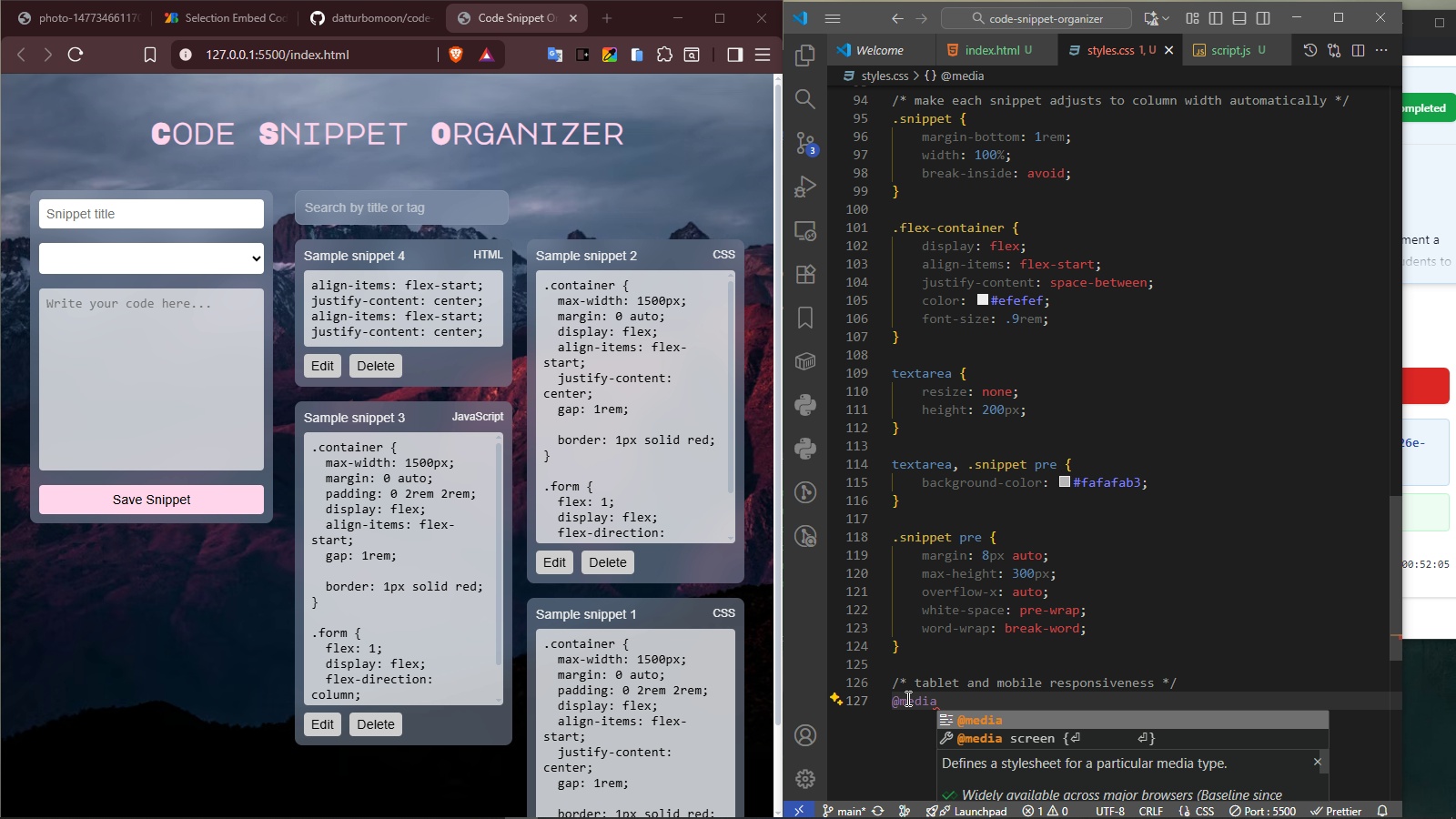 
type( (max-width: )
 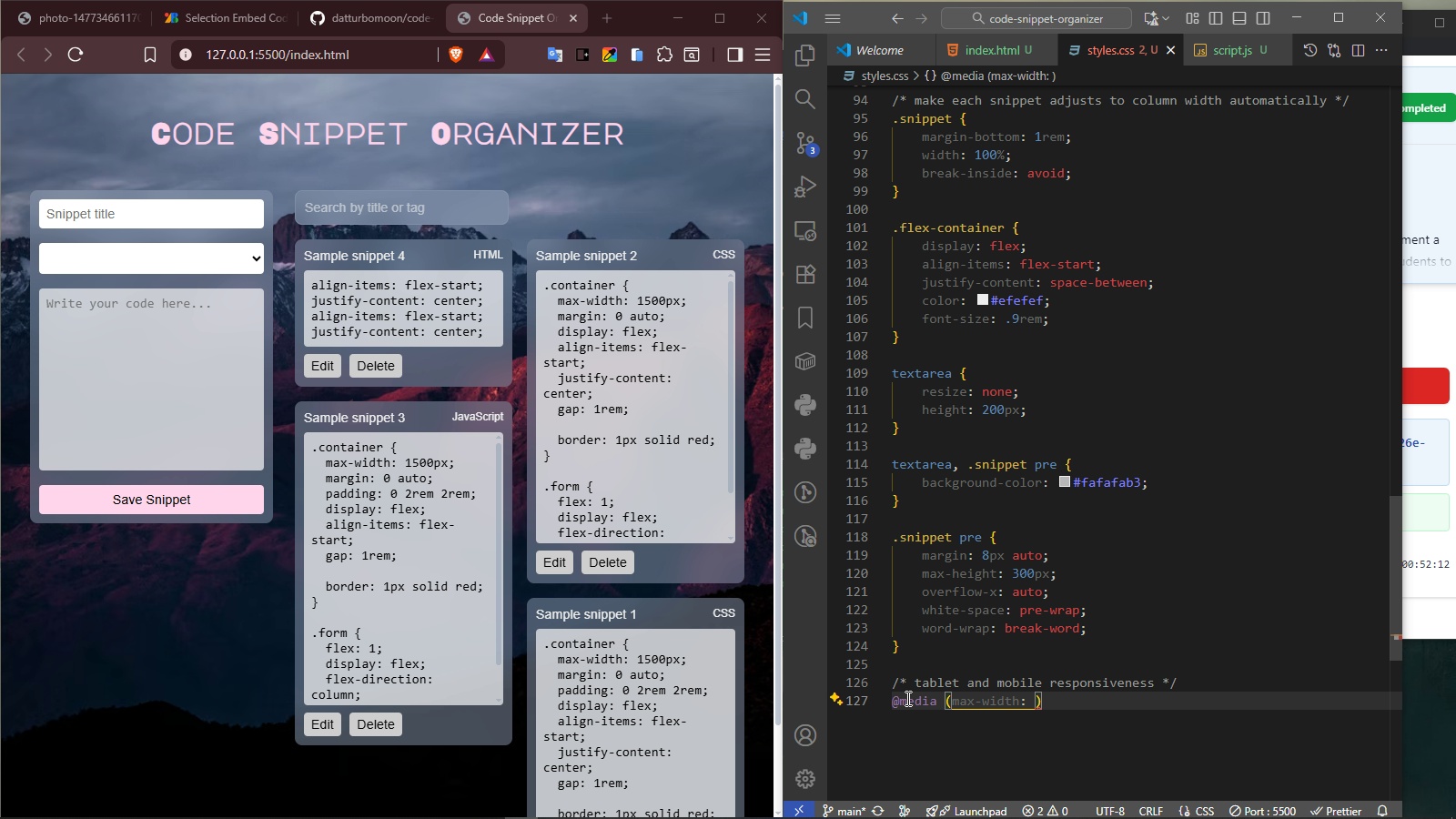 
hold_key(key=7, duration=0.3)
 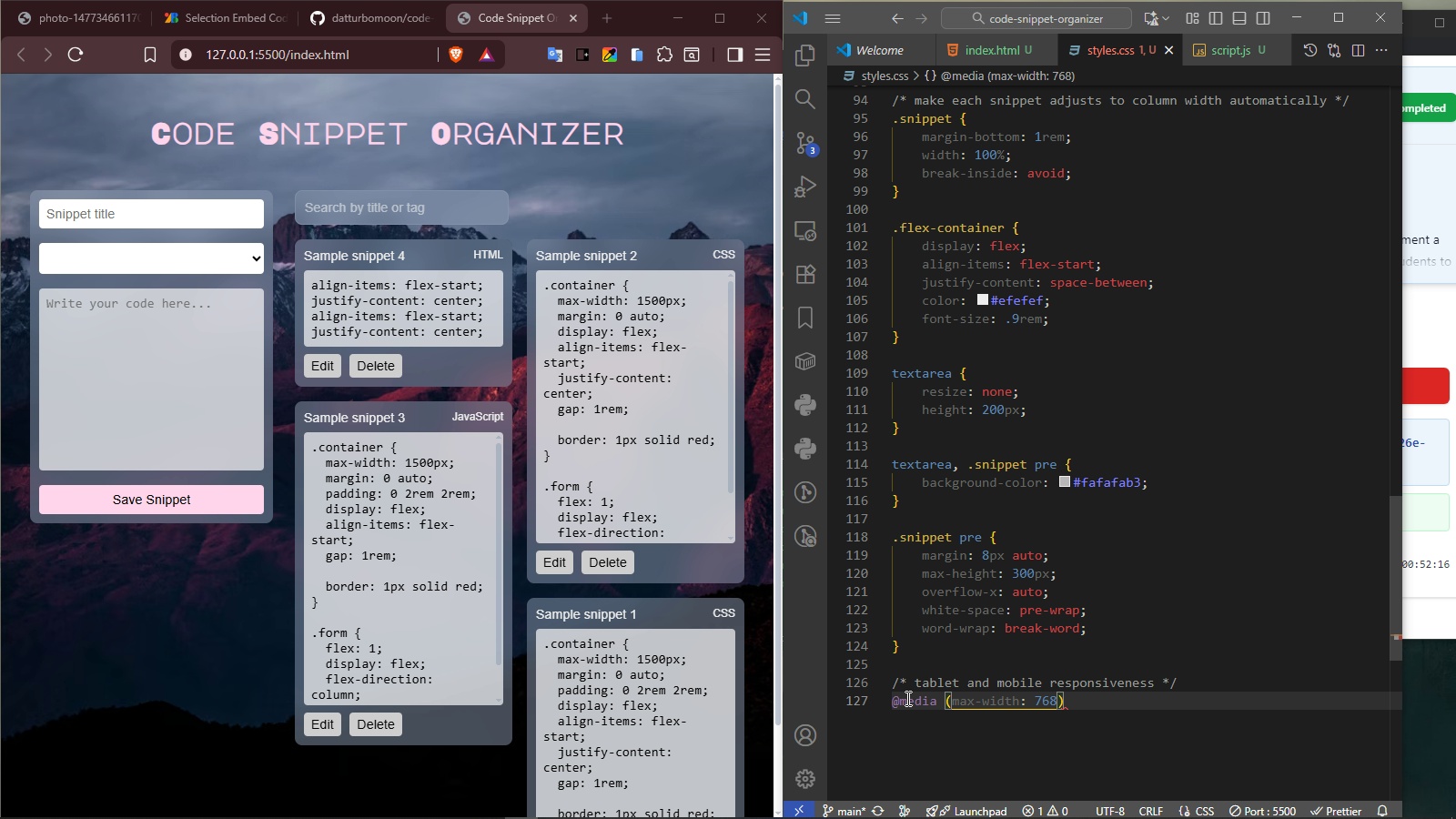 
type(68px)
 